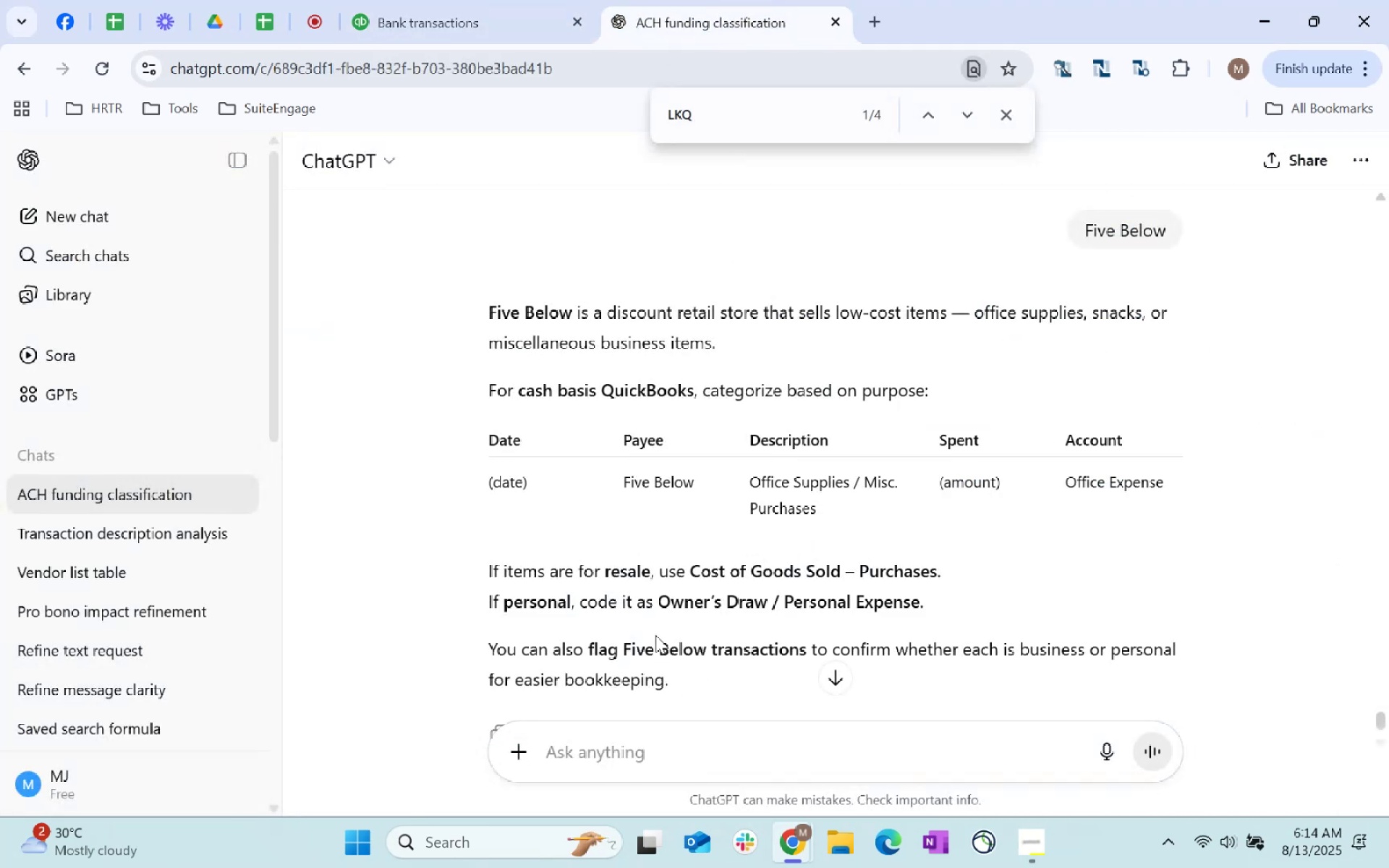 
key(Enter)
 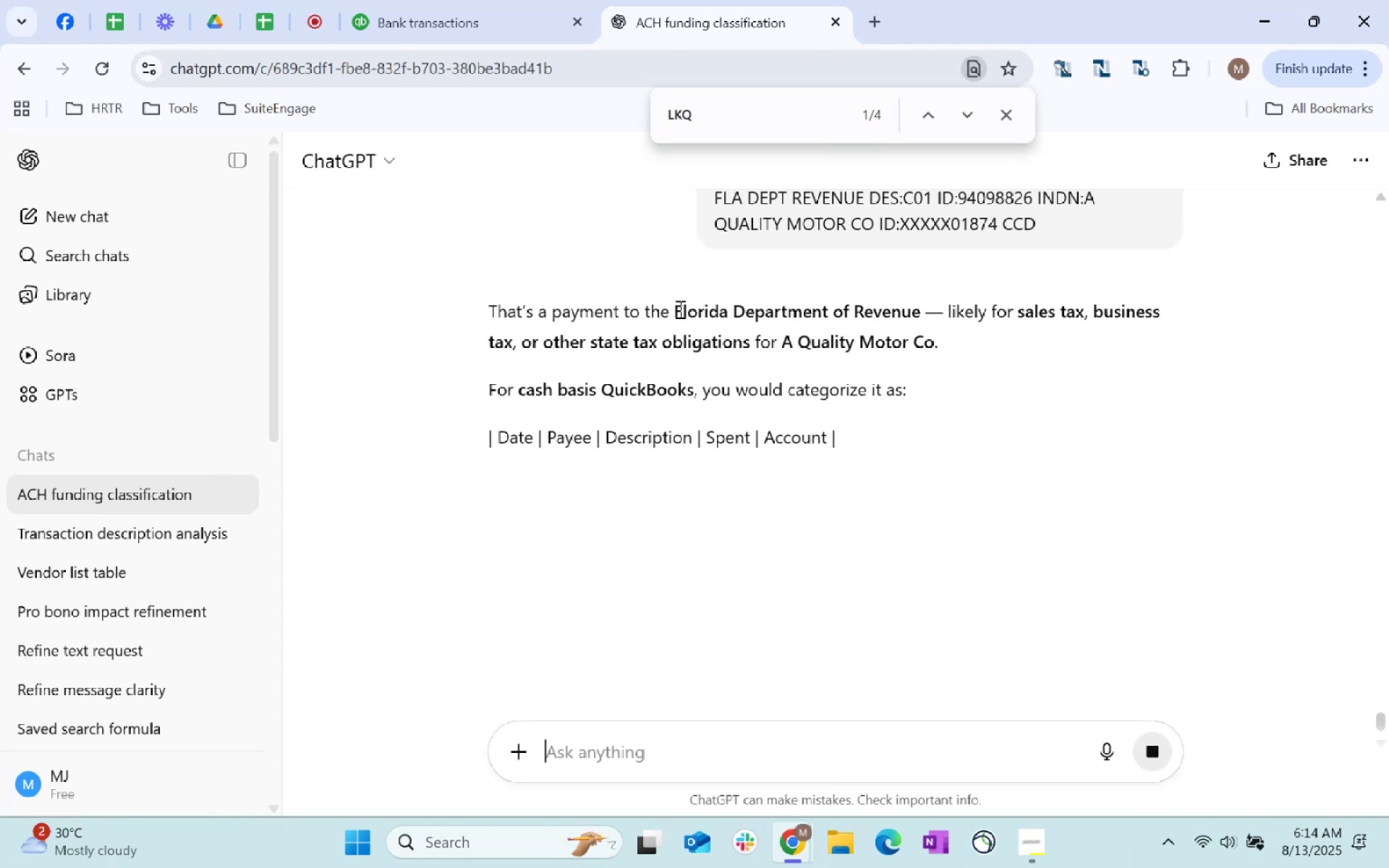 
wait(7.83)
 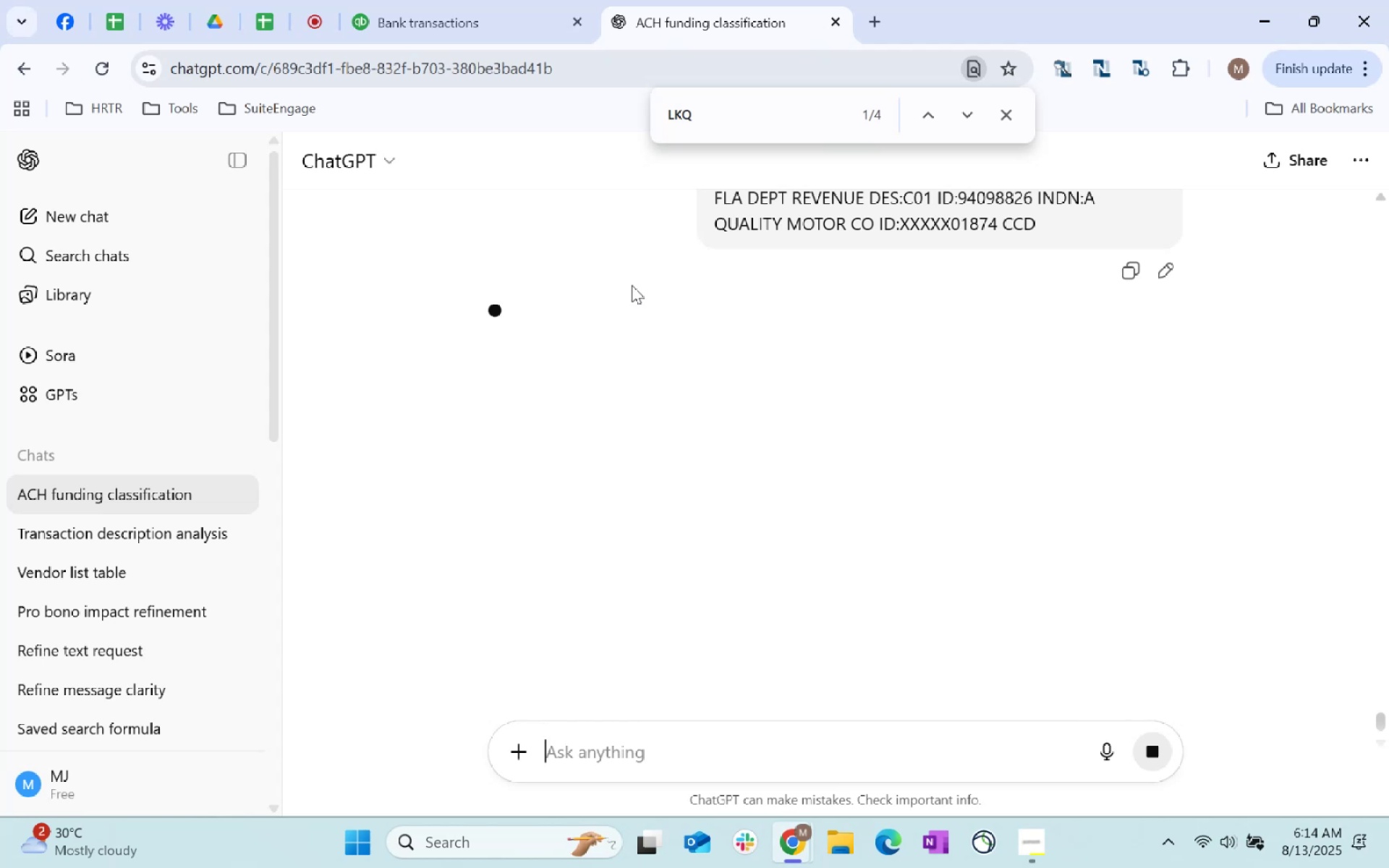 
left_click_drag(start_coordinate=[674, 308], to_coordinate=[921, 308])
 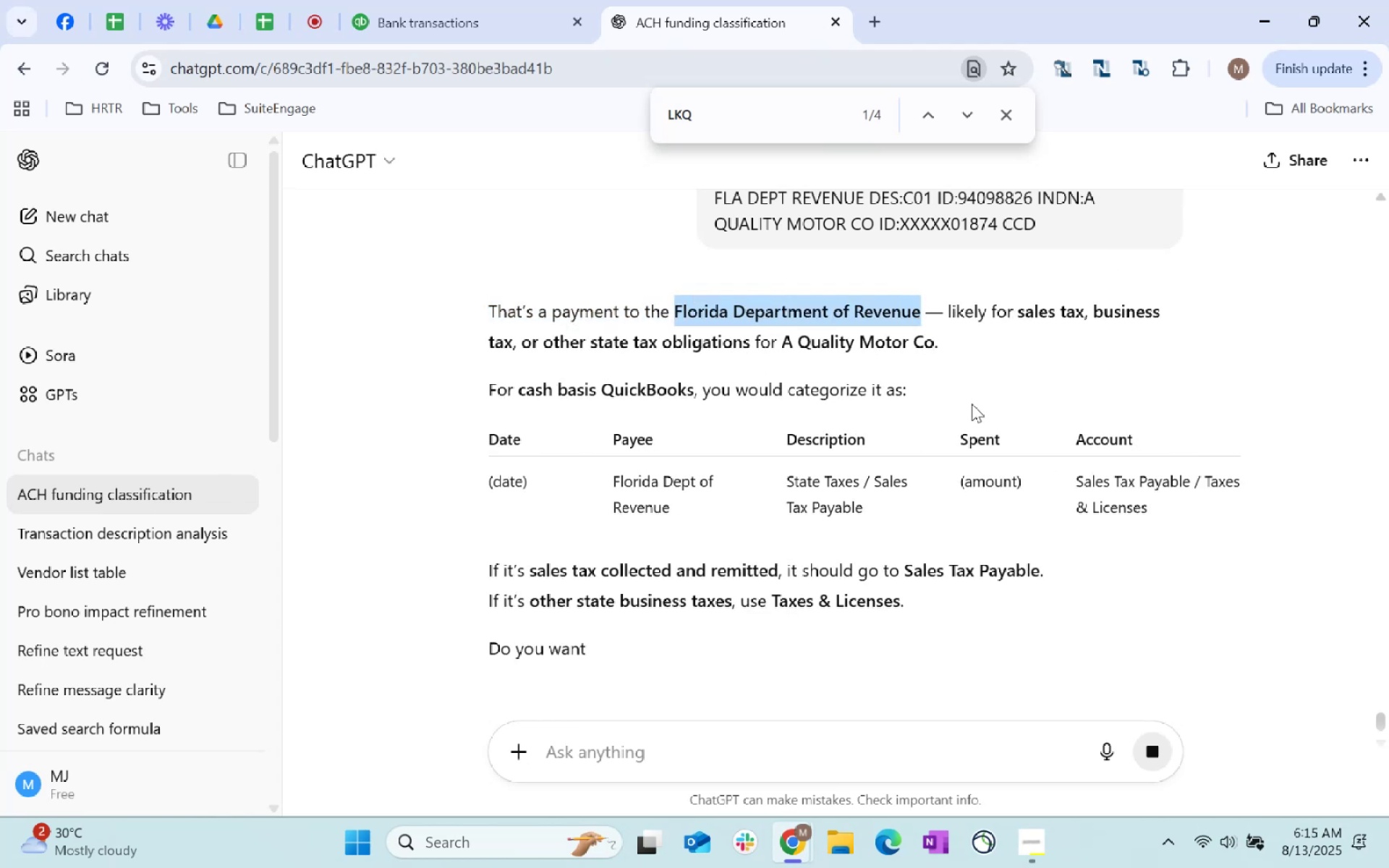 
key(Control+C)
 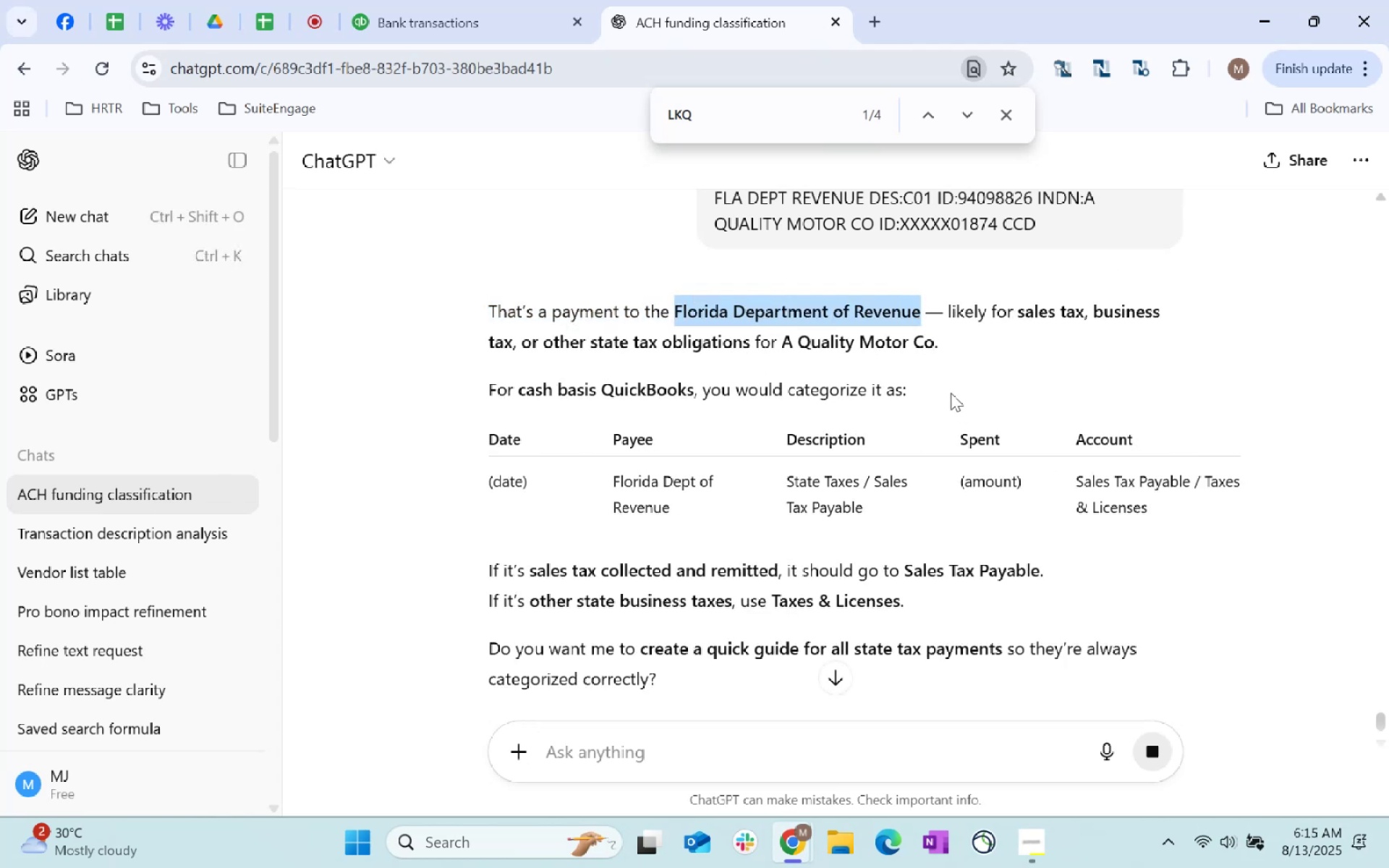 
key(Control+C)
 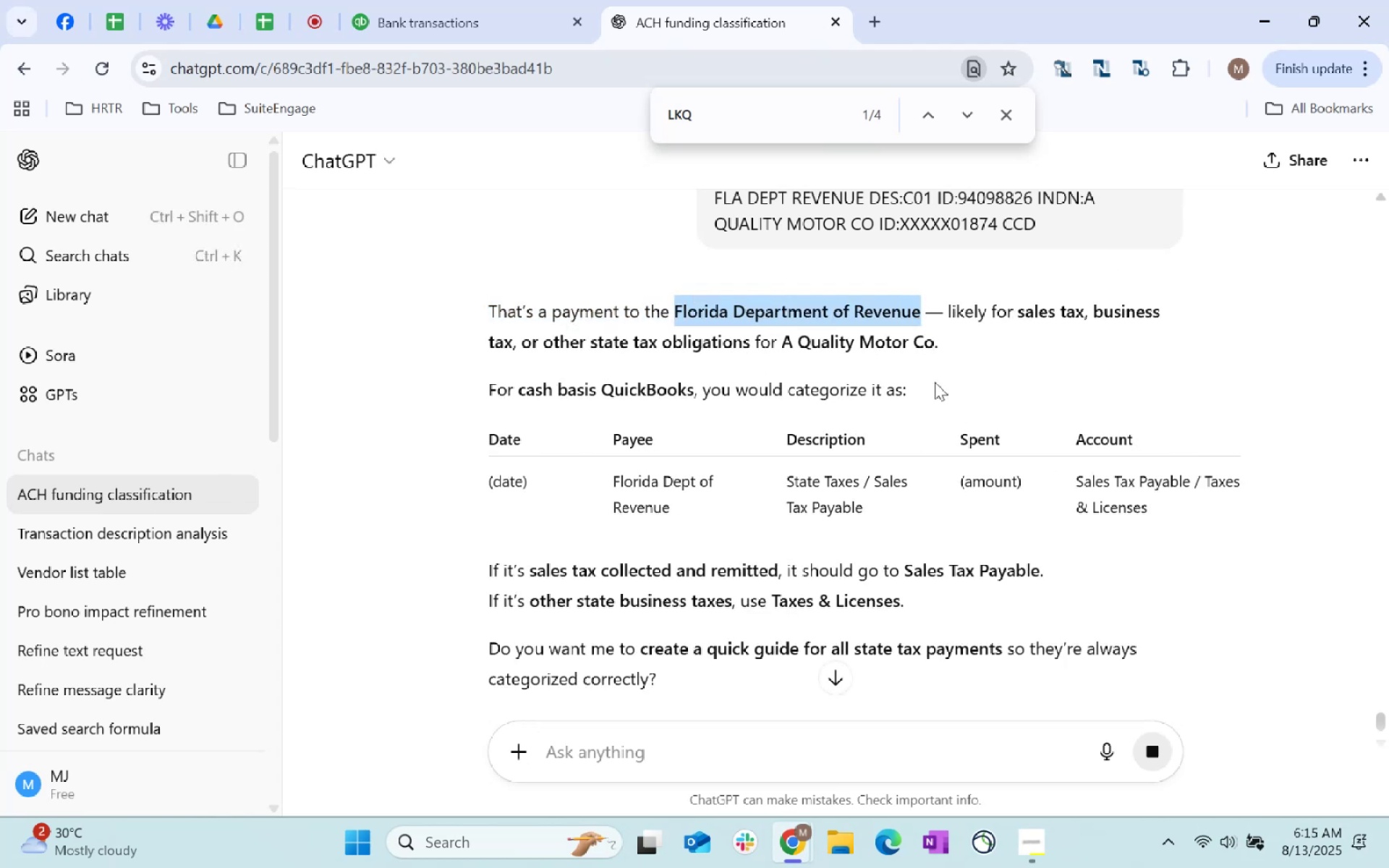 
key(Control+C)
 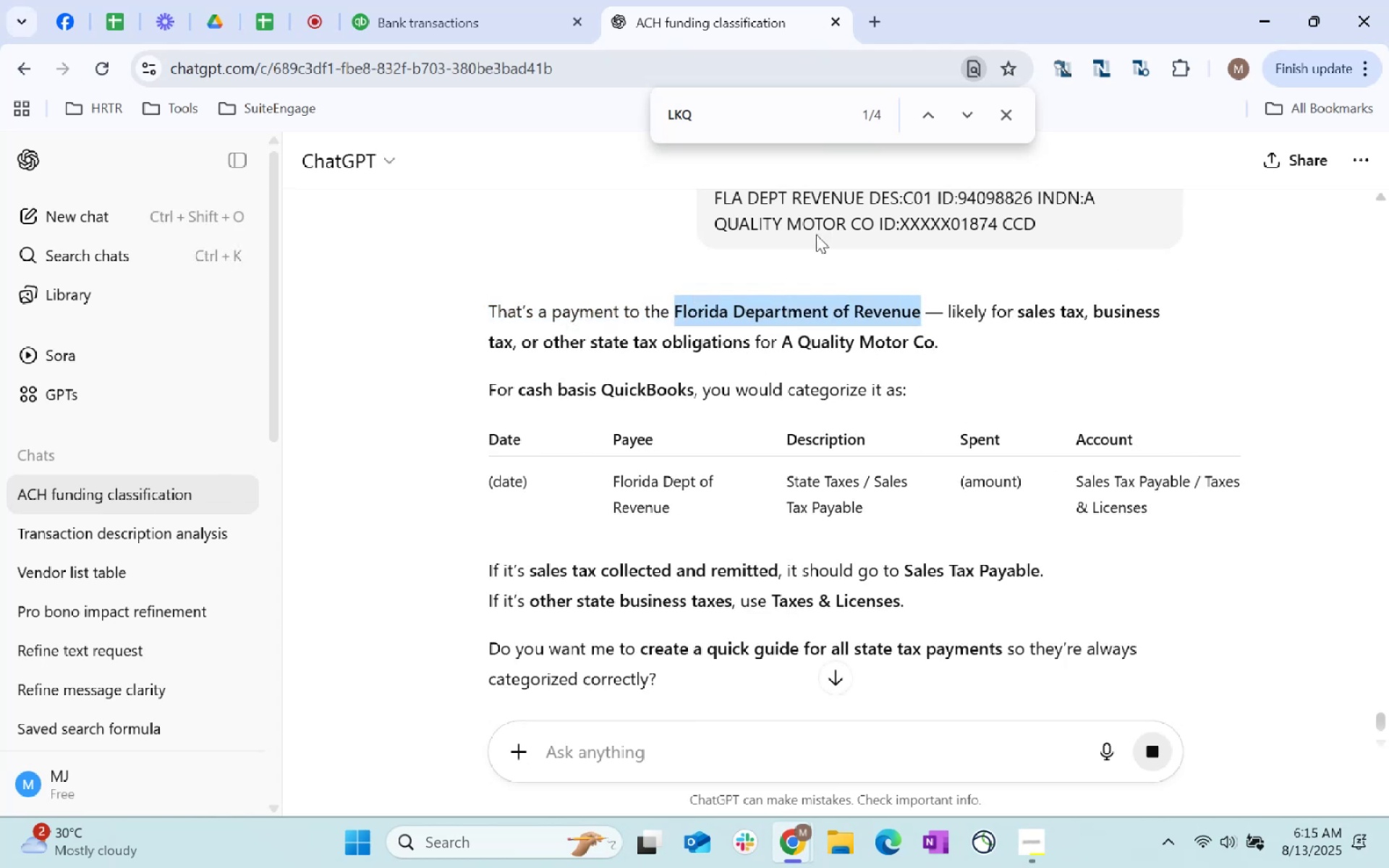 
key(Control+C)
 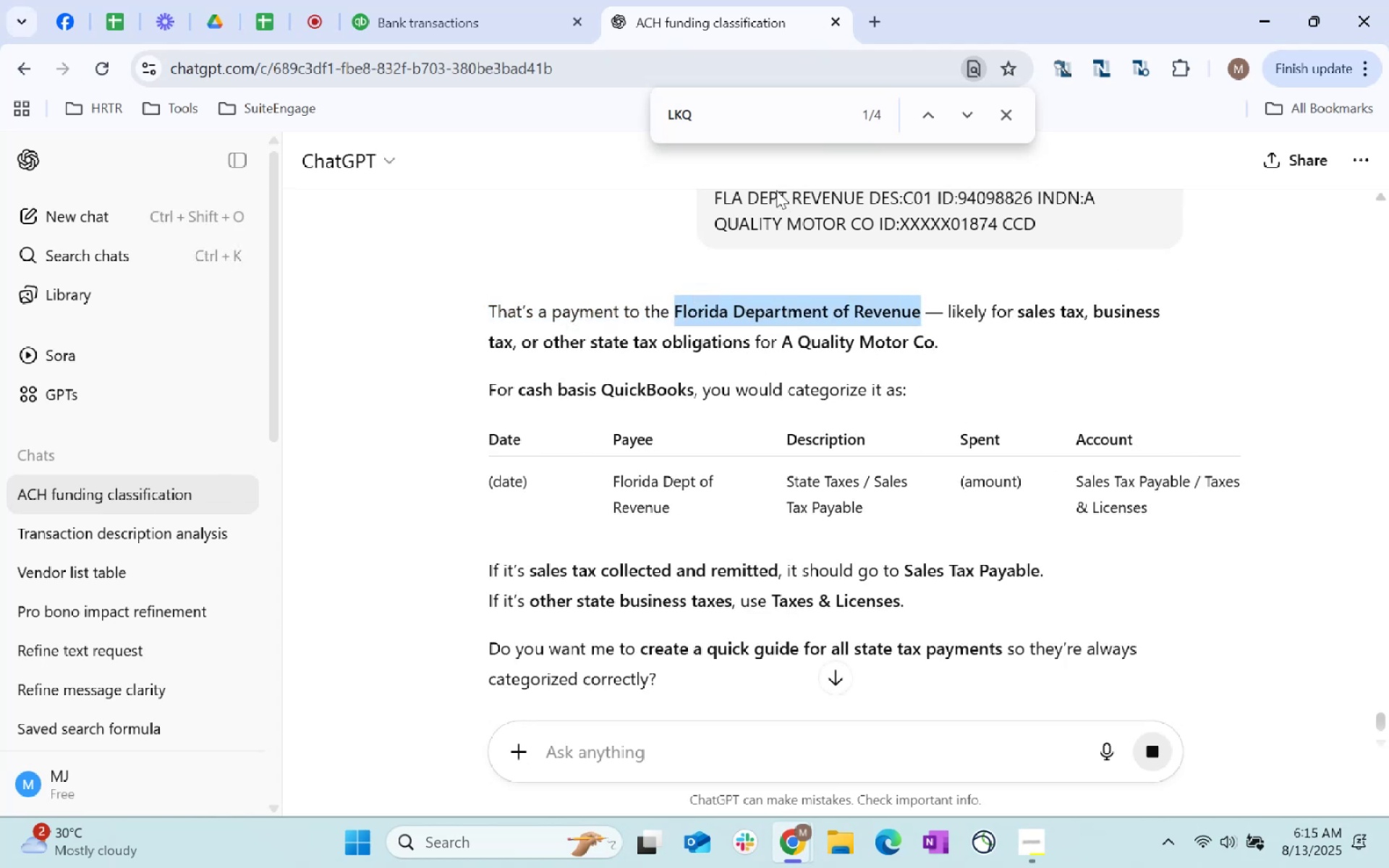 
key(Control+C)
 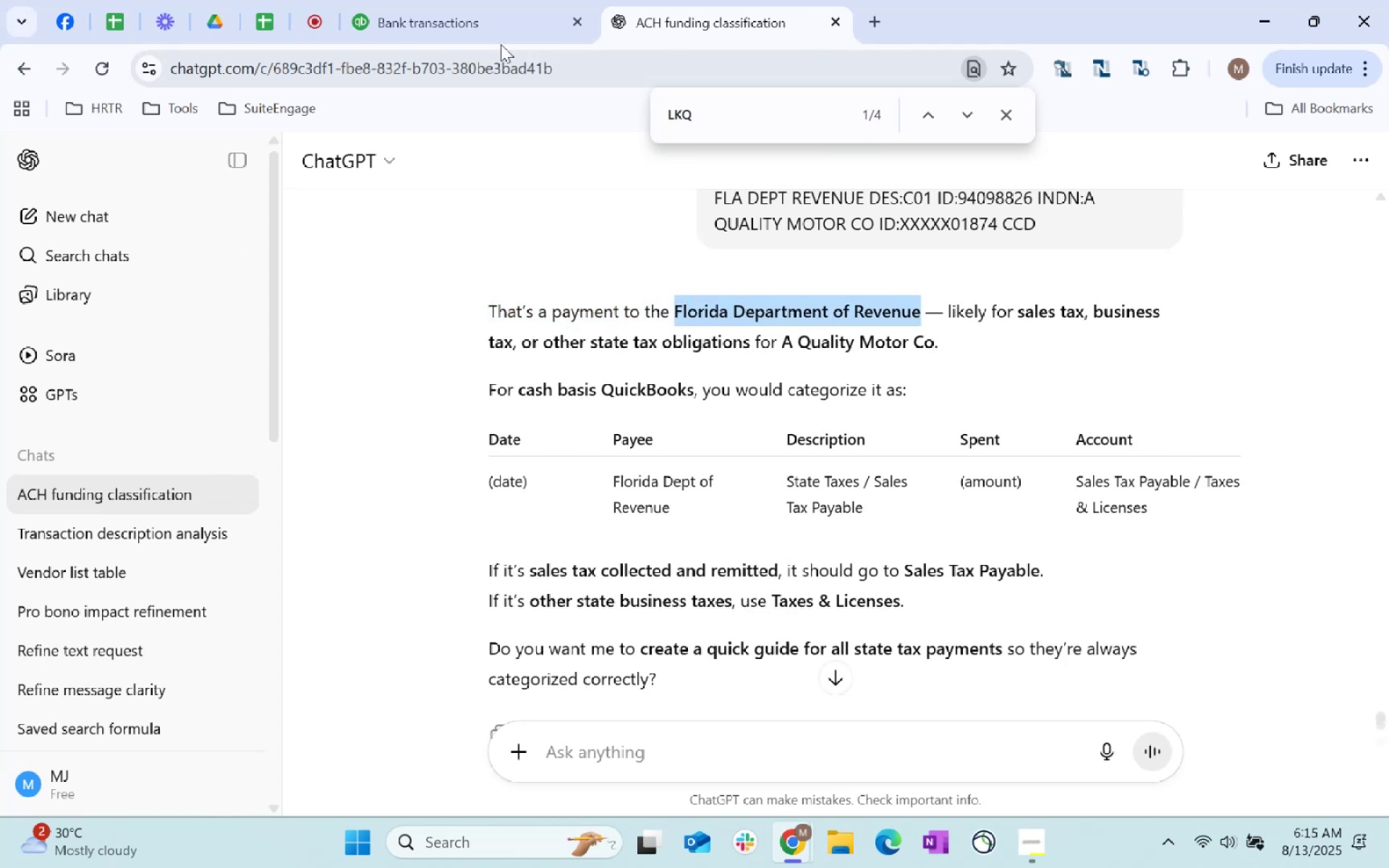 
left_click([452, 2])
 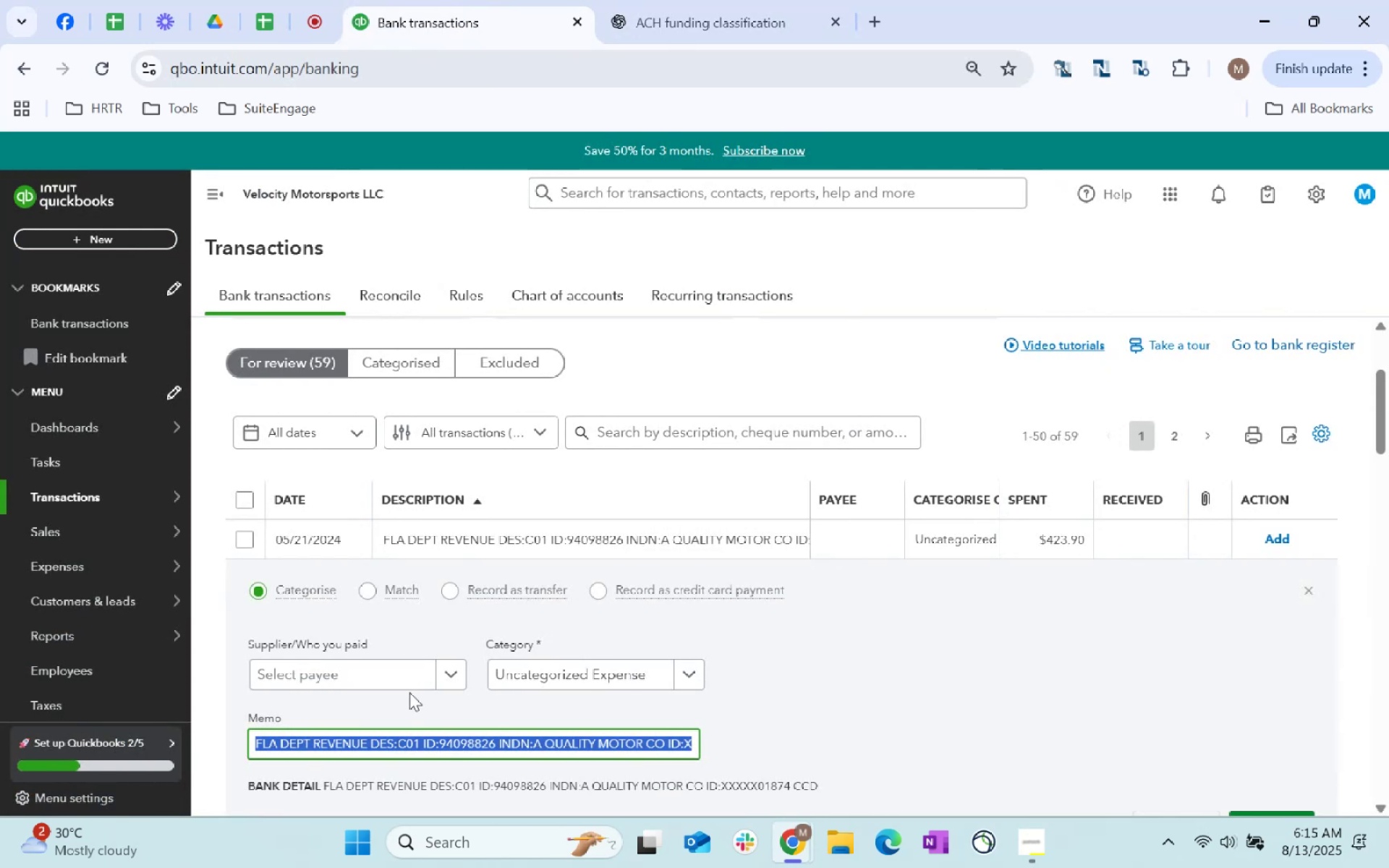 
key(Control+ControlLeft)
 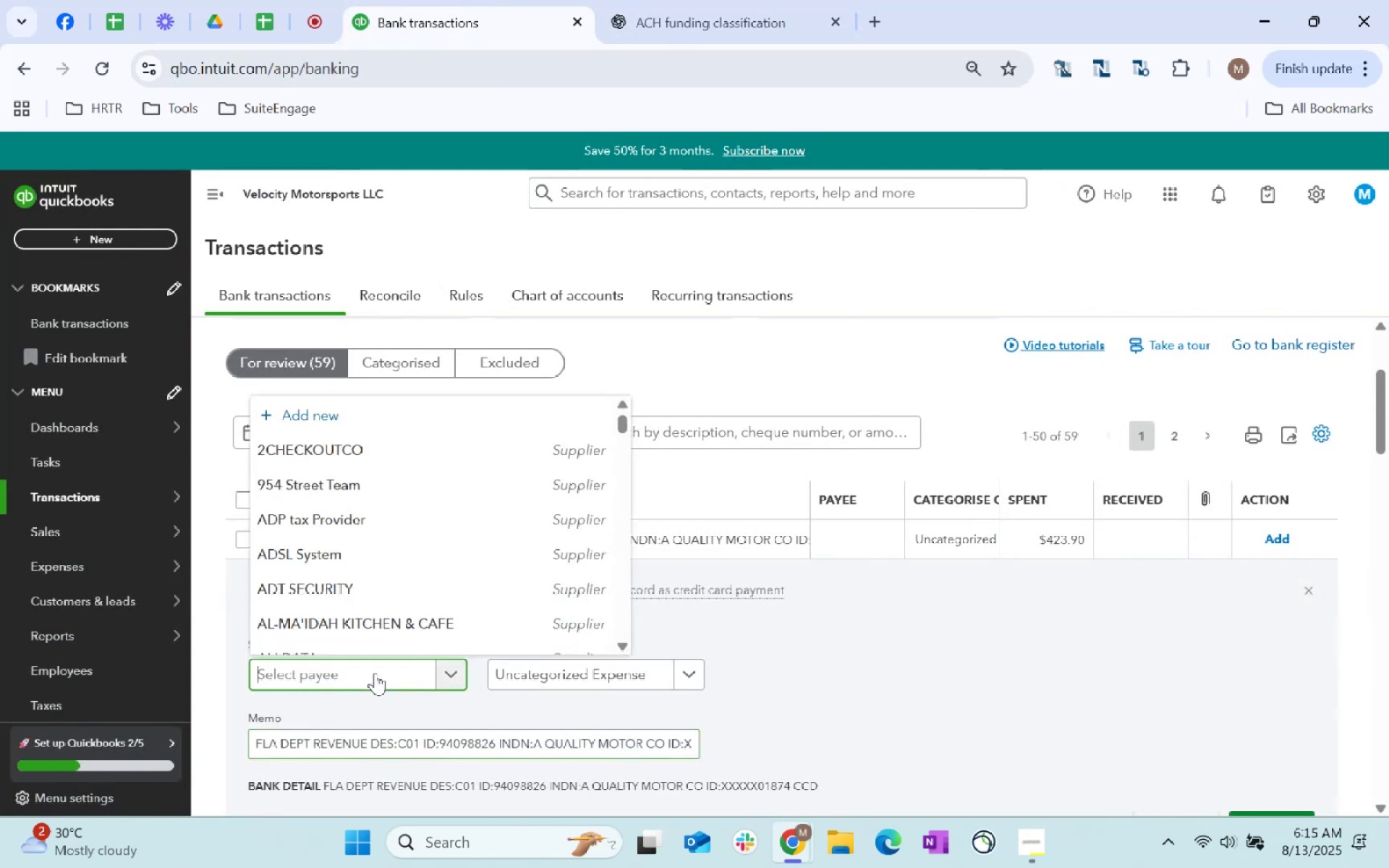 
key(Control+V)
 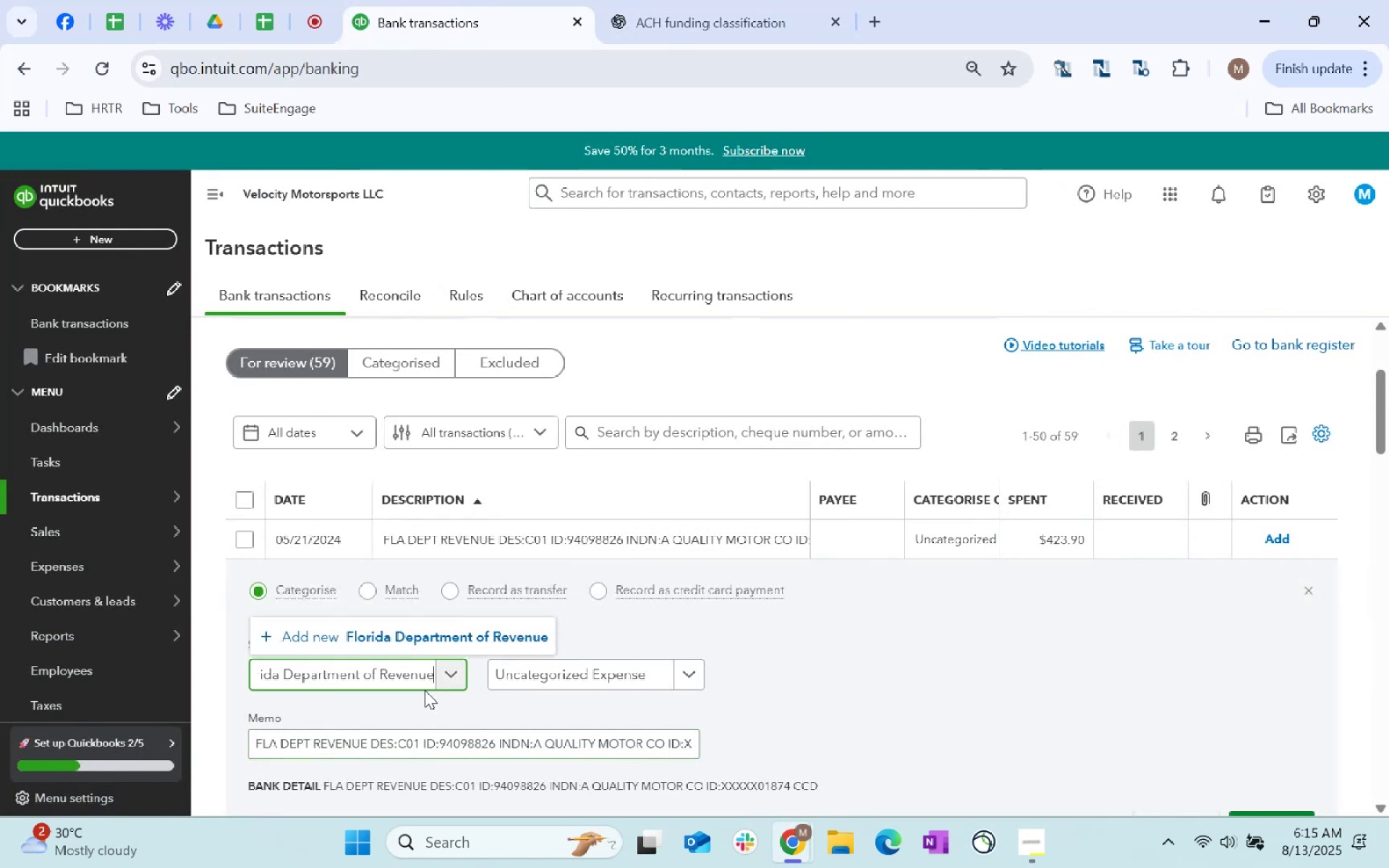 
key(Tab)
 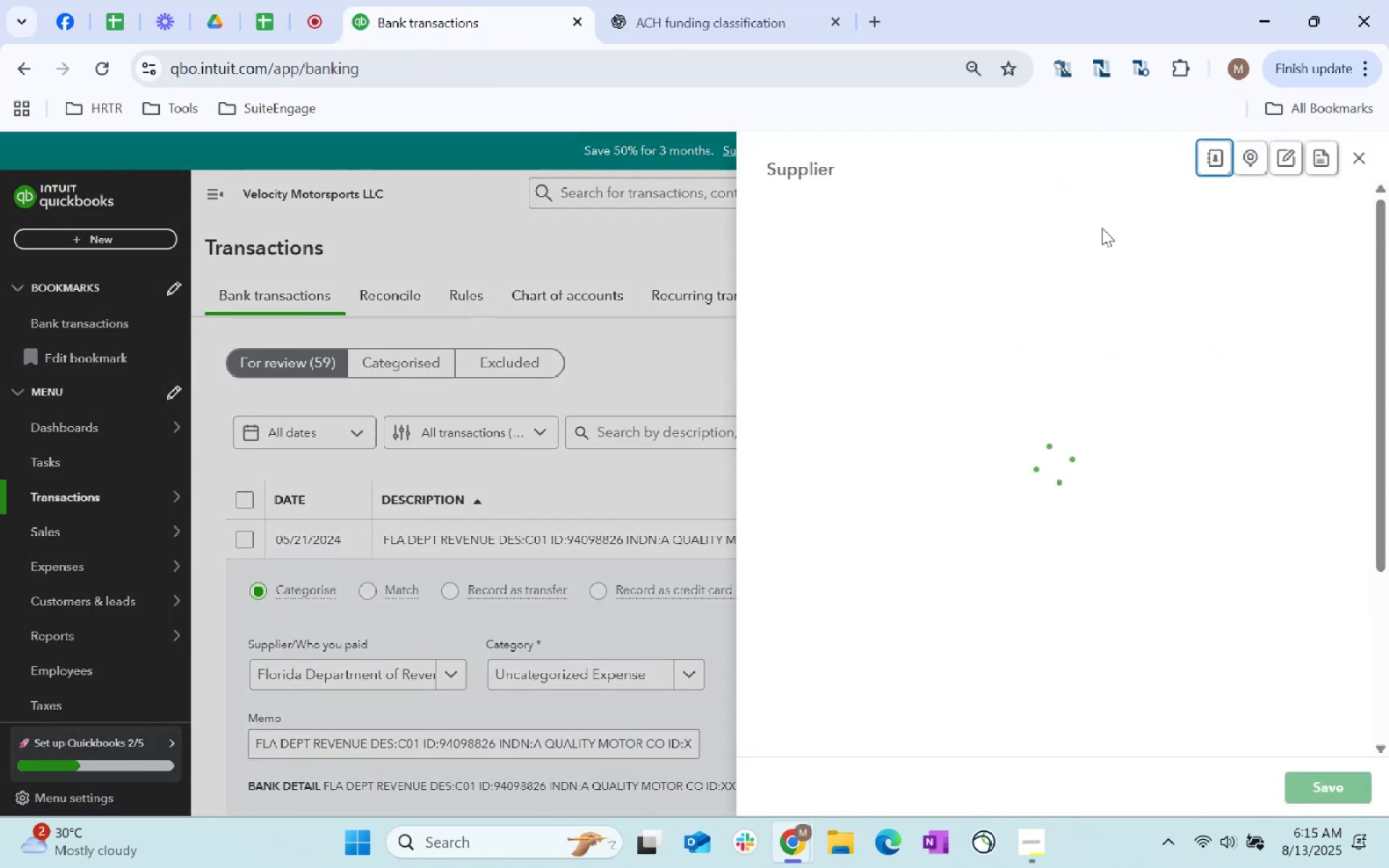 
scroll: coordinate [1048, 500], scroll_direction: down, amount: 238.0
 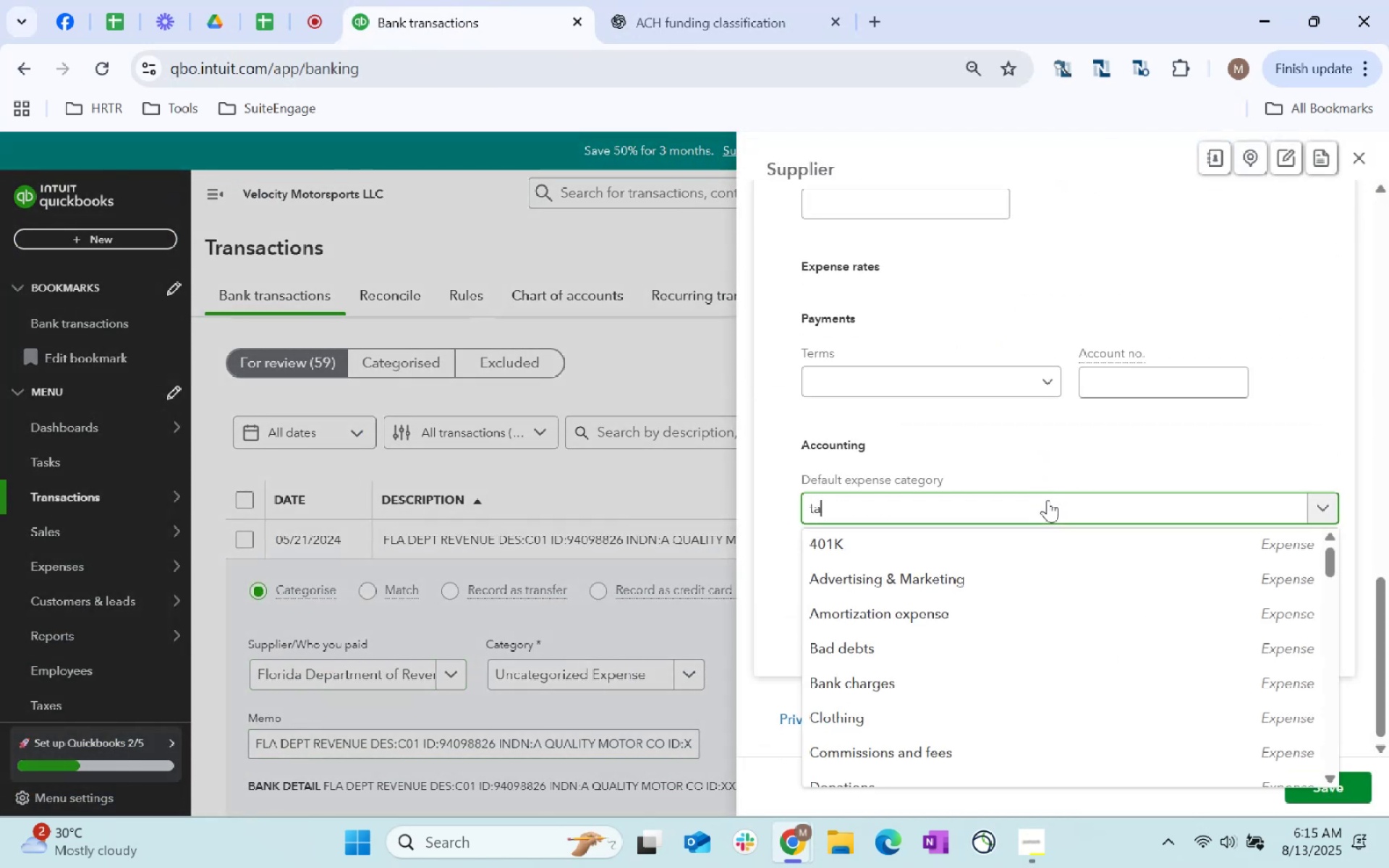 
left_click([1046, 494])
 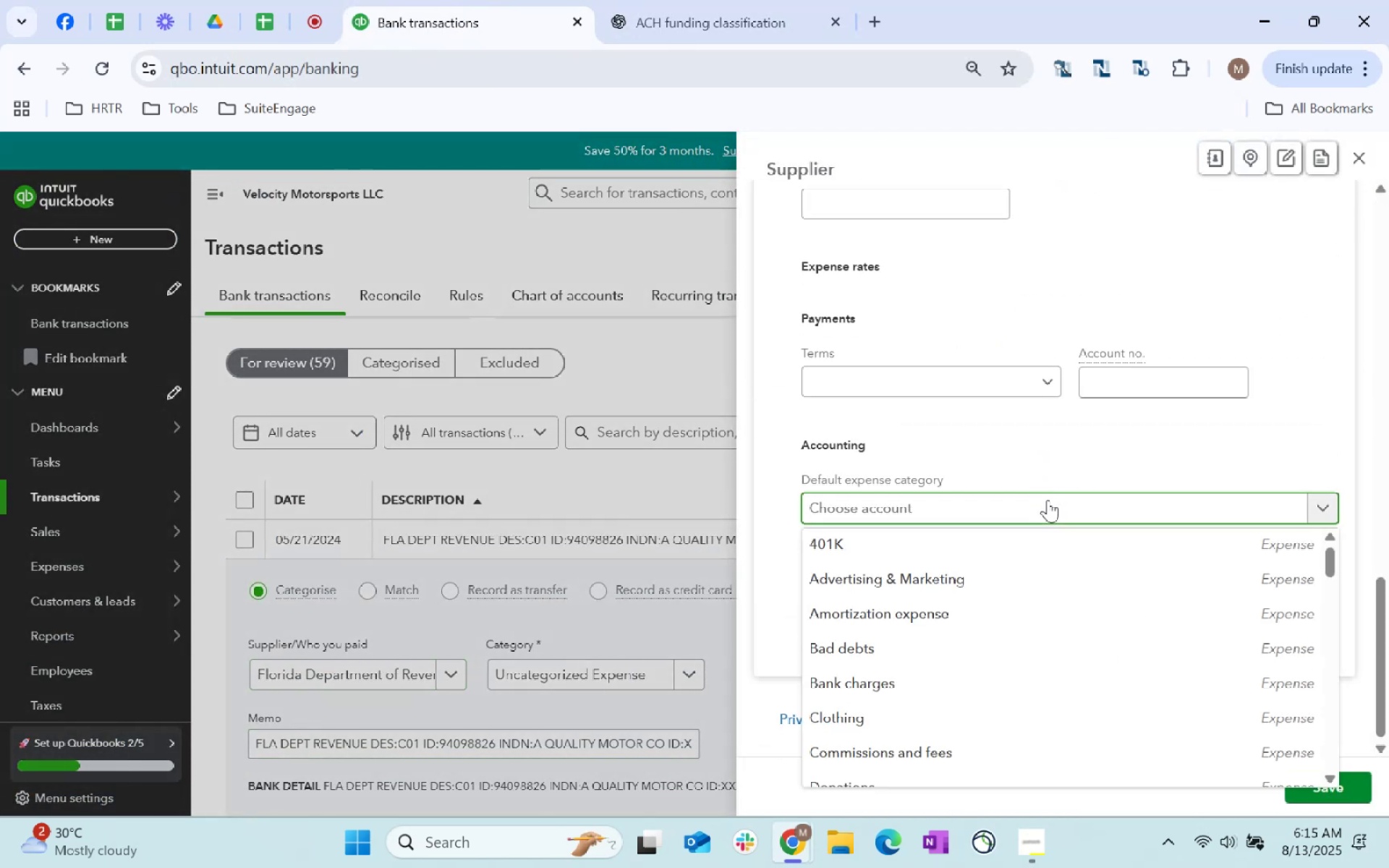 
type(taxes)
key(Backspace)
key(Backspace)
key(Backspace)
type(x)
 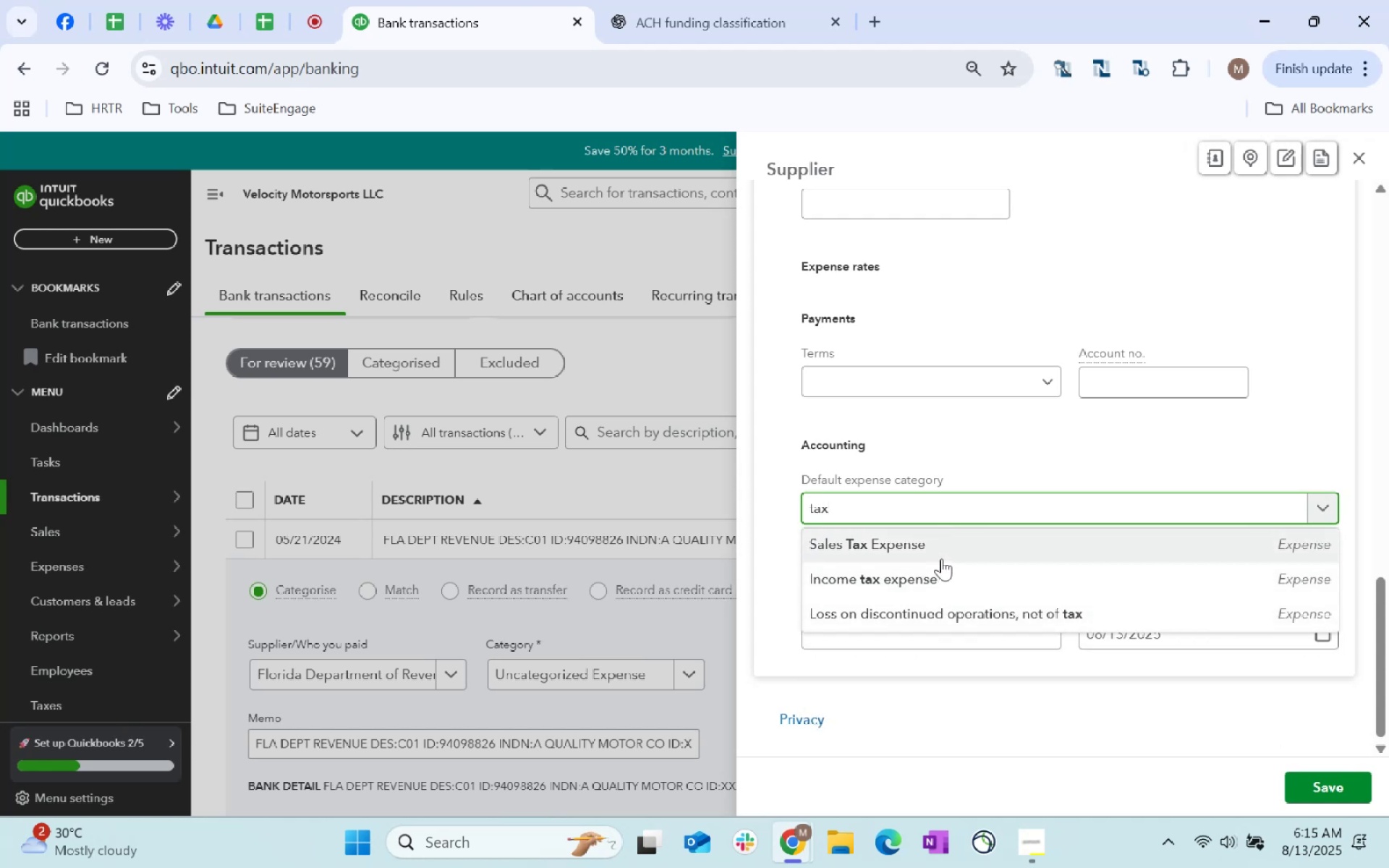 
left_click([939, 546])
 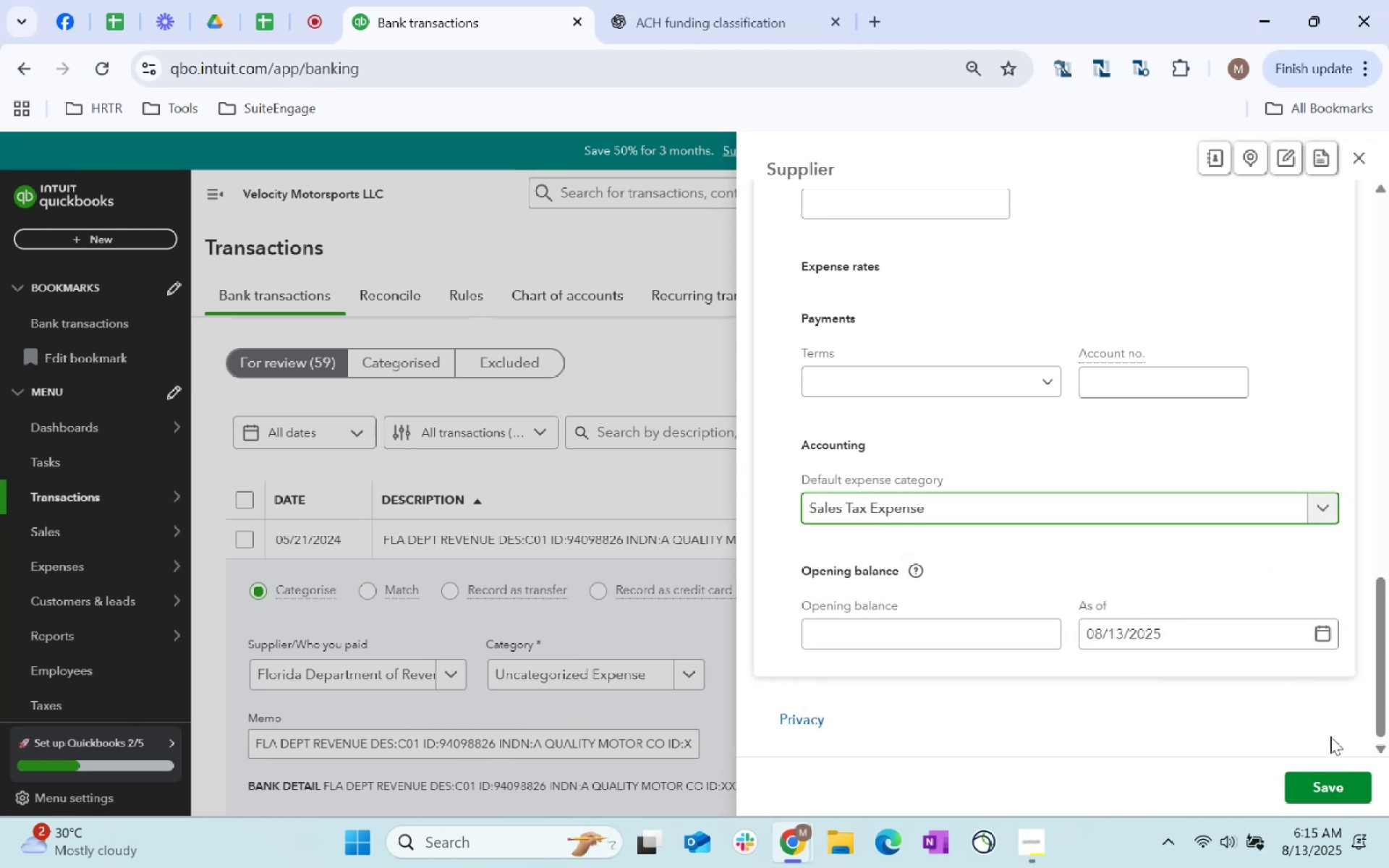 
left_click([1323, 781])
 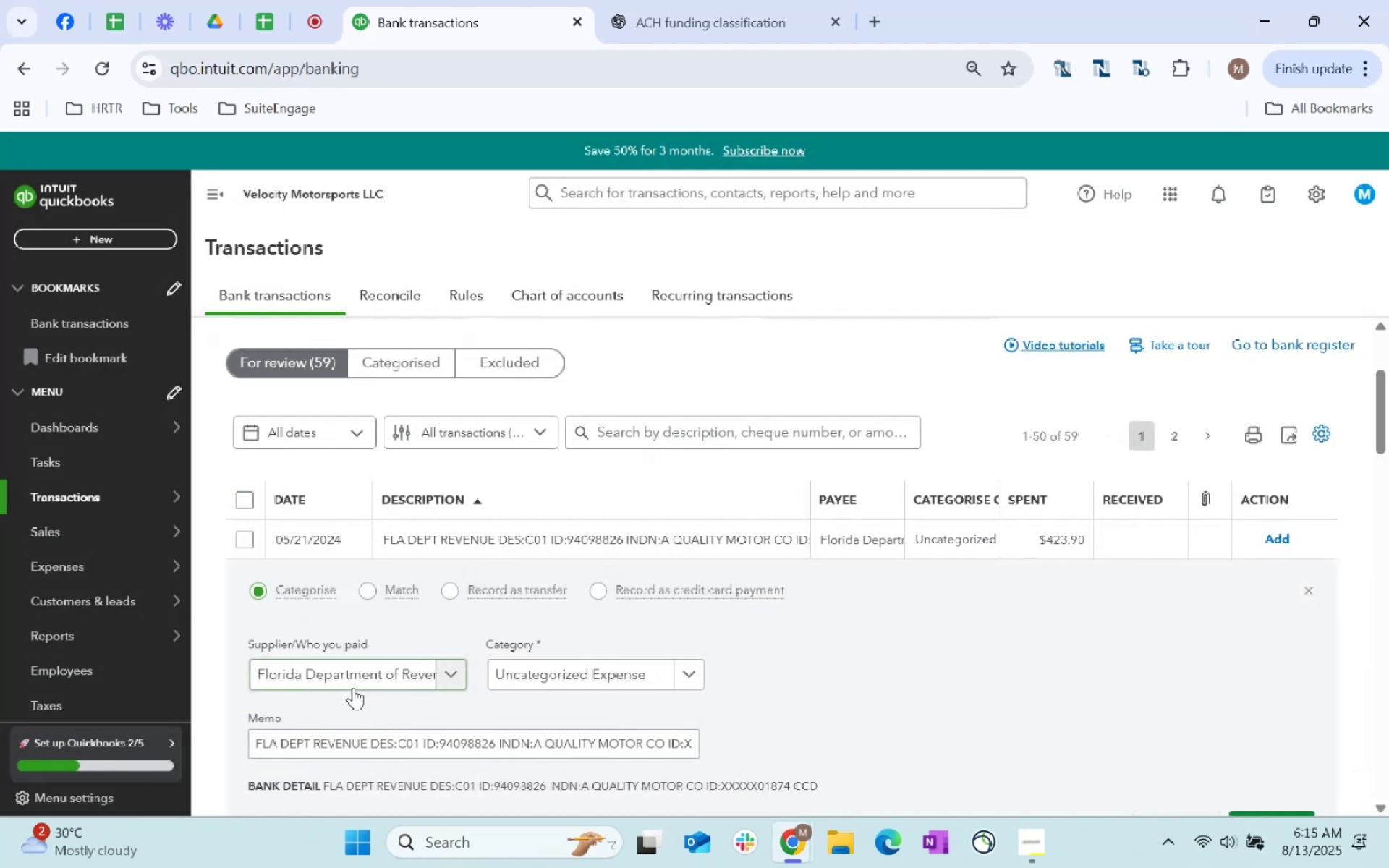 
key(Tab)
key(Tab)
type(sales )
 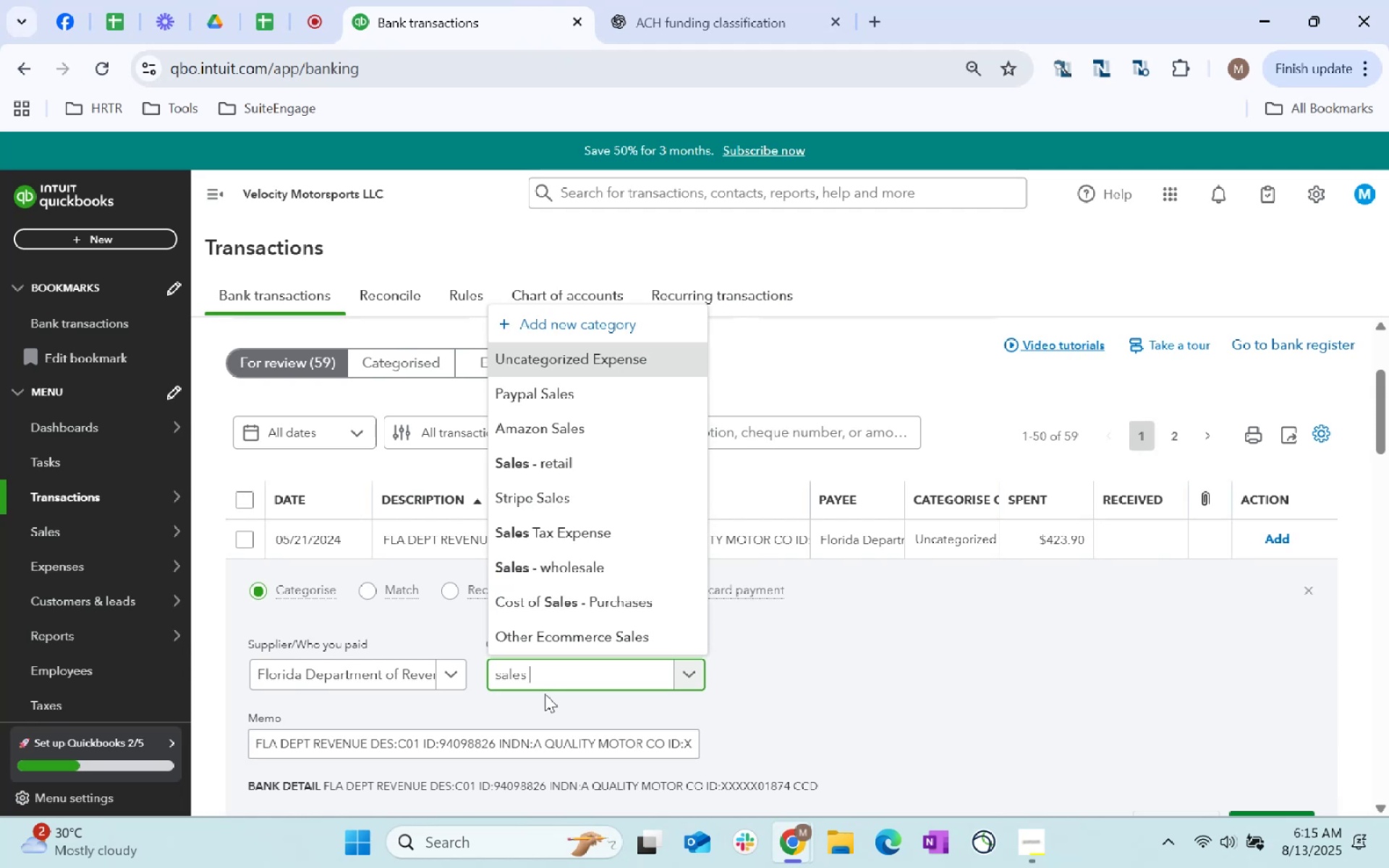 
key(ArrowDown)
 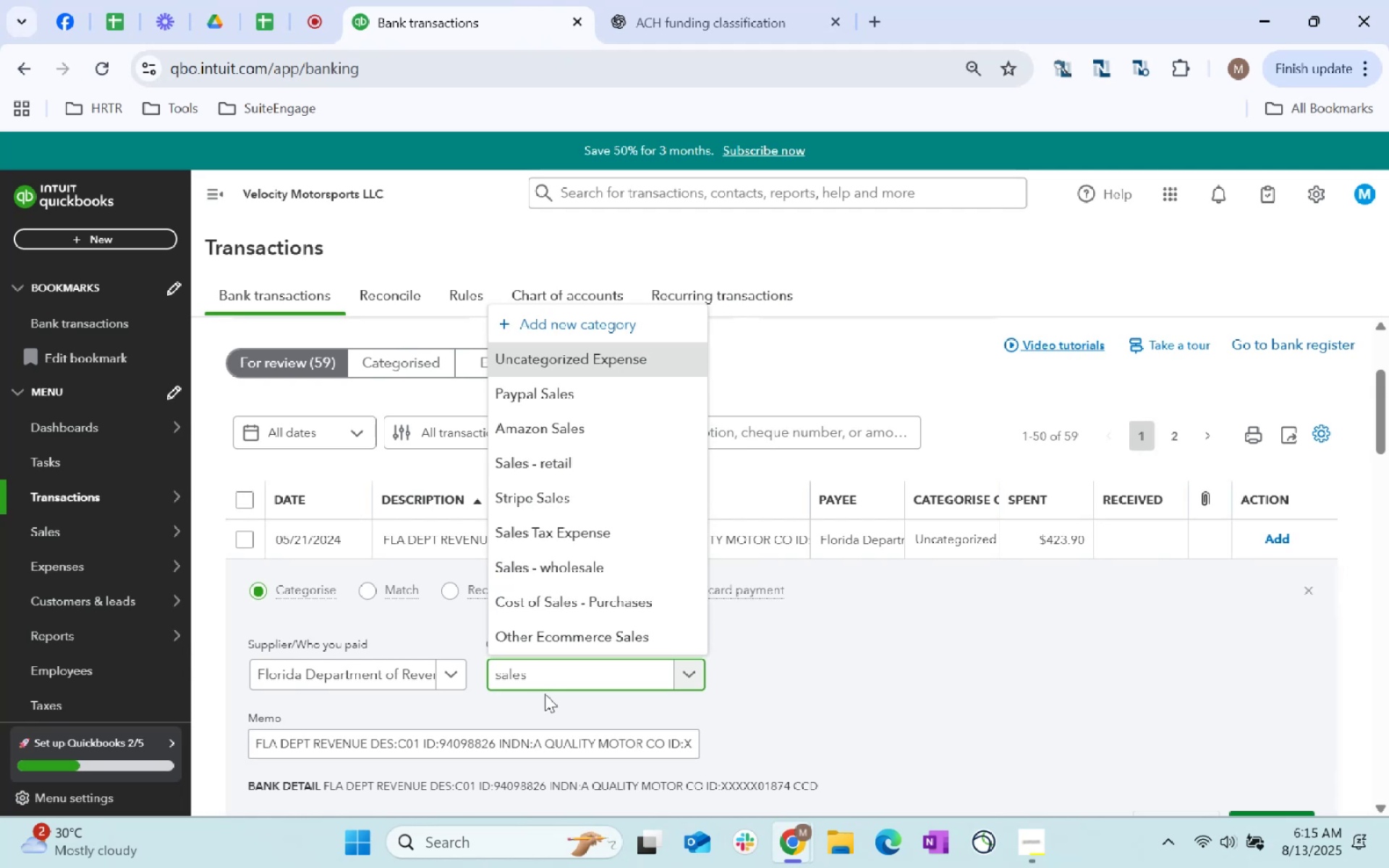 
key(ArrowDown)
 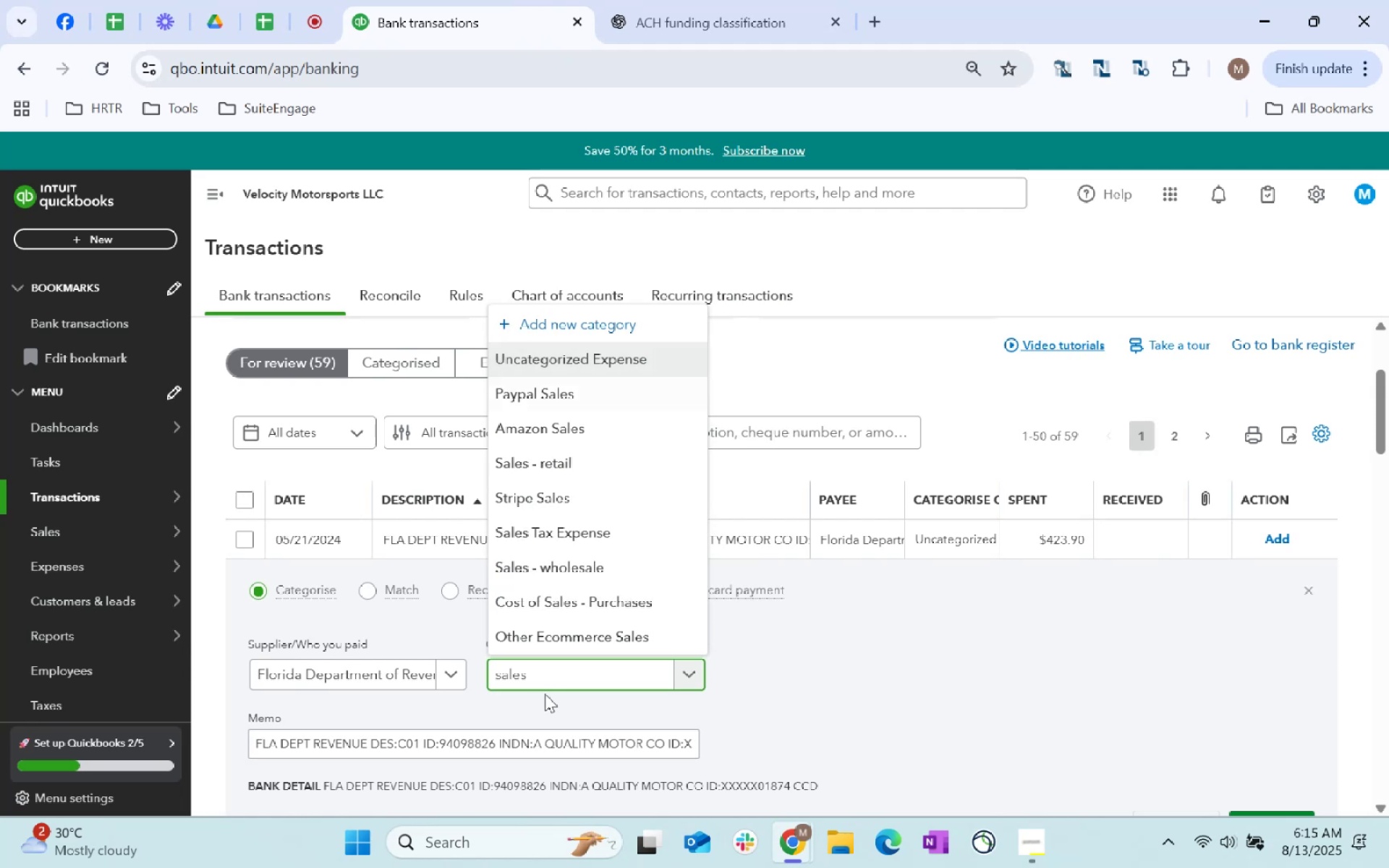 
key(ArrowDown)
 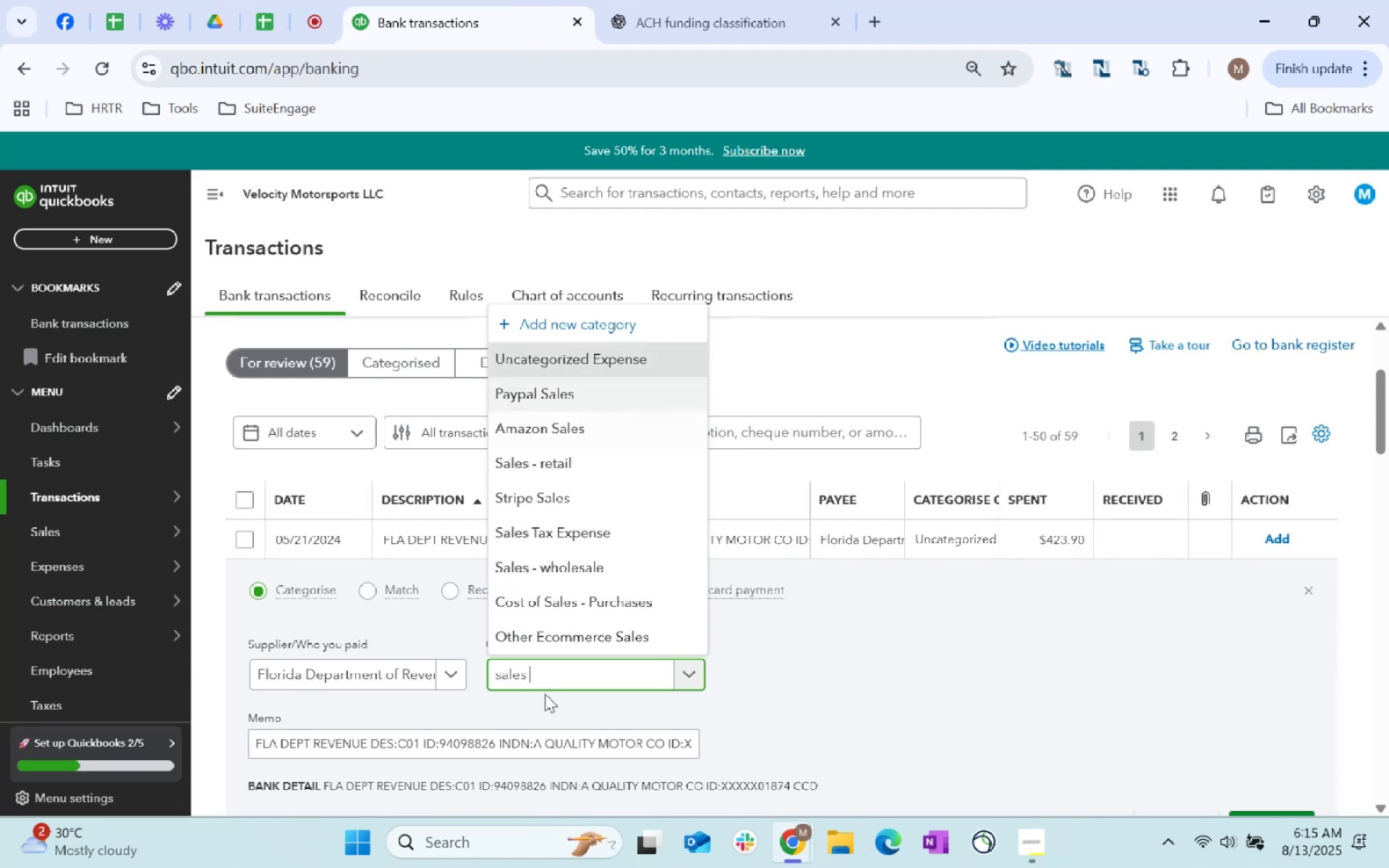 
key(ArrowDown)
 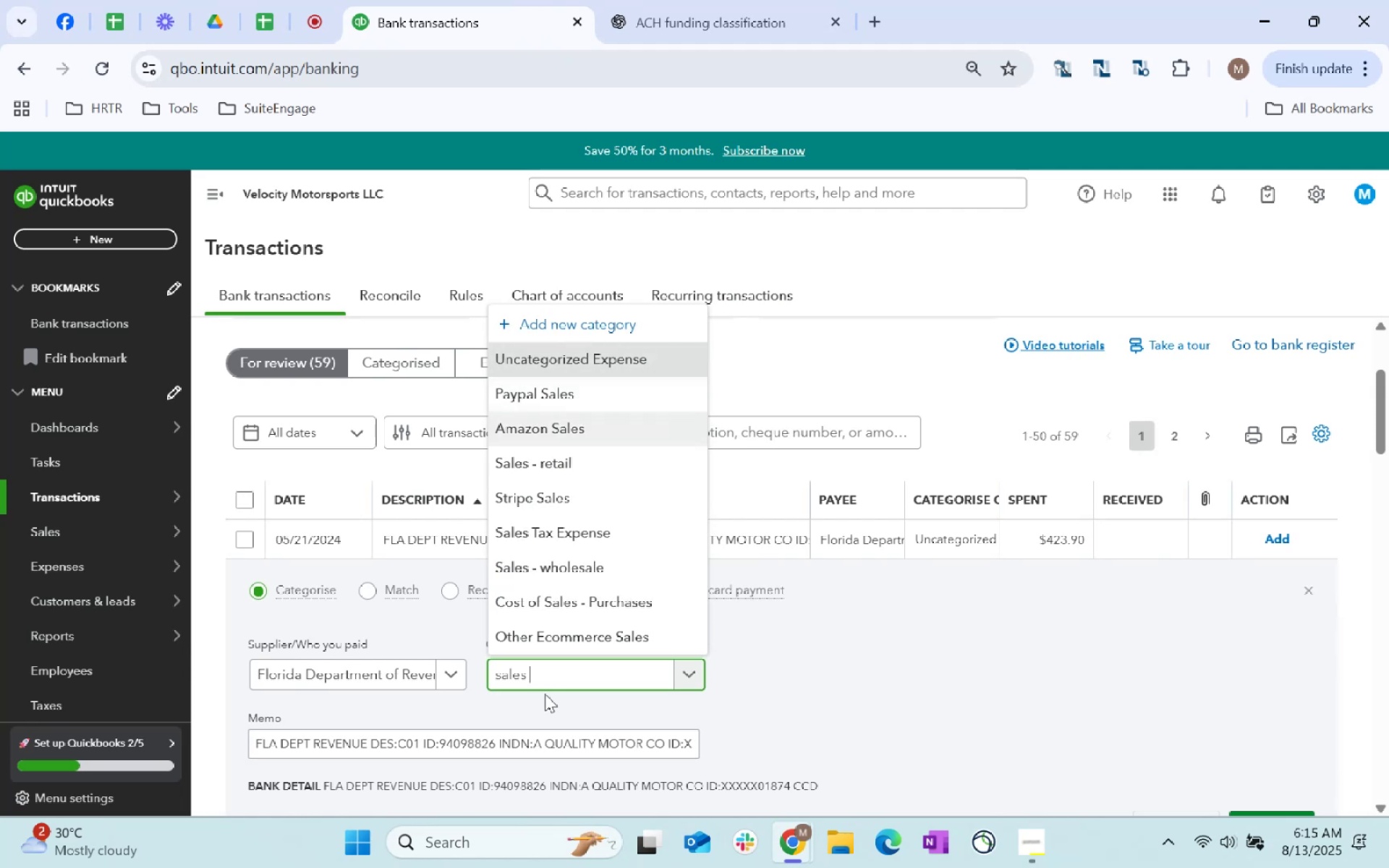 
key(ArrowDown)
 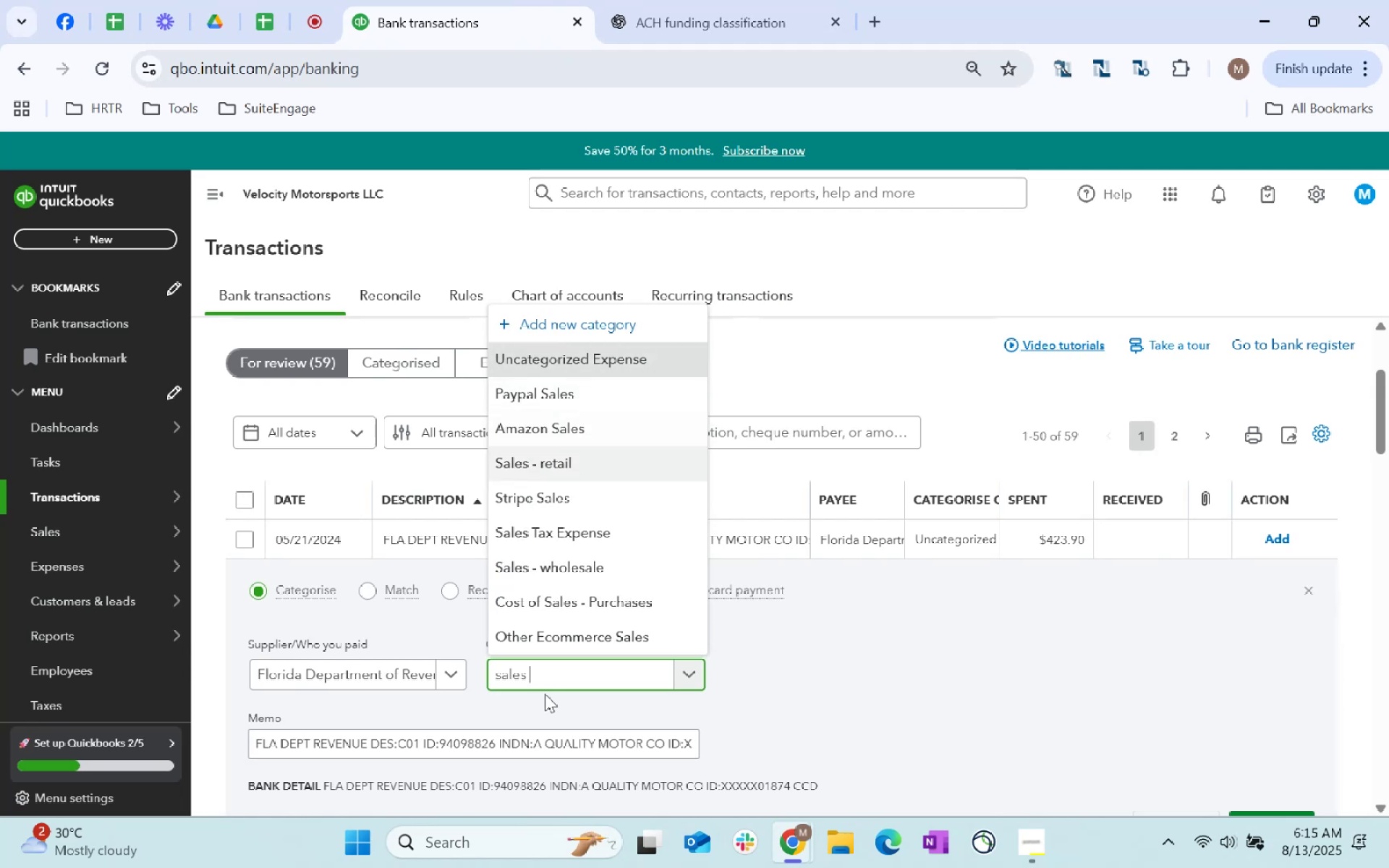 
key(ArrowDown)
 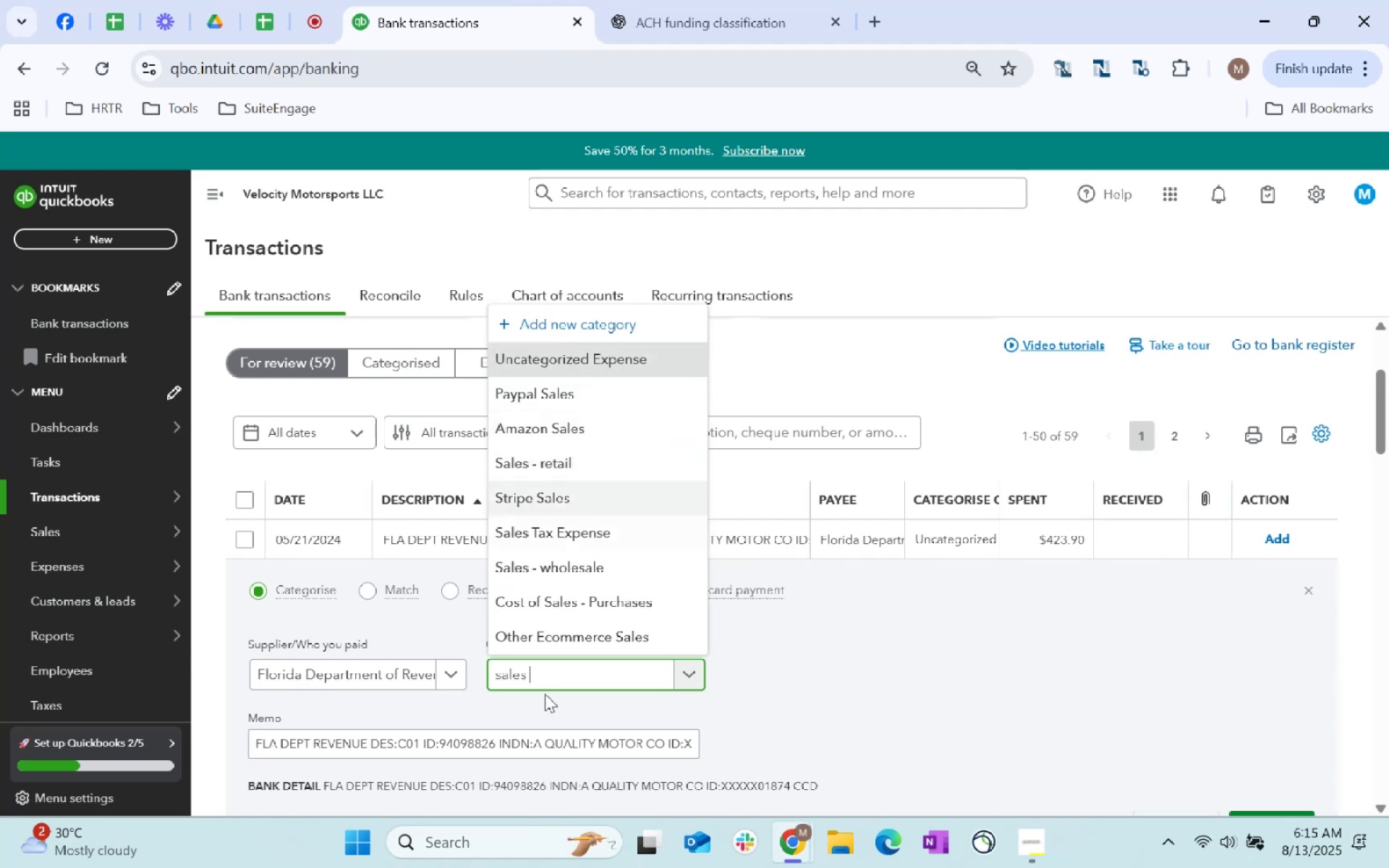 
key(ArrowDown)
 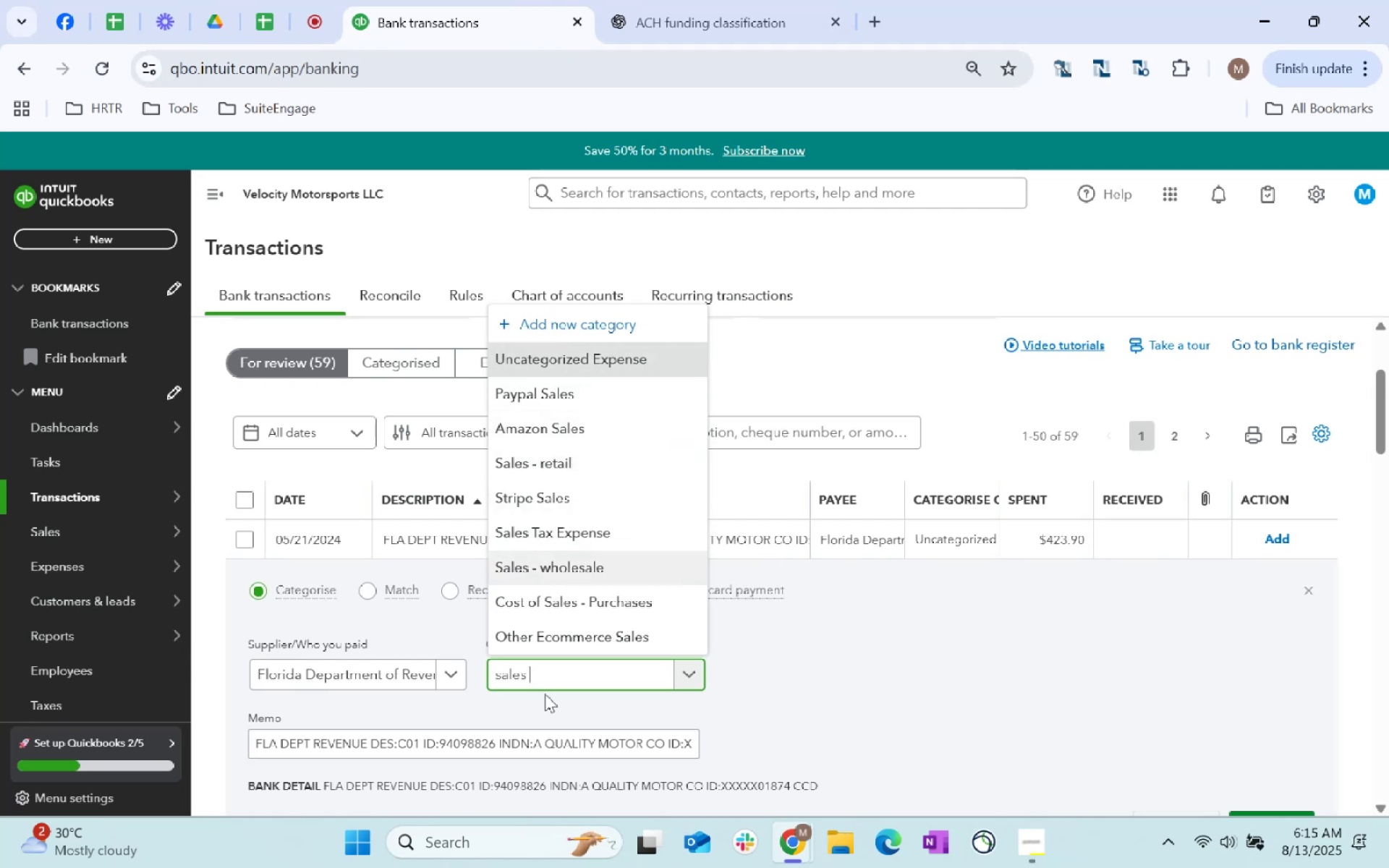 
type(tax)
 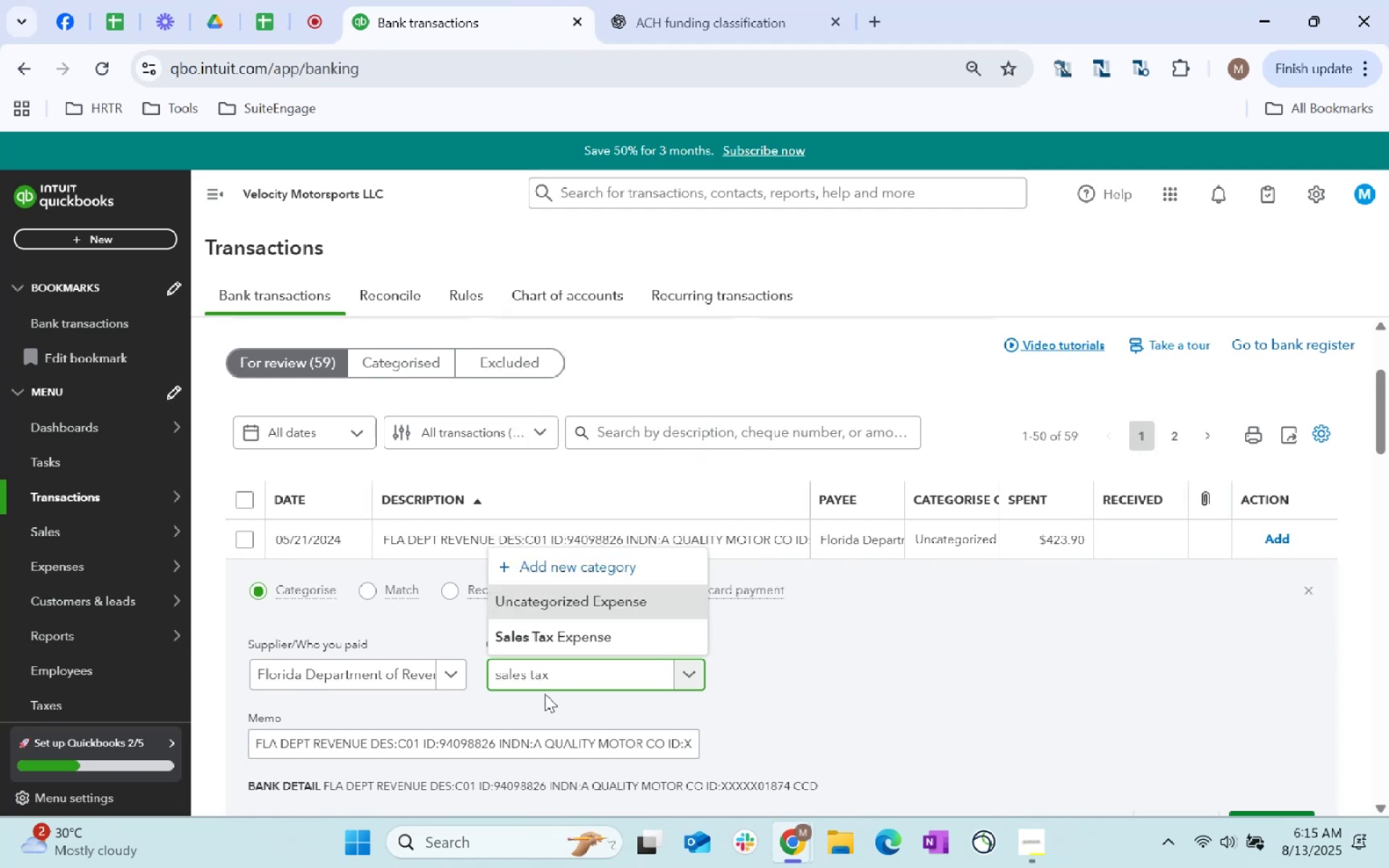 
key(ArrowDown)
 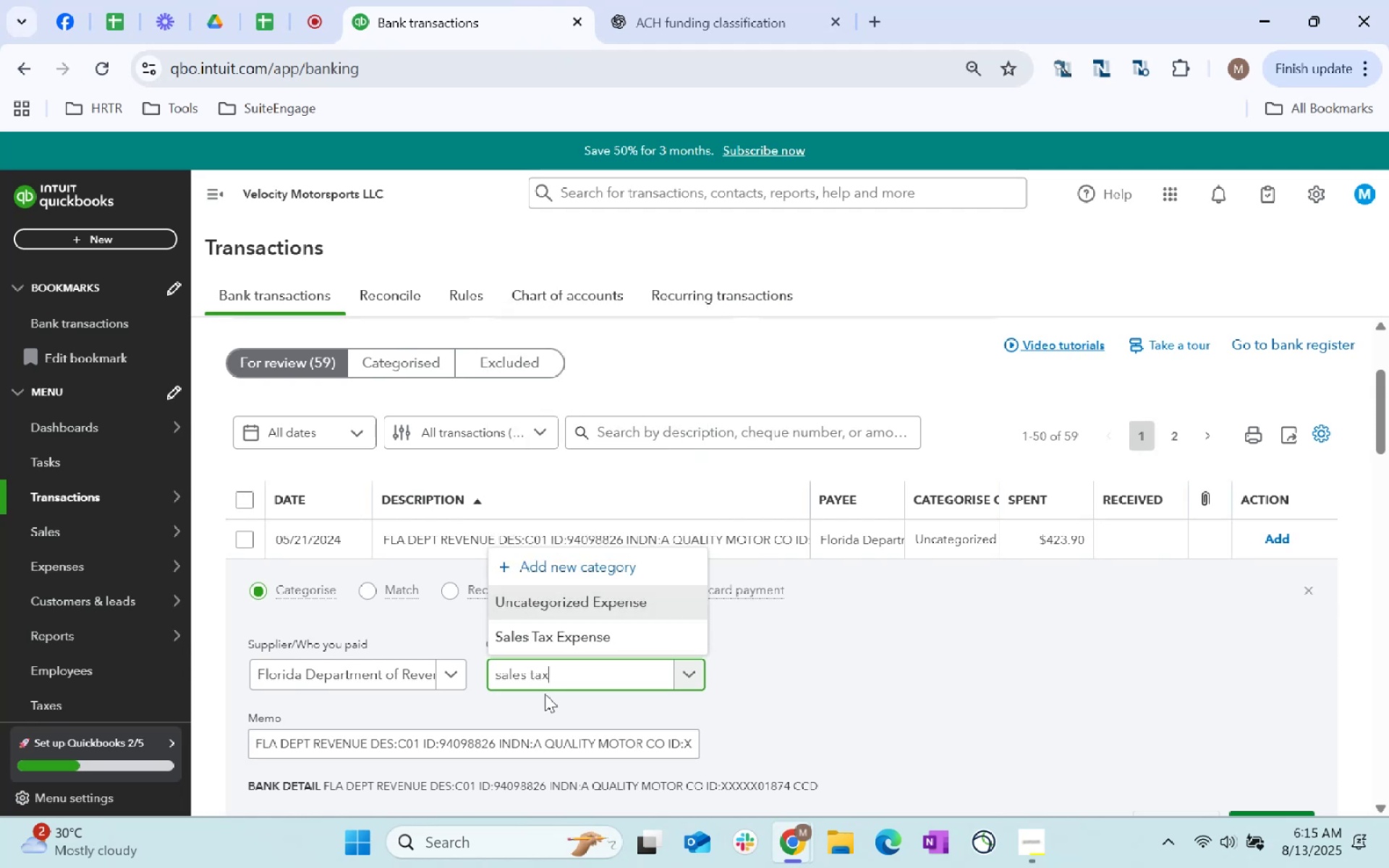 
key(Tab)
 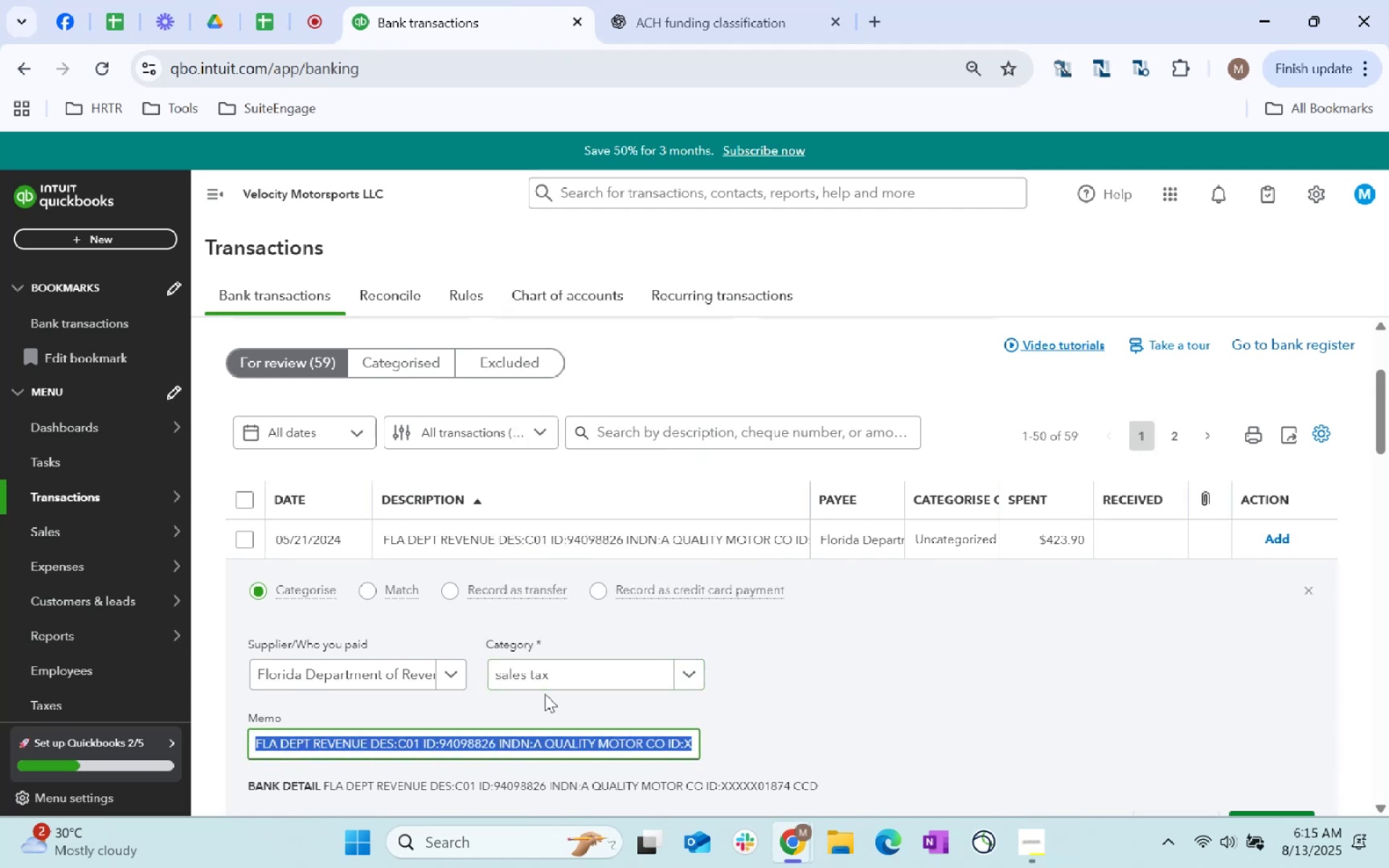 
left_click_drag(start_coordinate=[526, 668], to_coordinate=[530, 668])
 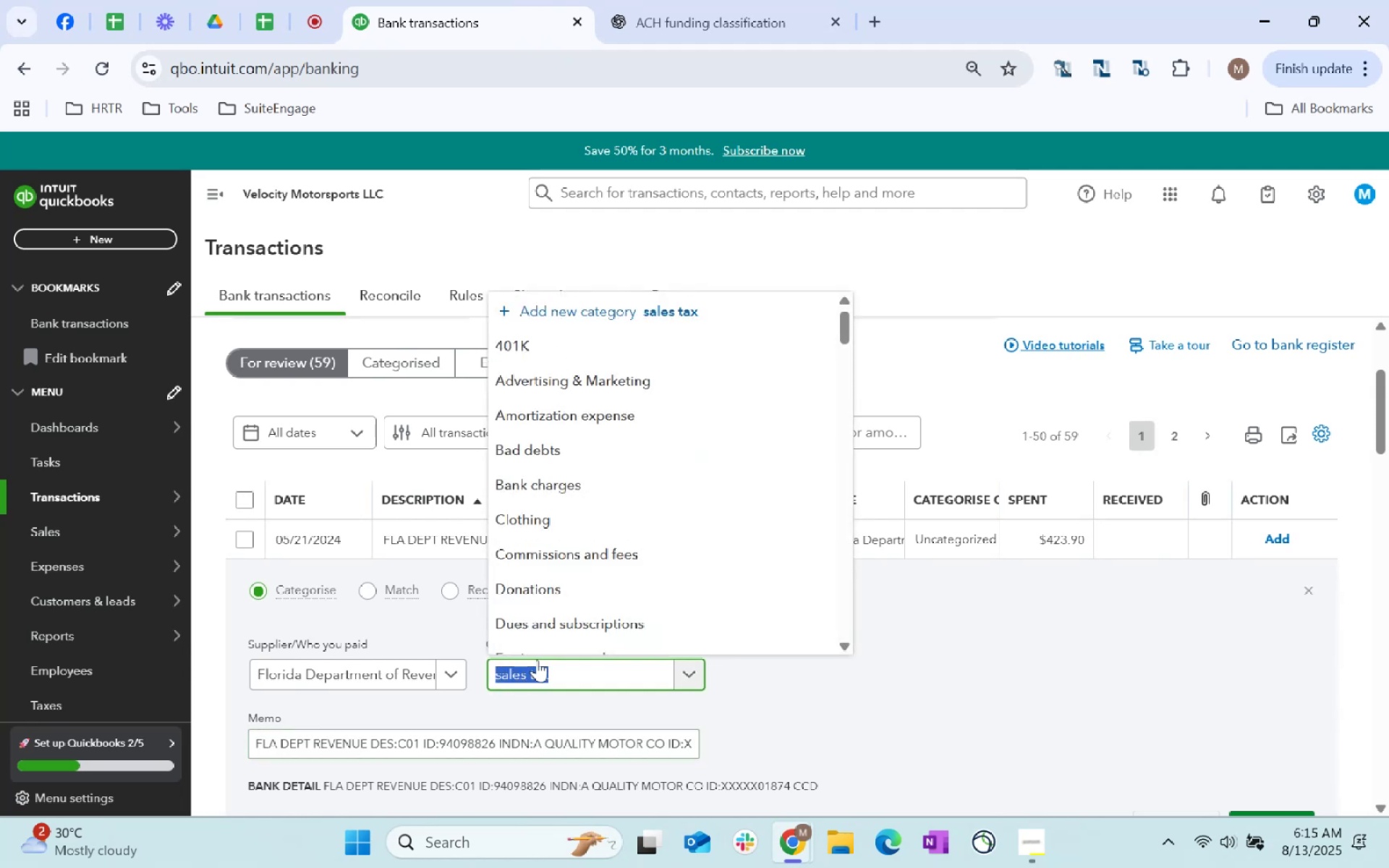 
key(ArrowRight)
 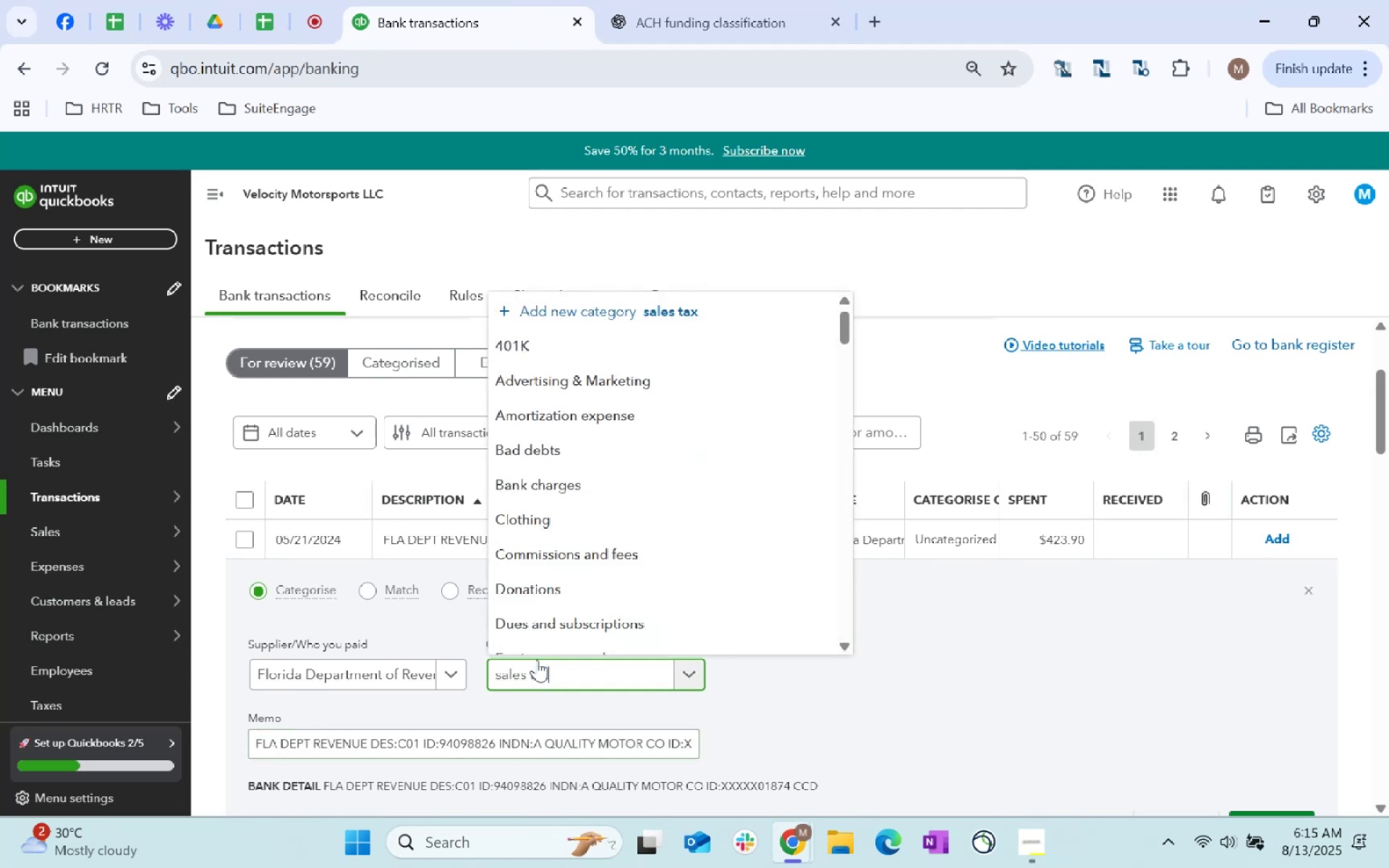 
key(Backspace)
 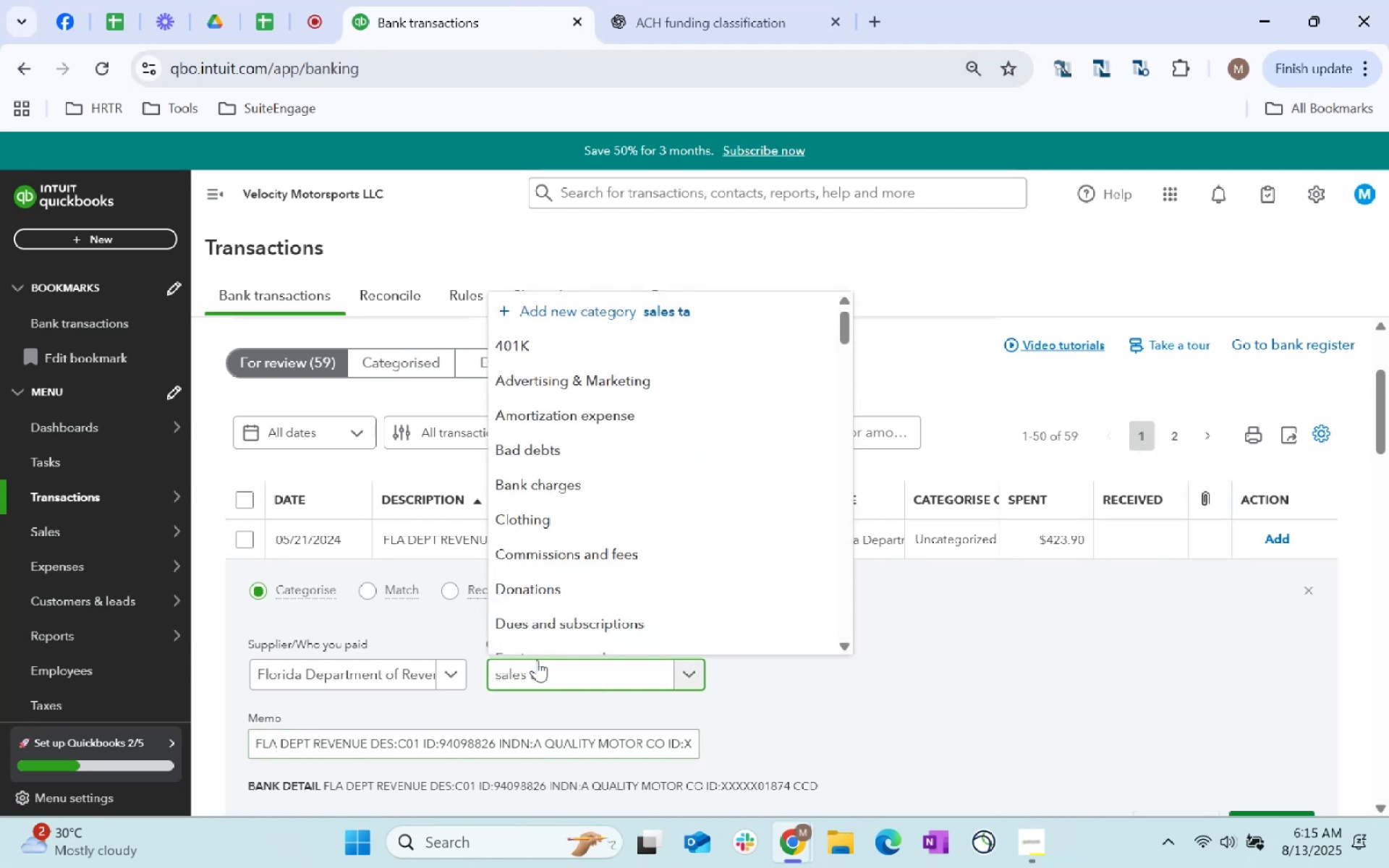 
key(X)
 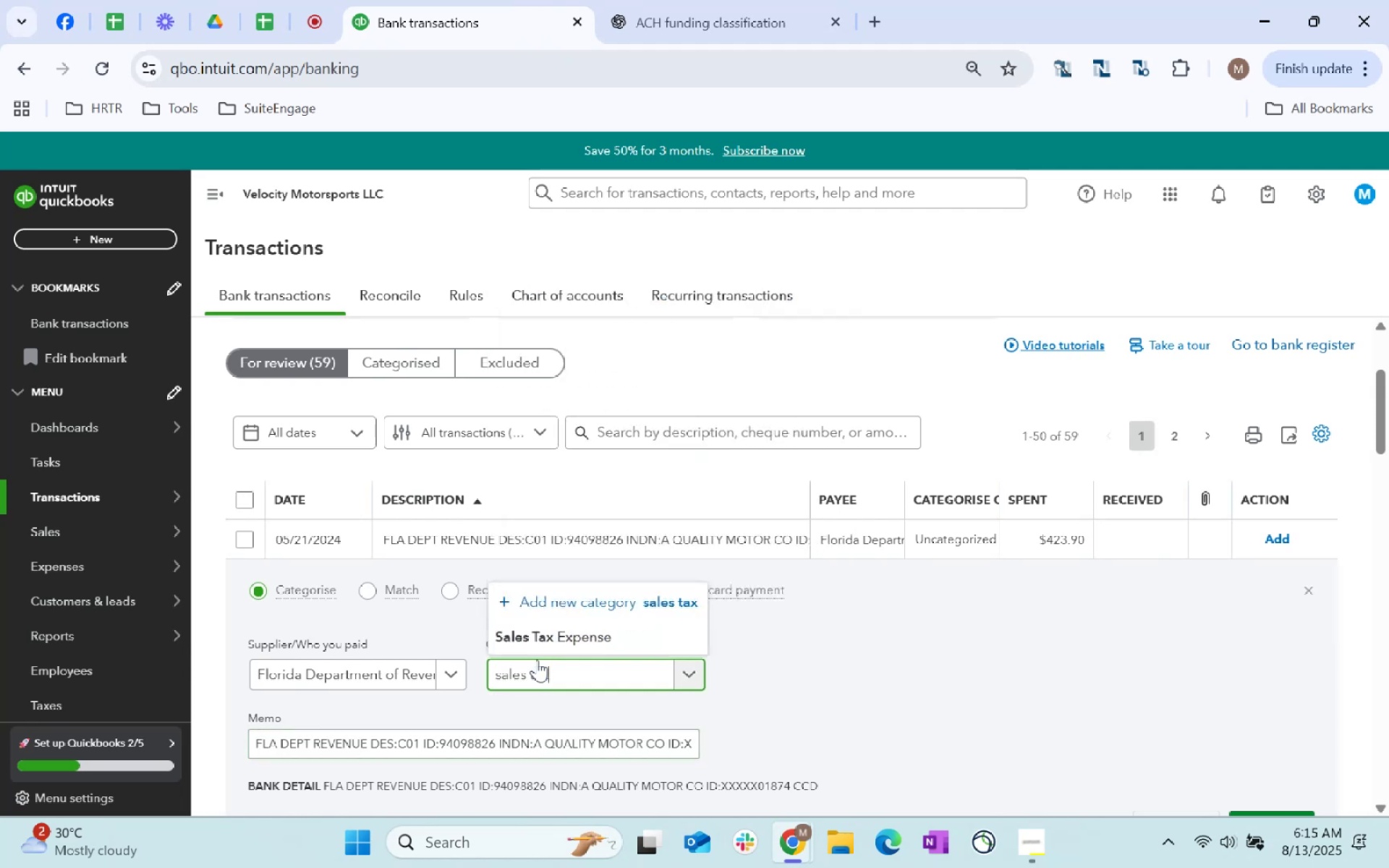 
key(Tab)
 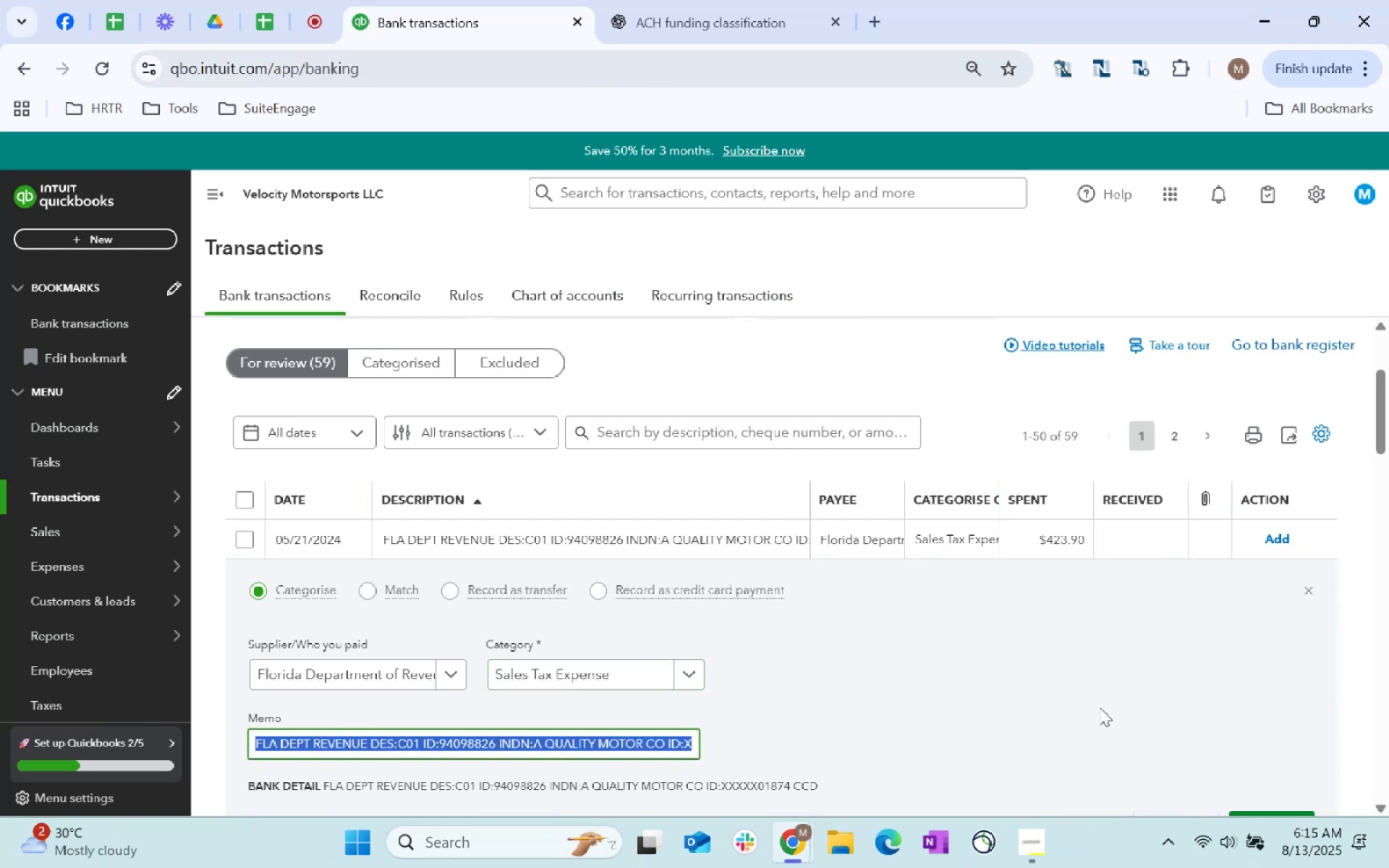 
scroll: coordinate [1100, 707], scroll_direction: down, amount: 1.0
 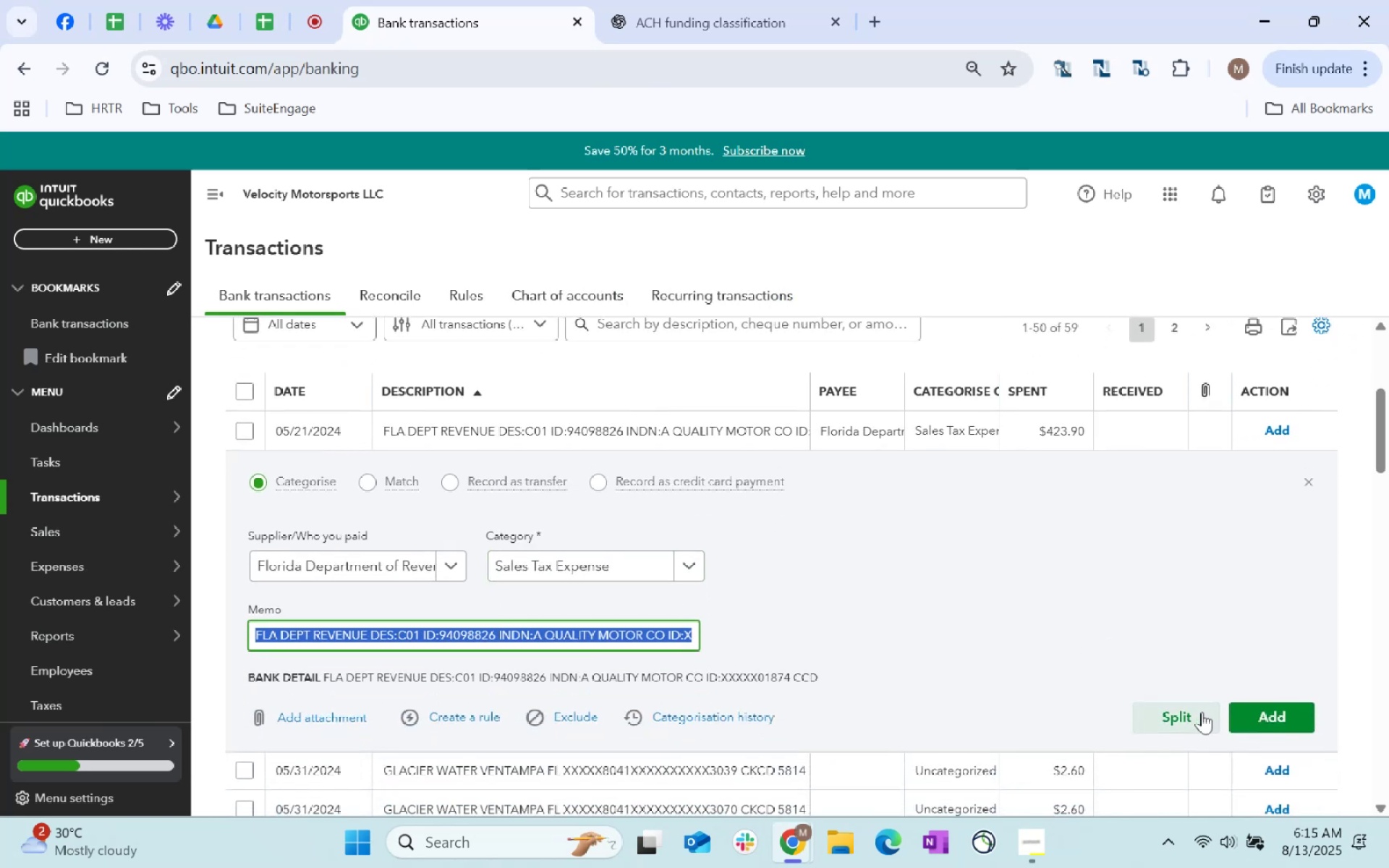 
left_click([1248, 712])
 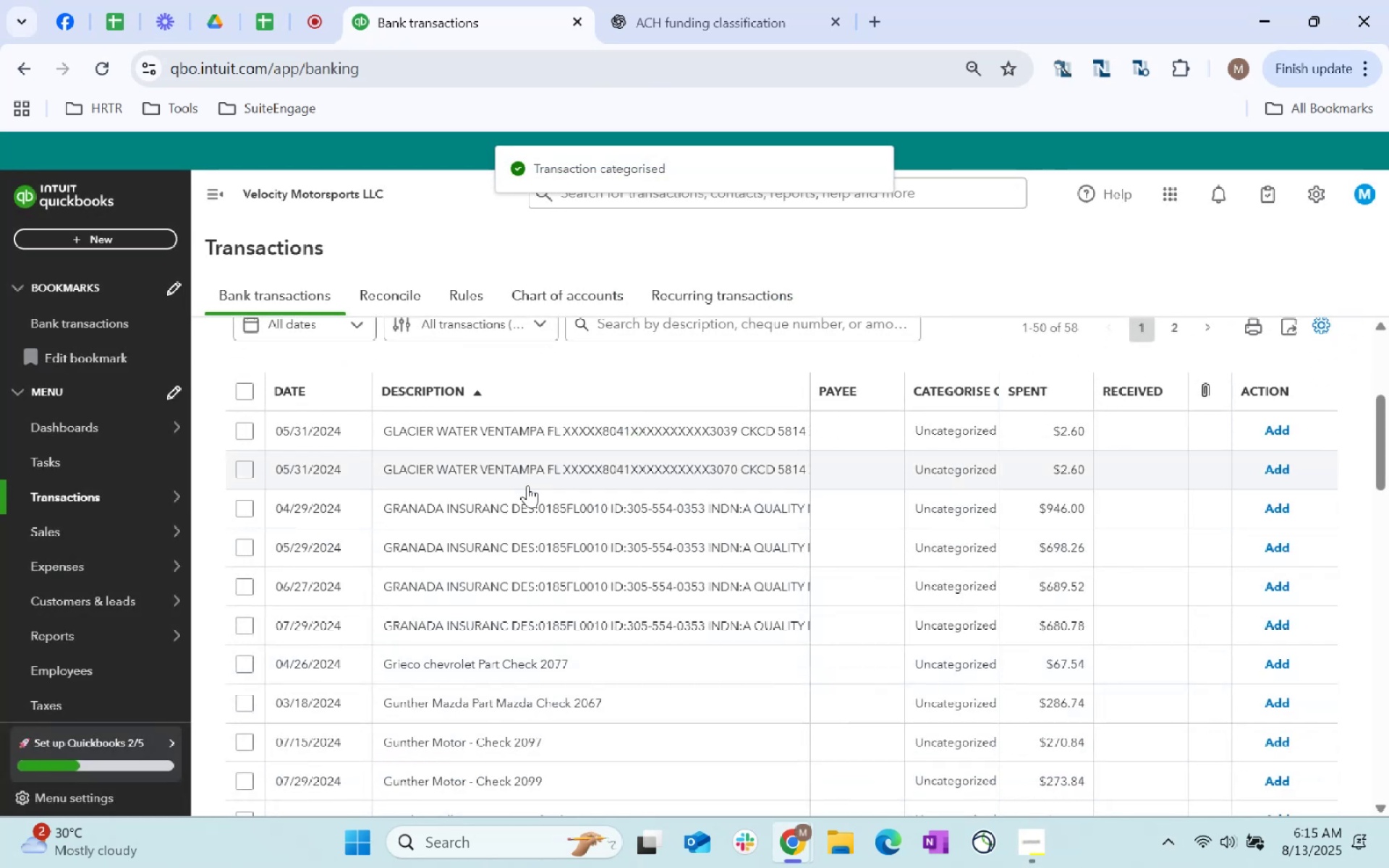 
left_click([250, 516])
 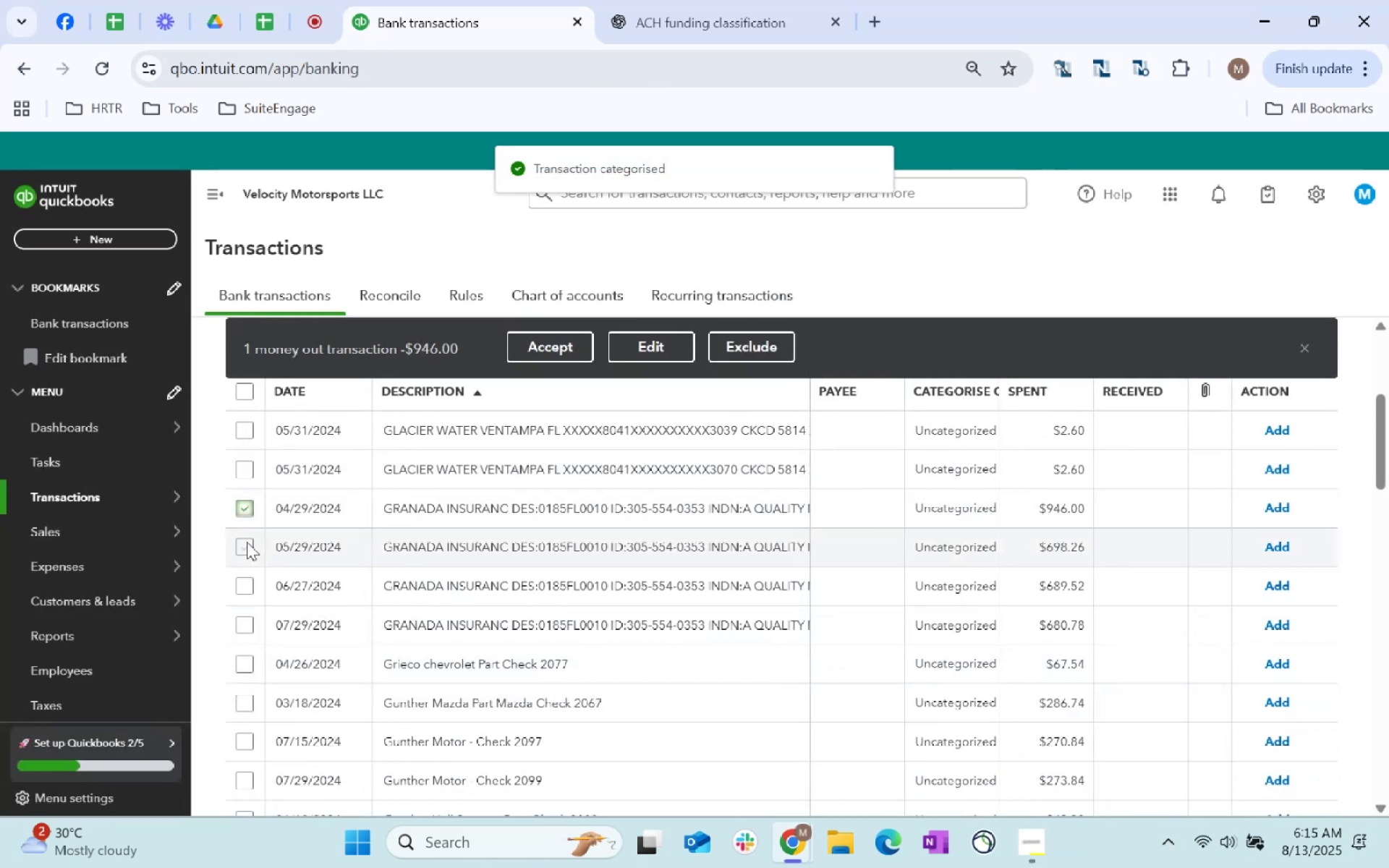 
left_click([247, 553])
 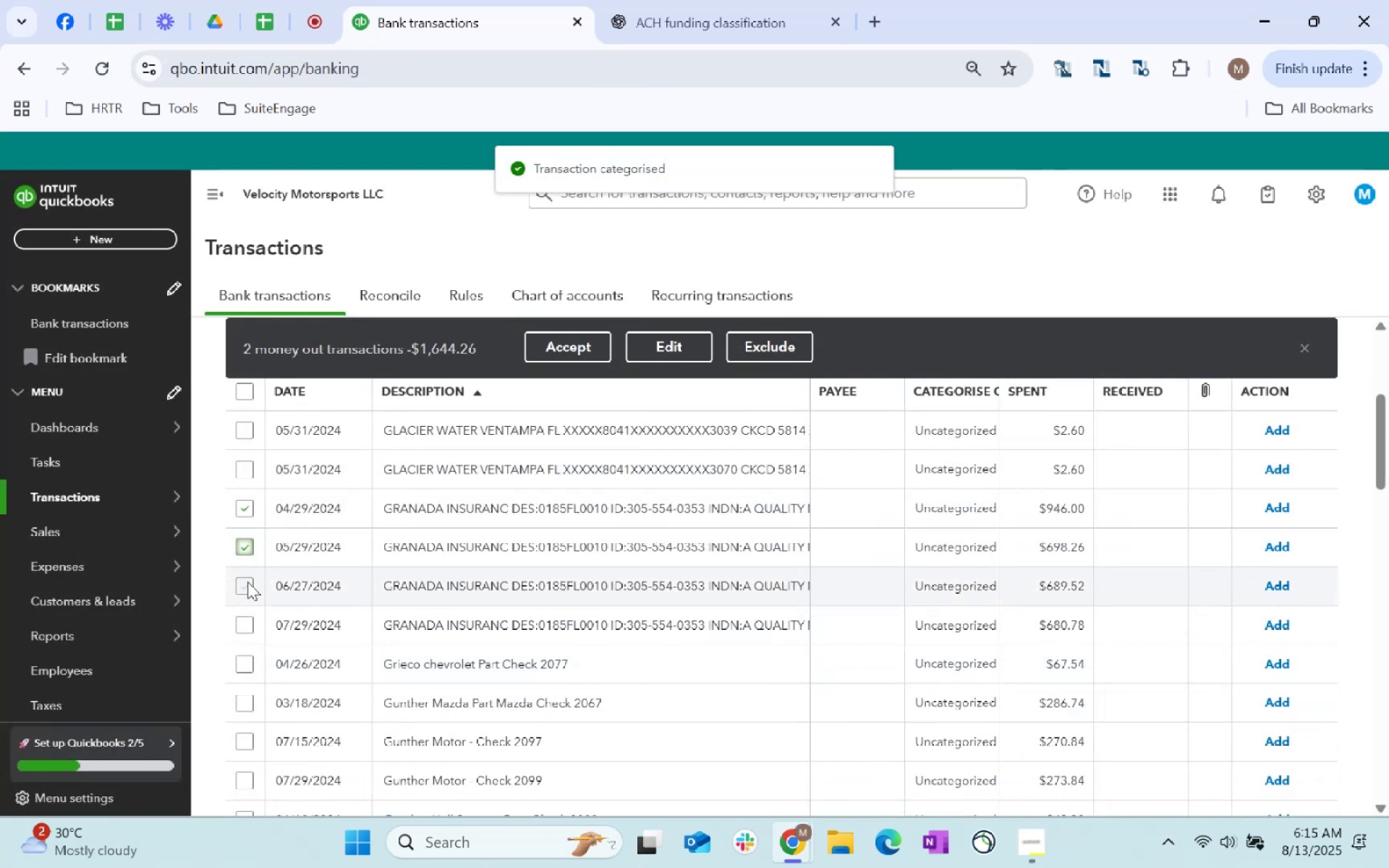 
left_click([247, 582])
 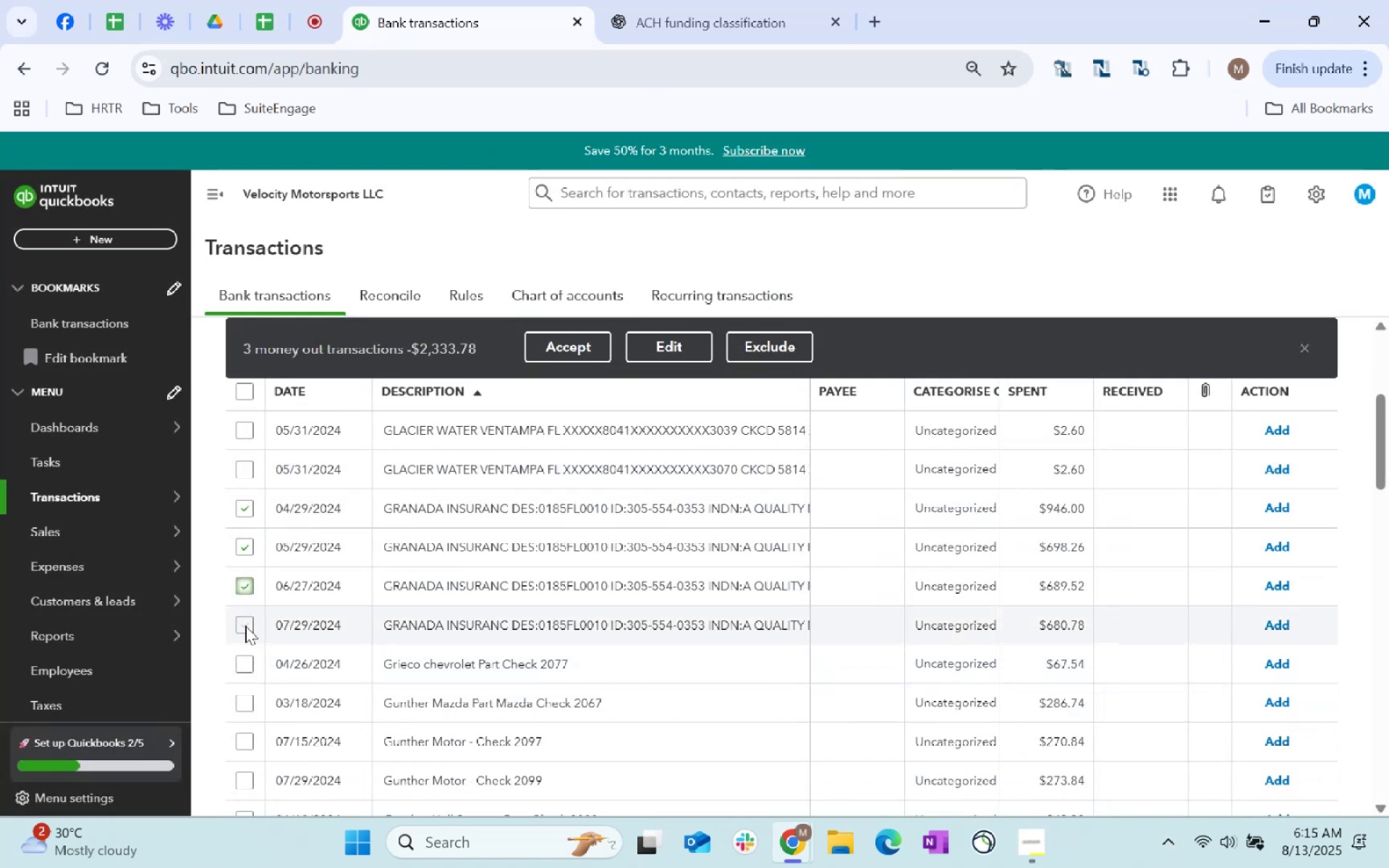 
left_click([245, 622])
 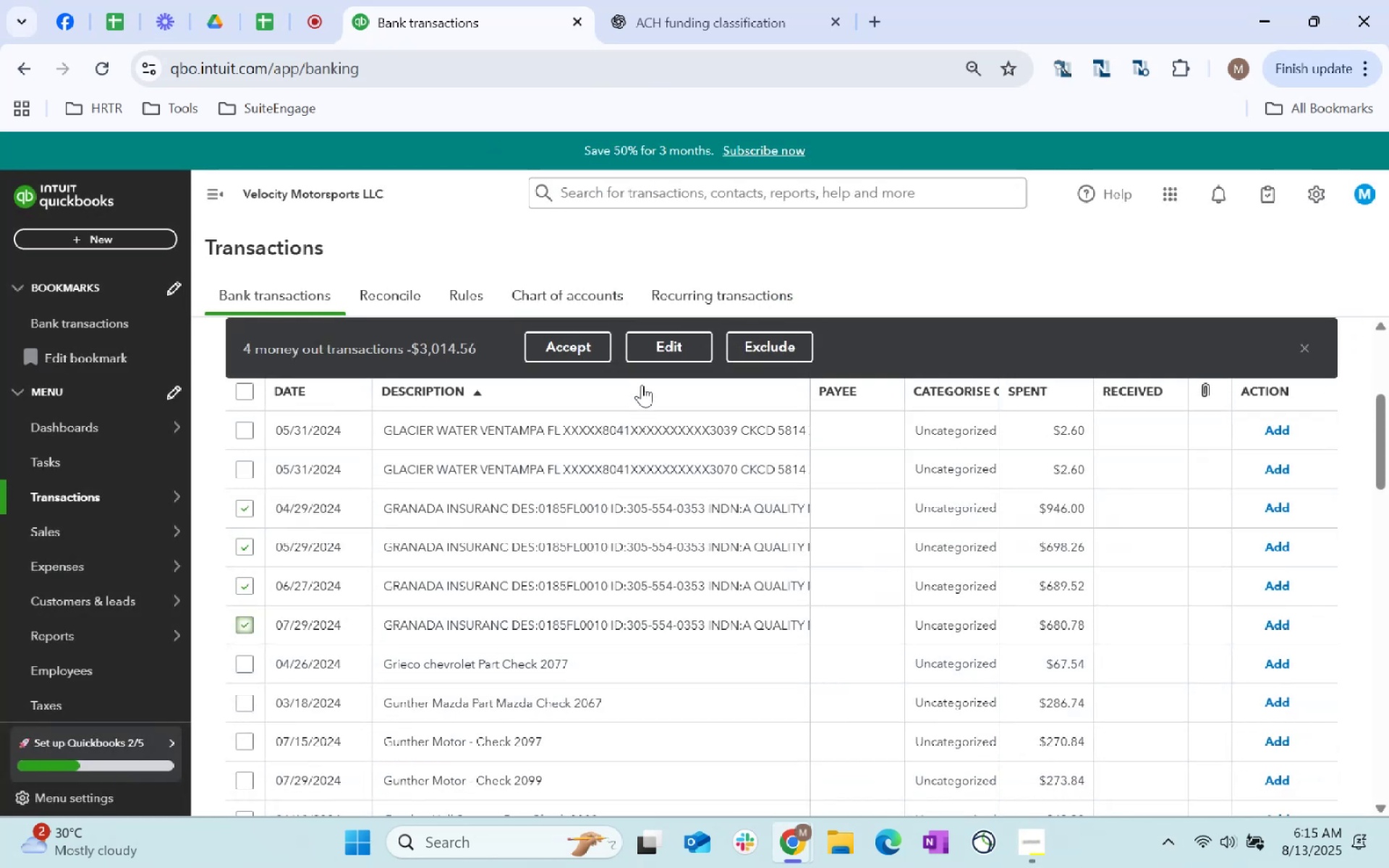 
scroll: coordinate [692, 616], scroll_direction: up, amount: 3.0
 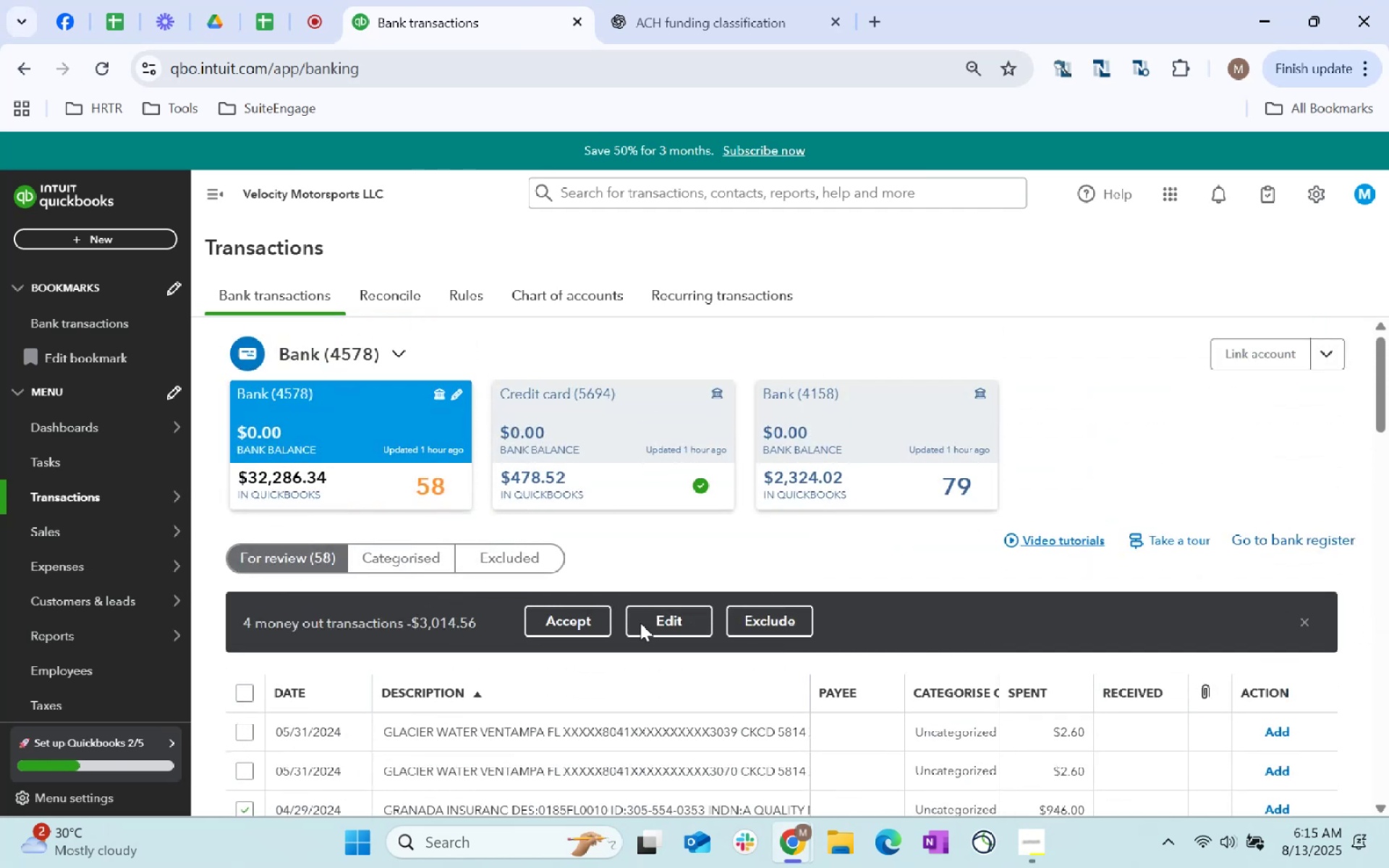 
left_click([679, 613])
 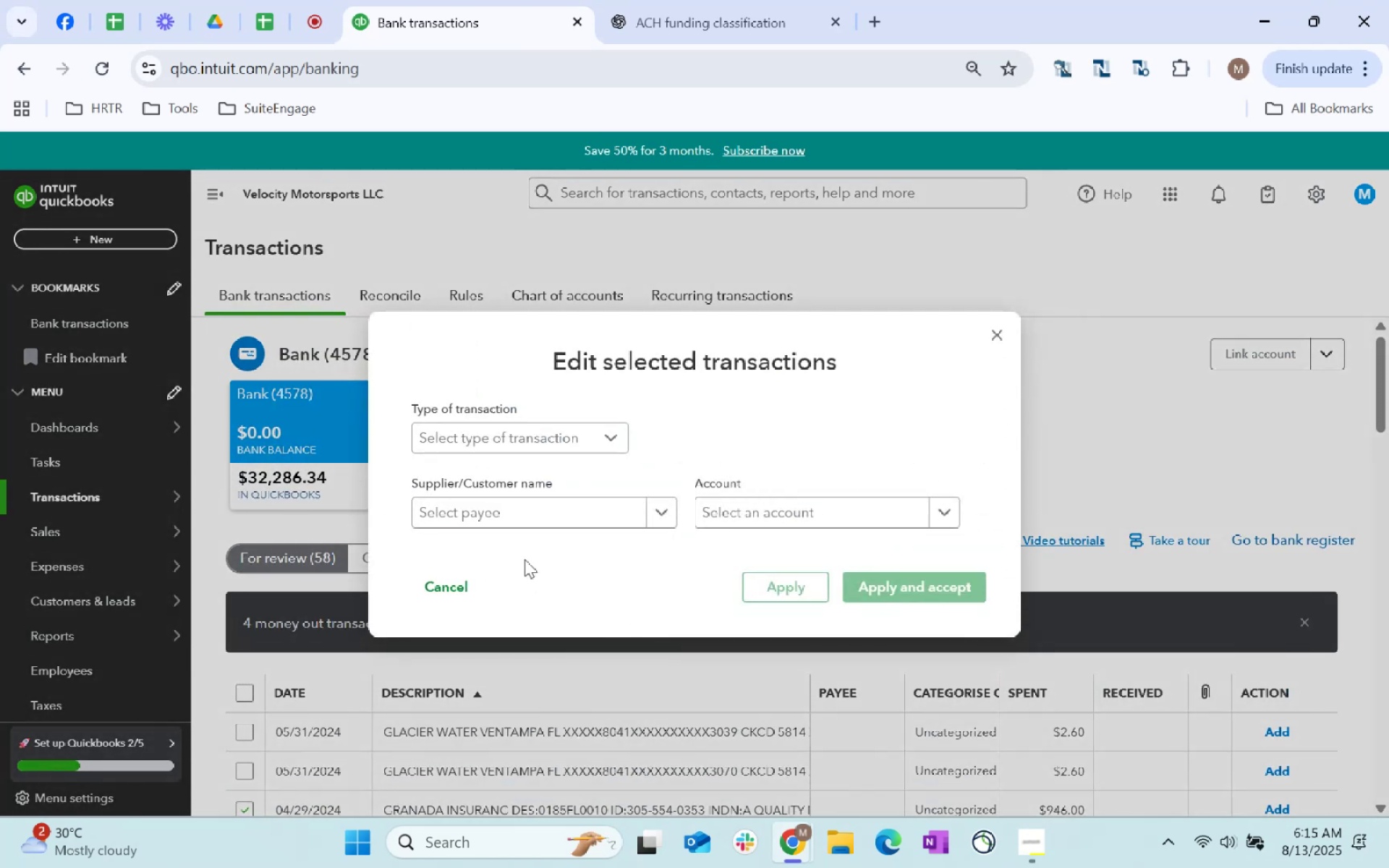 
left_click([502, 509])
 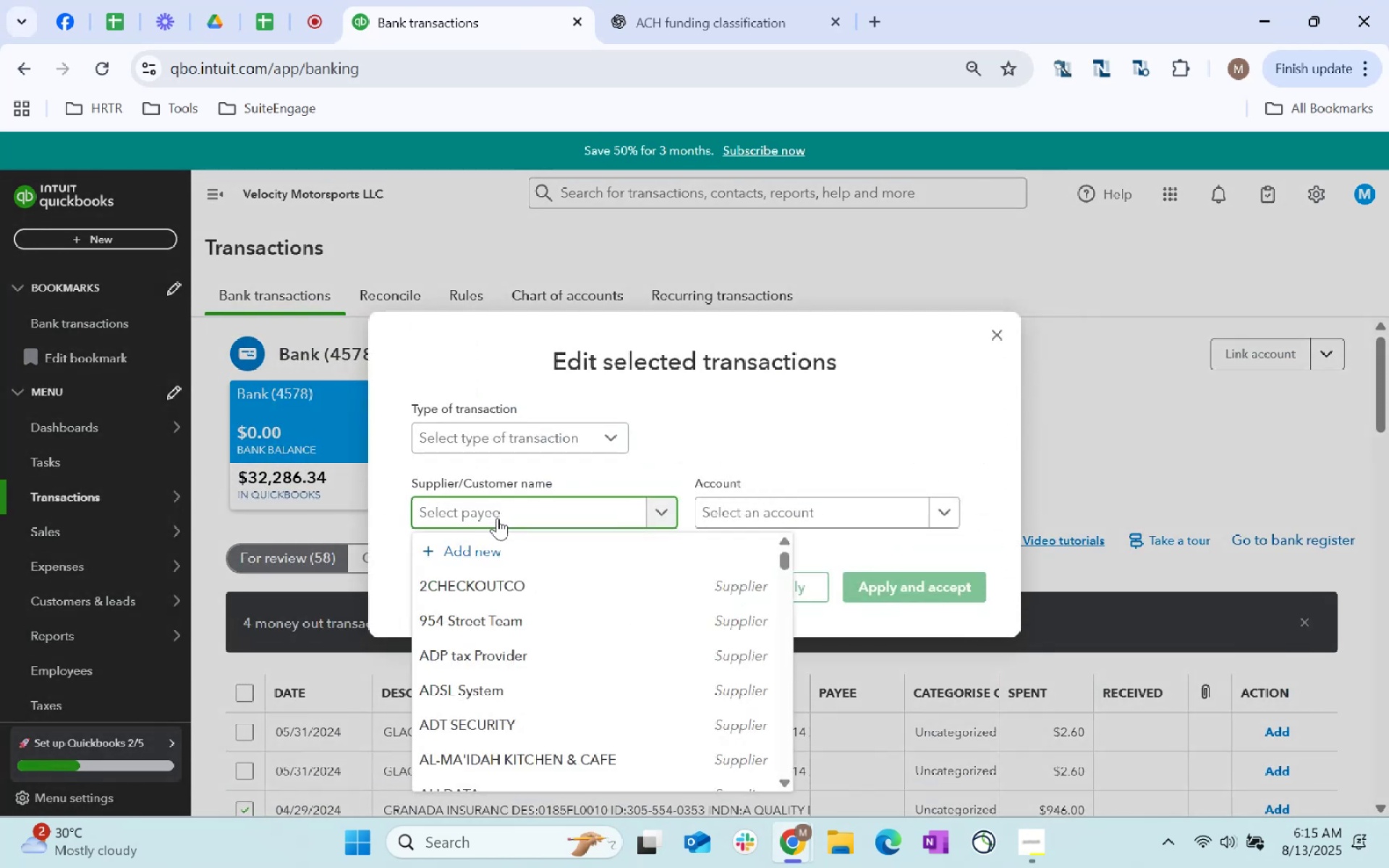 
type(granada)
key(Tab)
 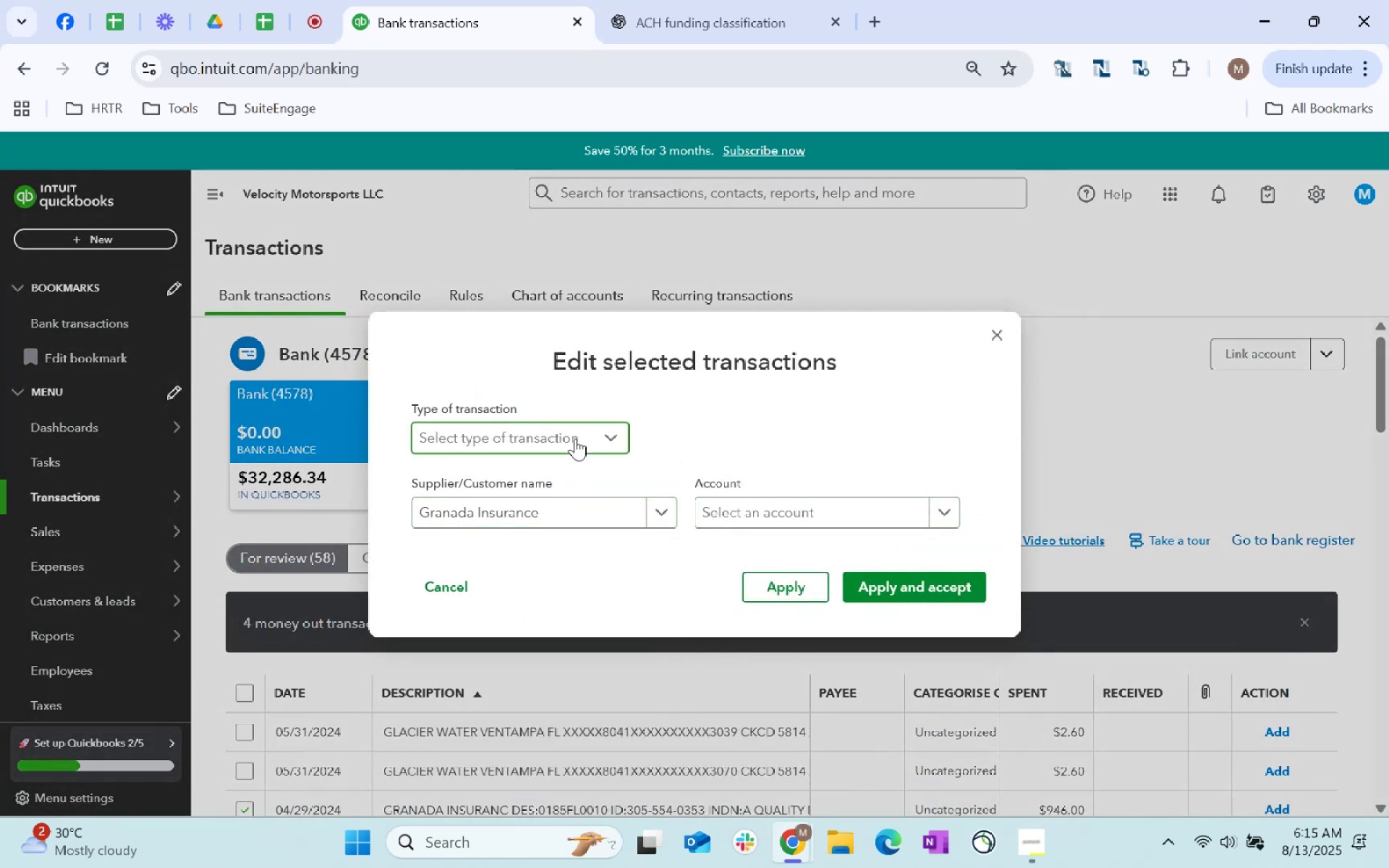 
left_click([555, 472])
 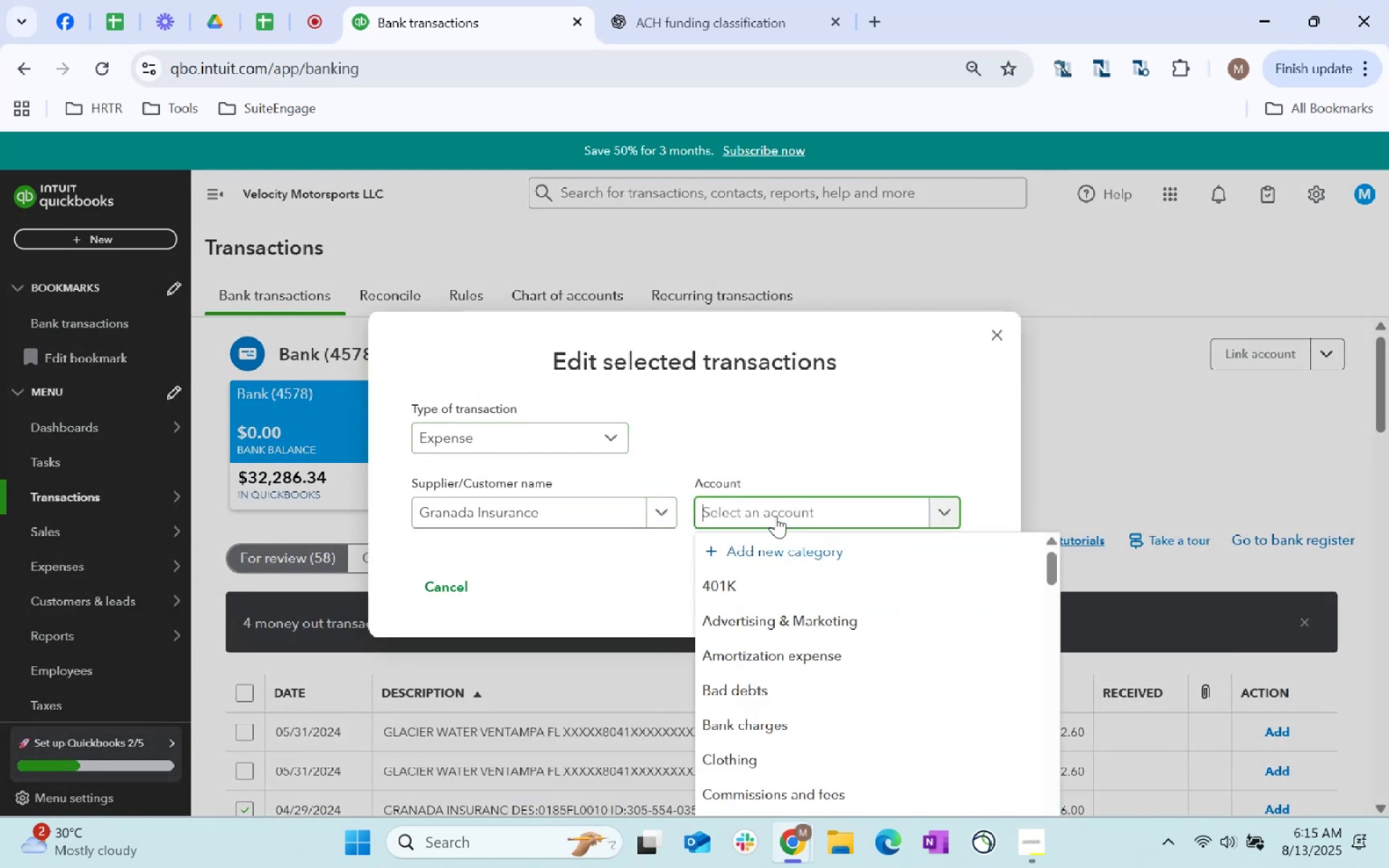 
type(insurance)
 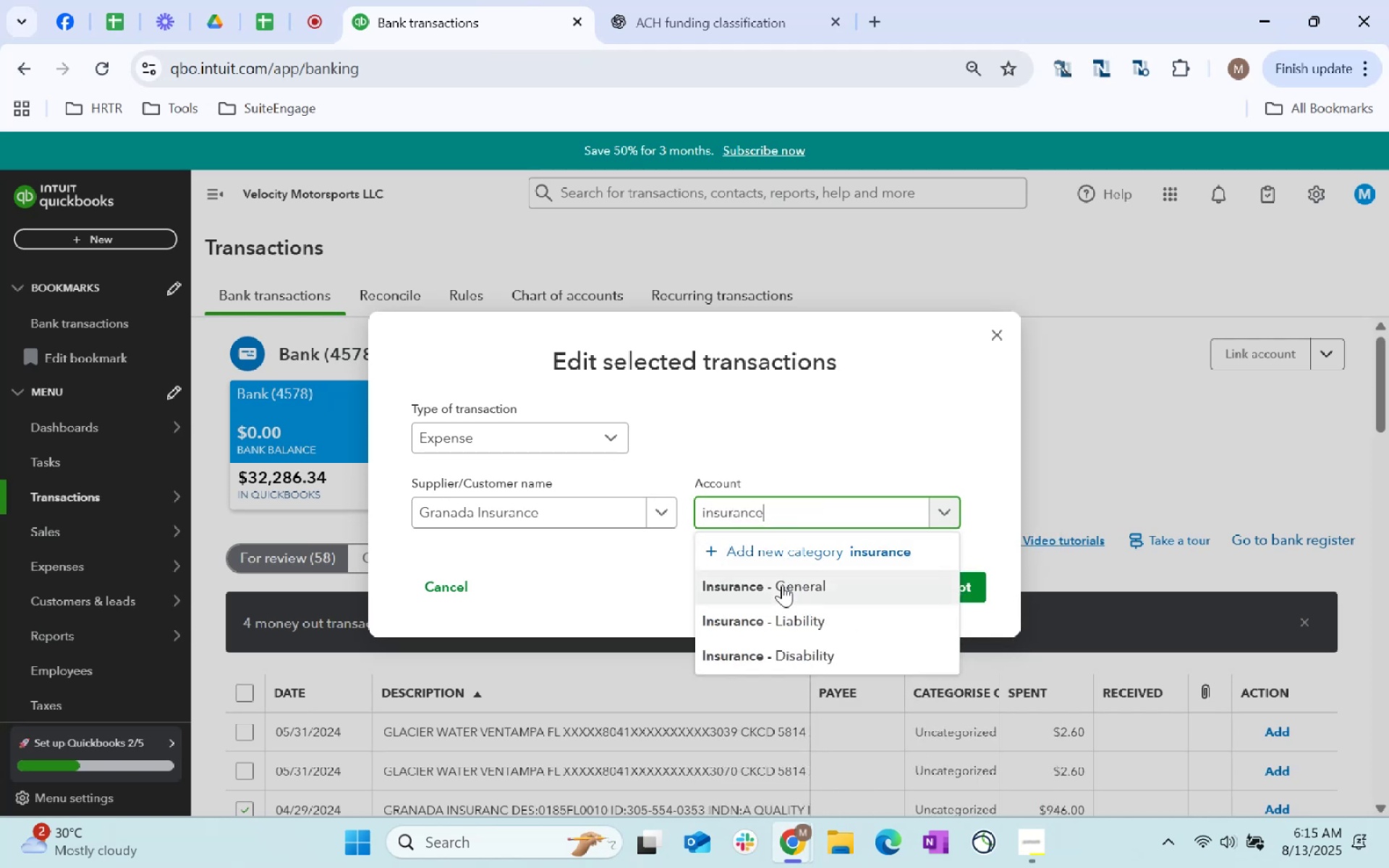 
double_click([935, 581])
 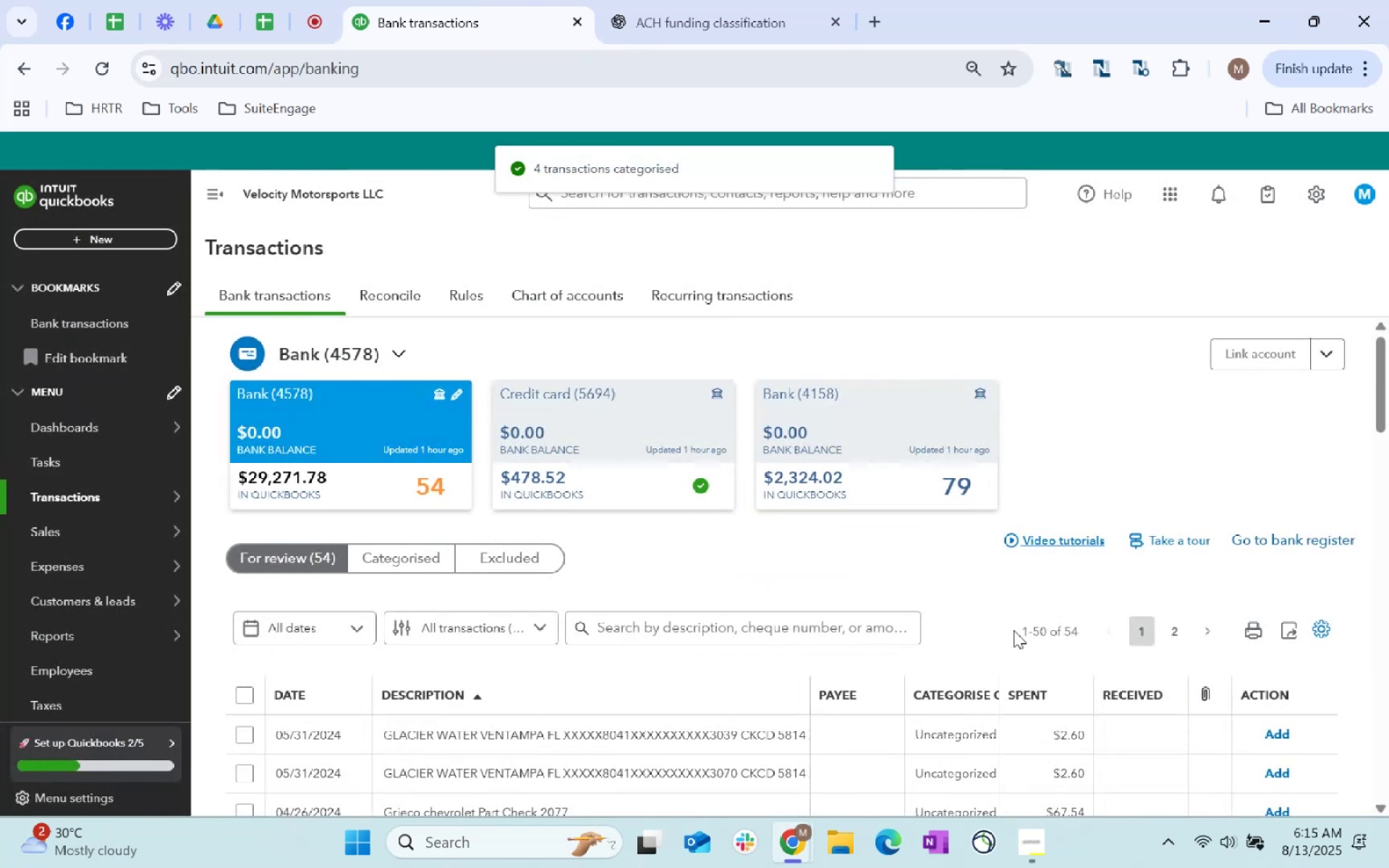 
scroll: coordinate [1005, 630], scroll_direction: down, amount: 1.0
 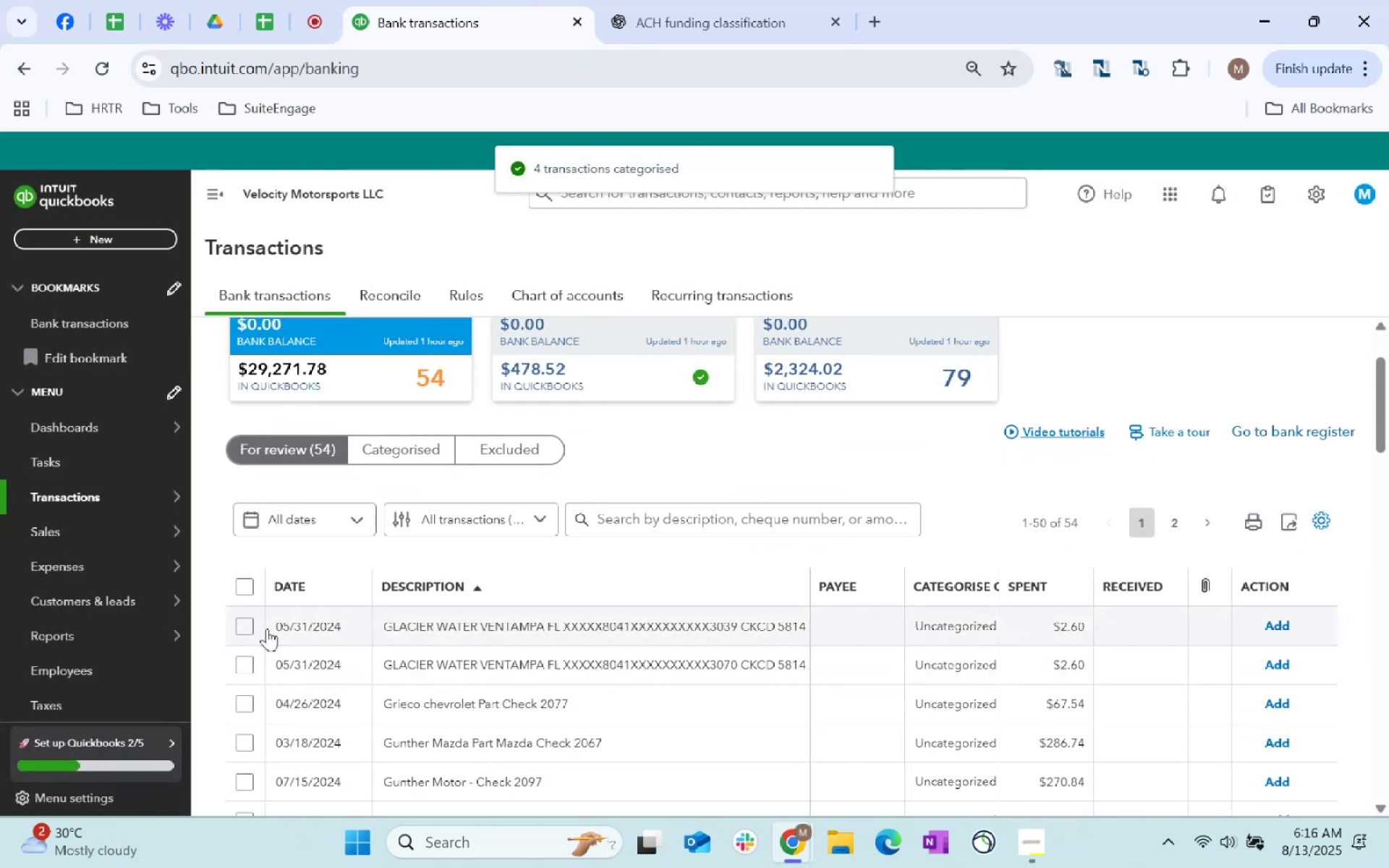 
left_click([242, 628])
 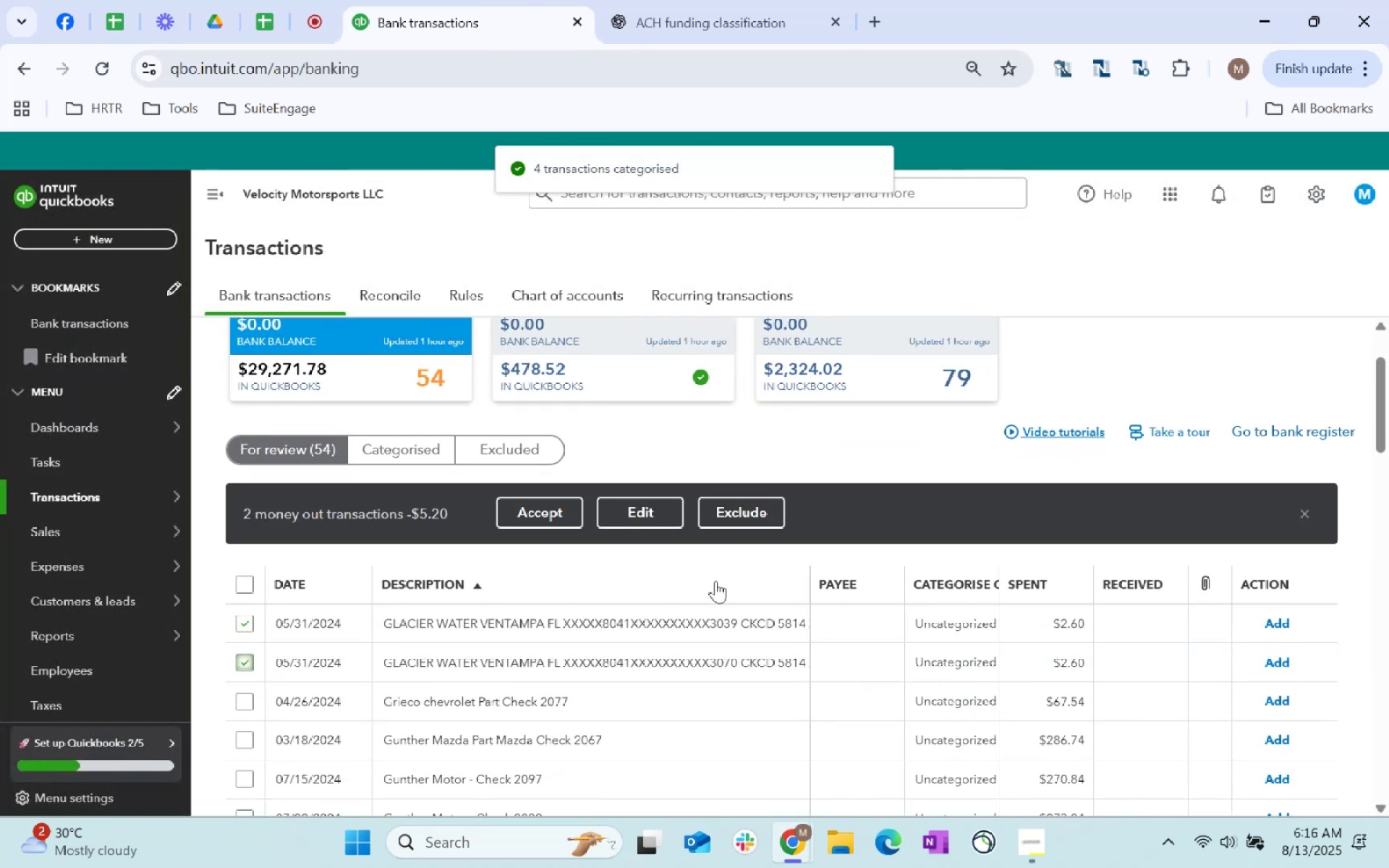 
left_click([646, 514])
 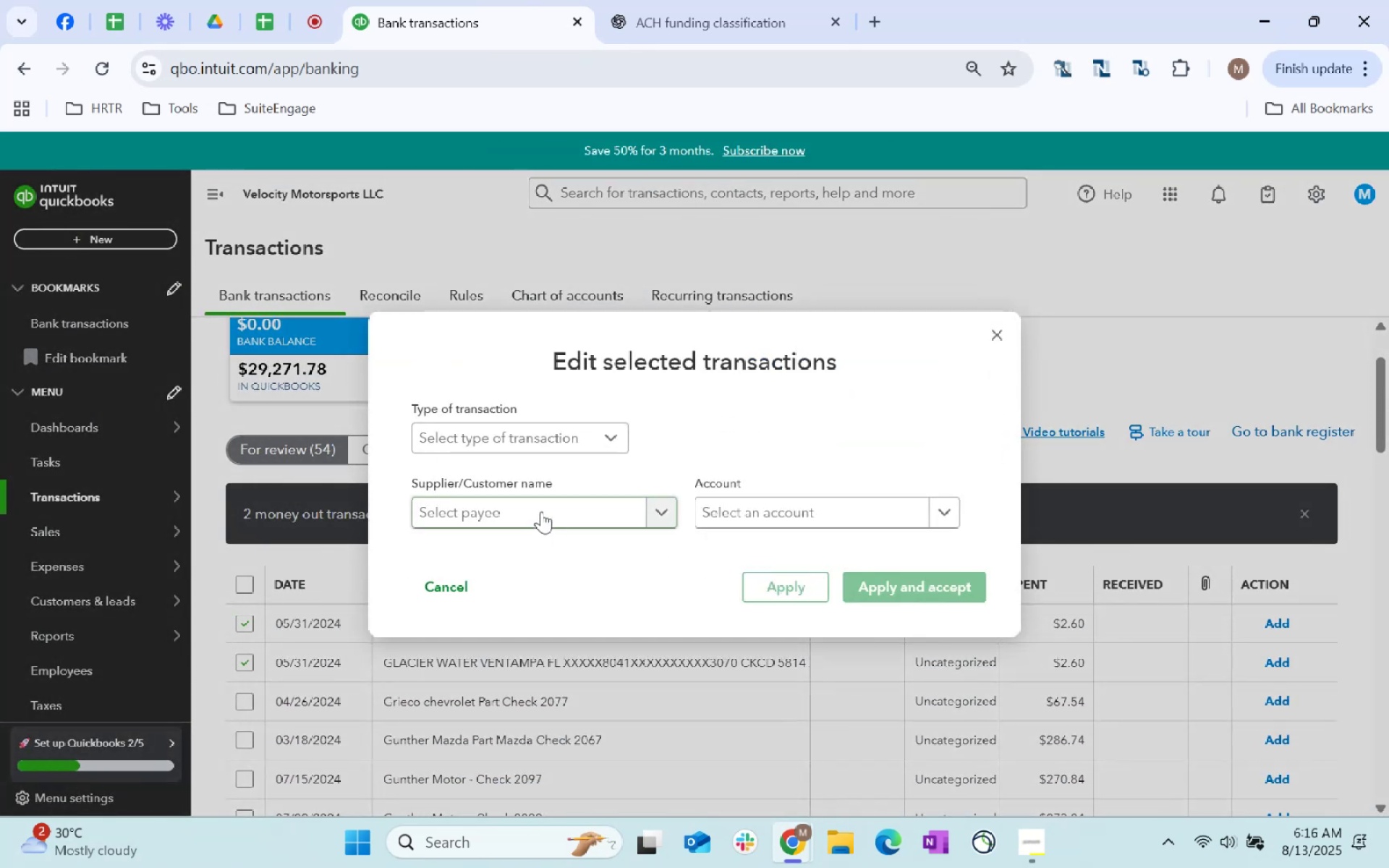 
left_click([524, 430])
 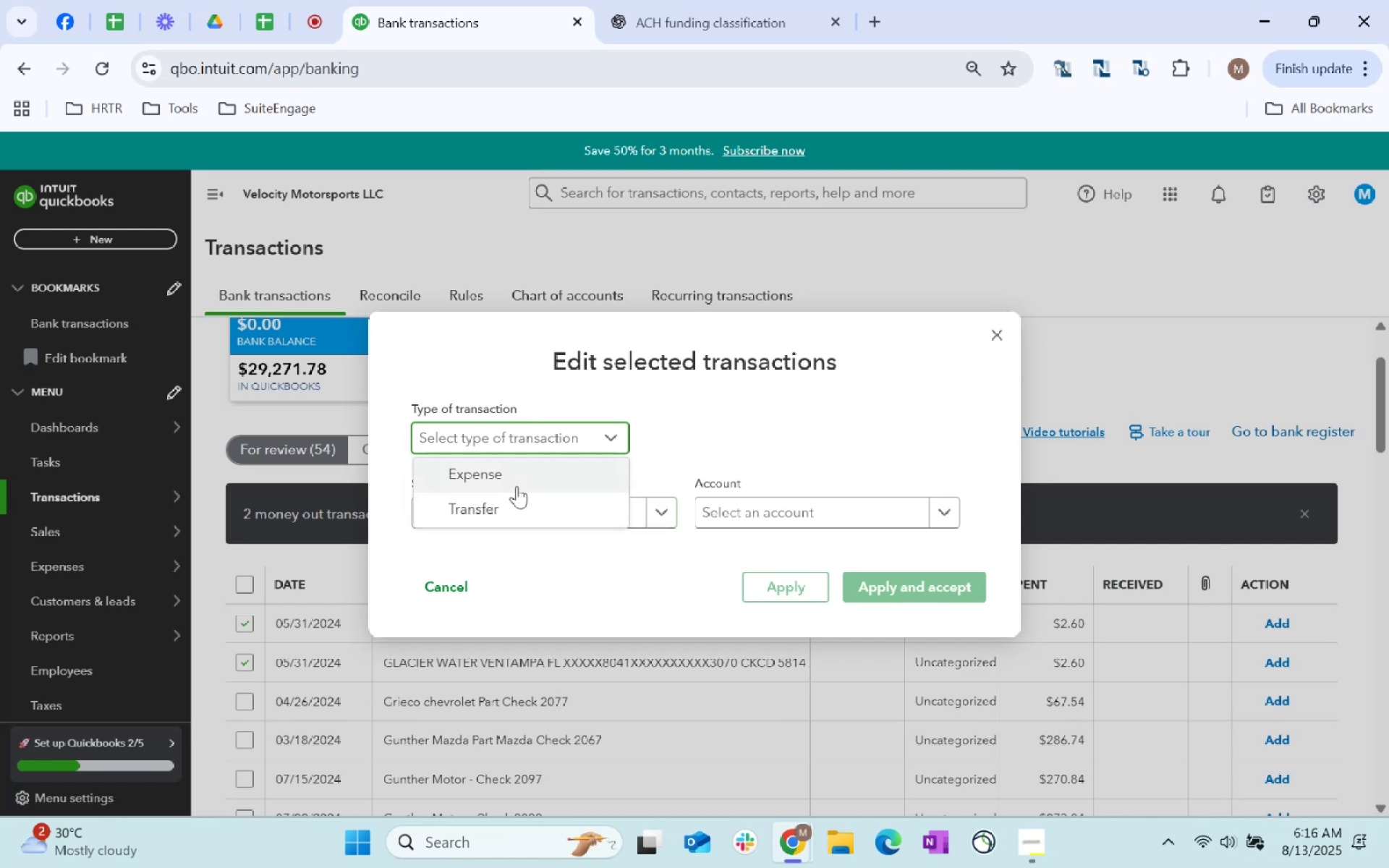 
left_click([517, 475])
 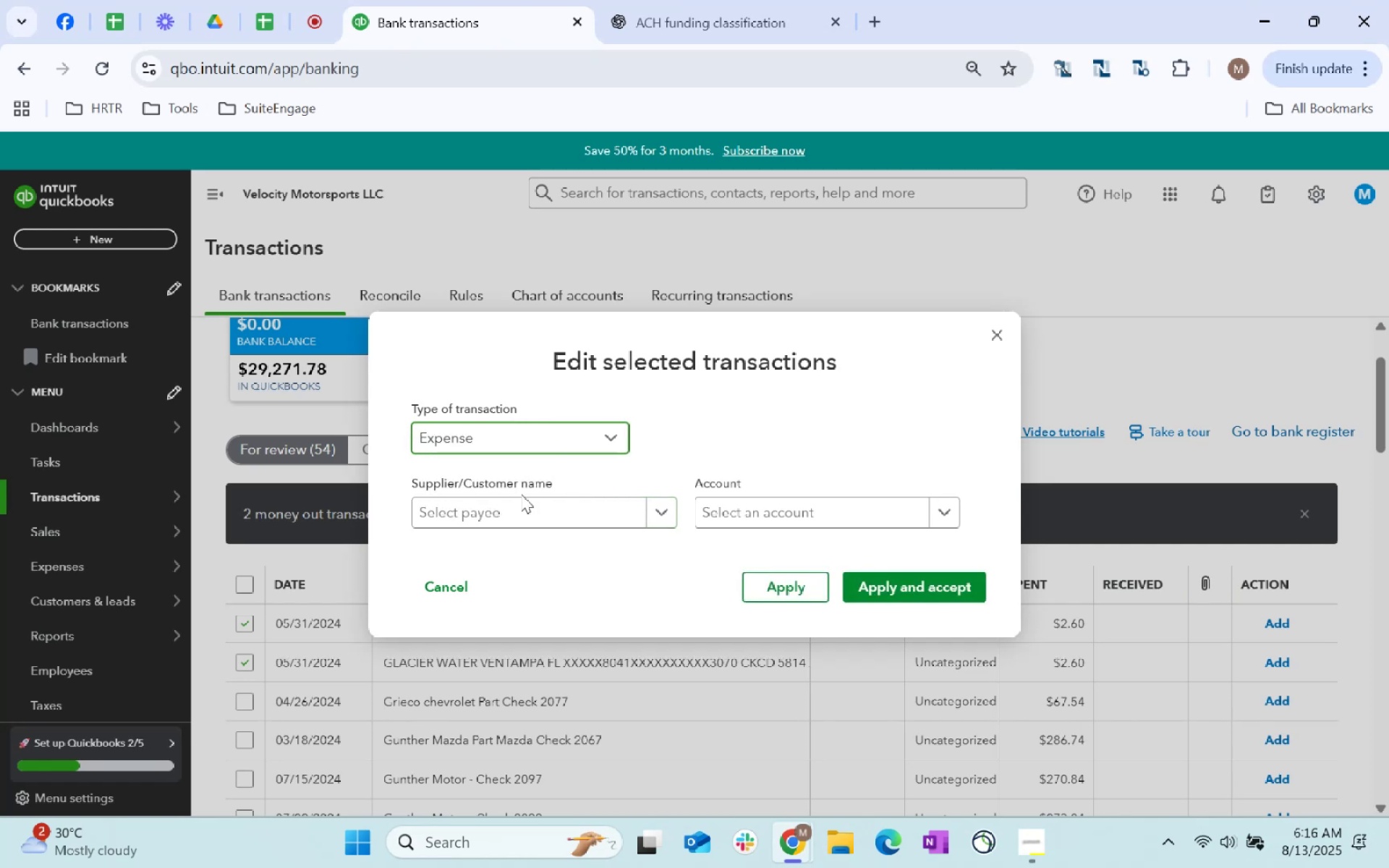 
left_click([520, 504])
 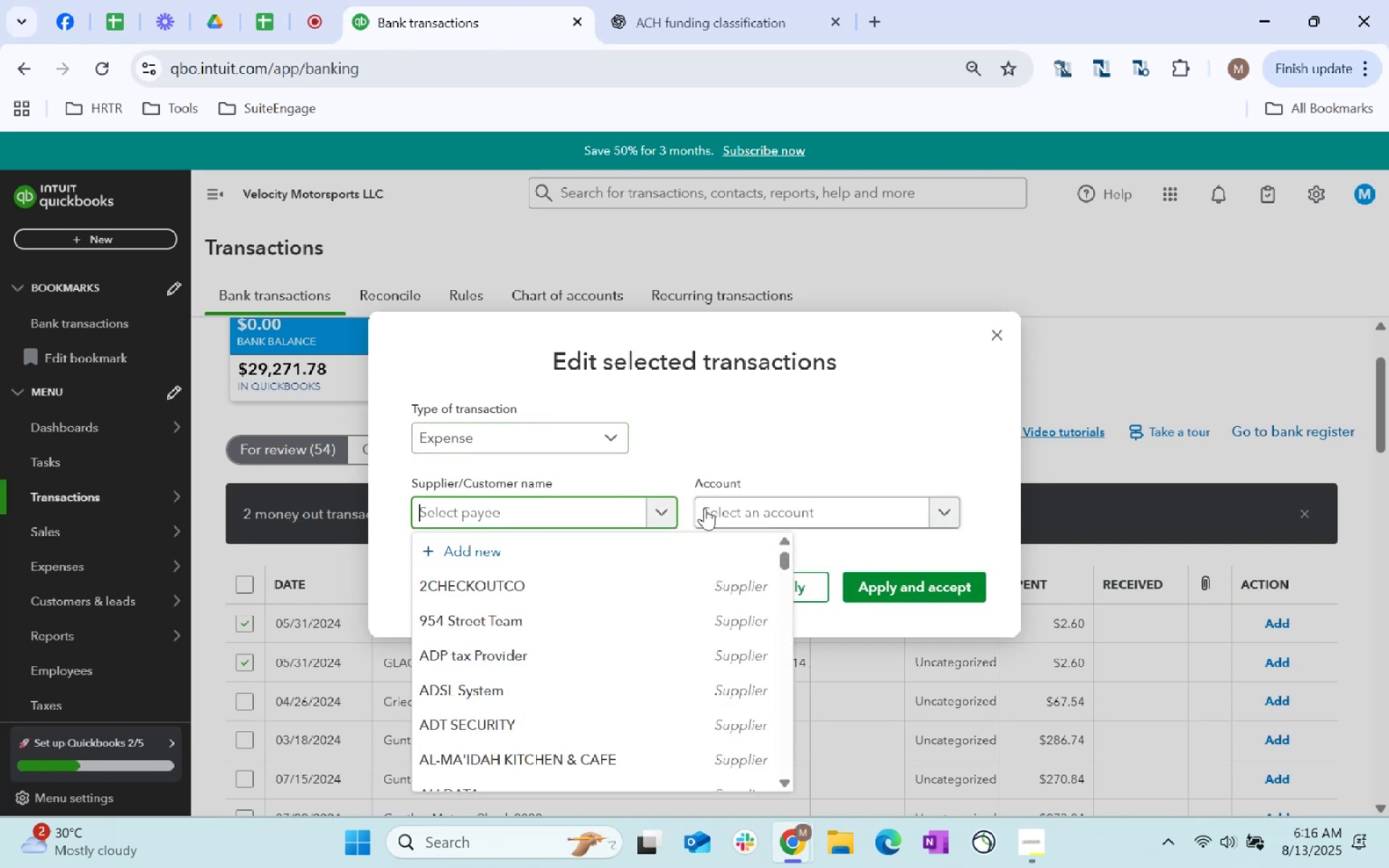 
type(glacire)
key(Backspace)
key(Backspace)
type(er Water)
key(Tab)
type(utili)
key(Tab)
key(Tab)
key(Tab)
type(utilities)
key(Tab)
 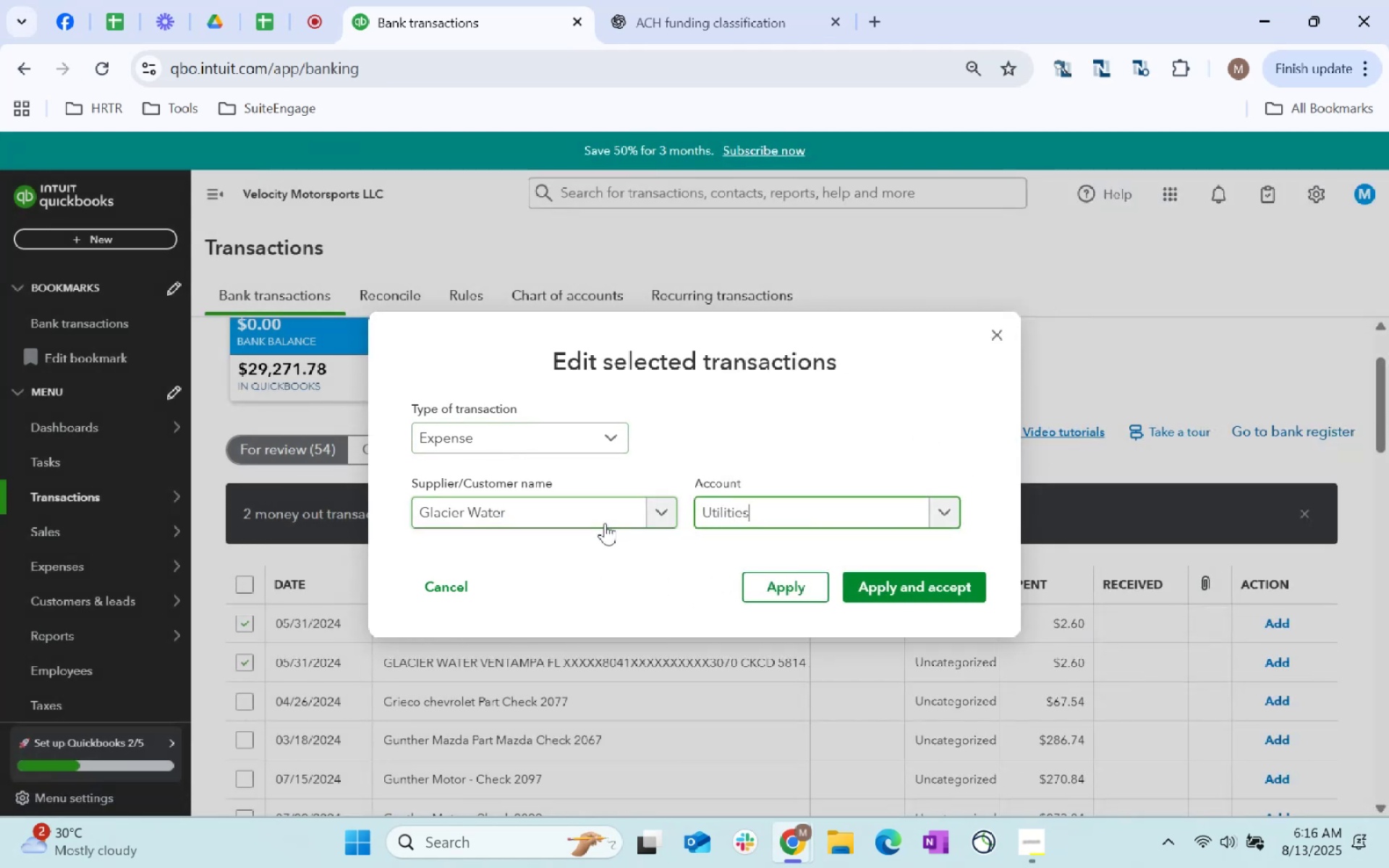 
scroll: coordinate [967, 467], scroll_direction: down, amount: 169.0
 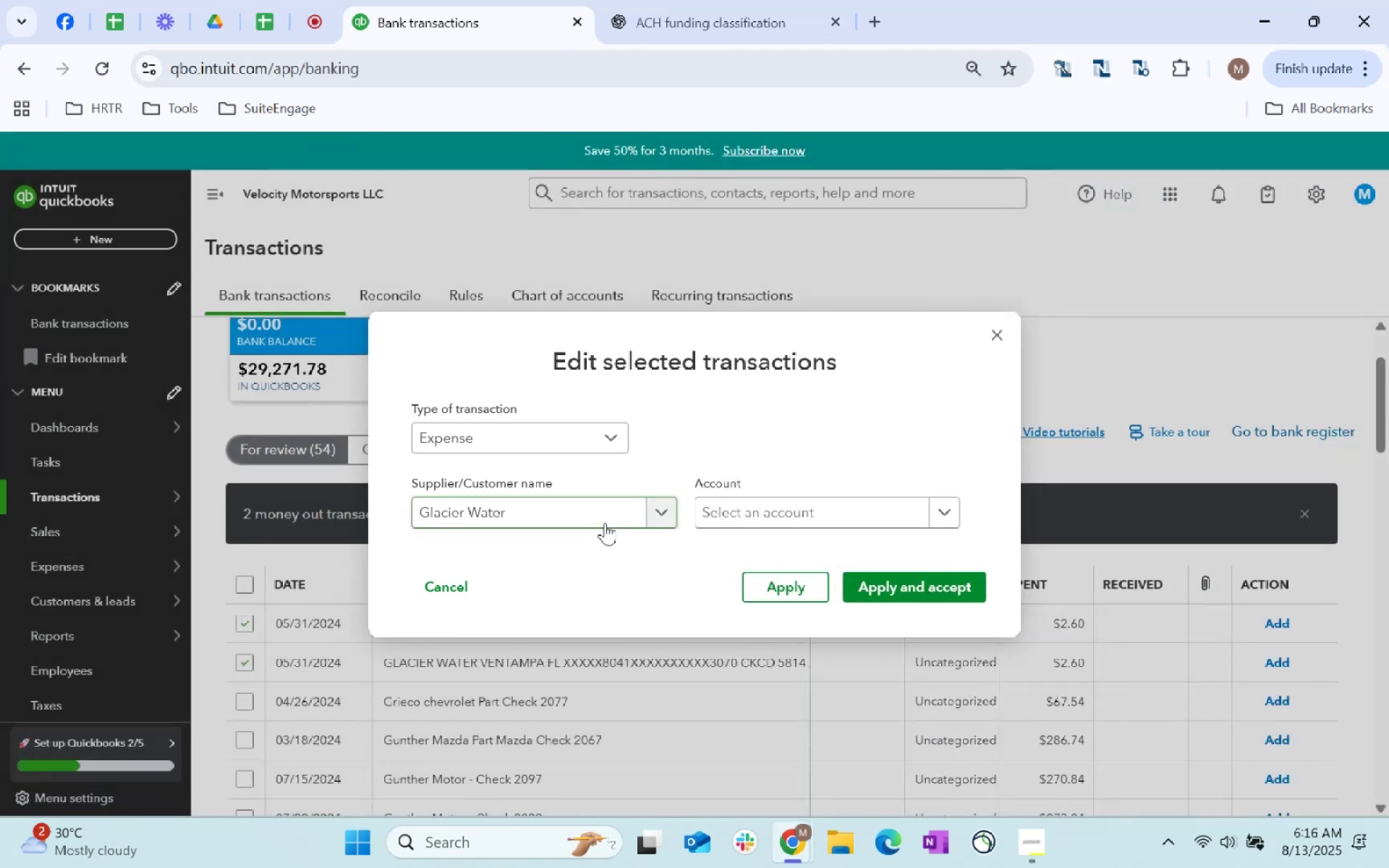 
left_click([982, 595])
 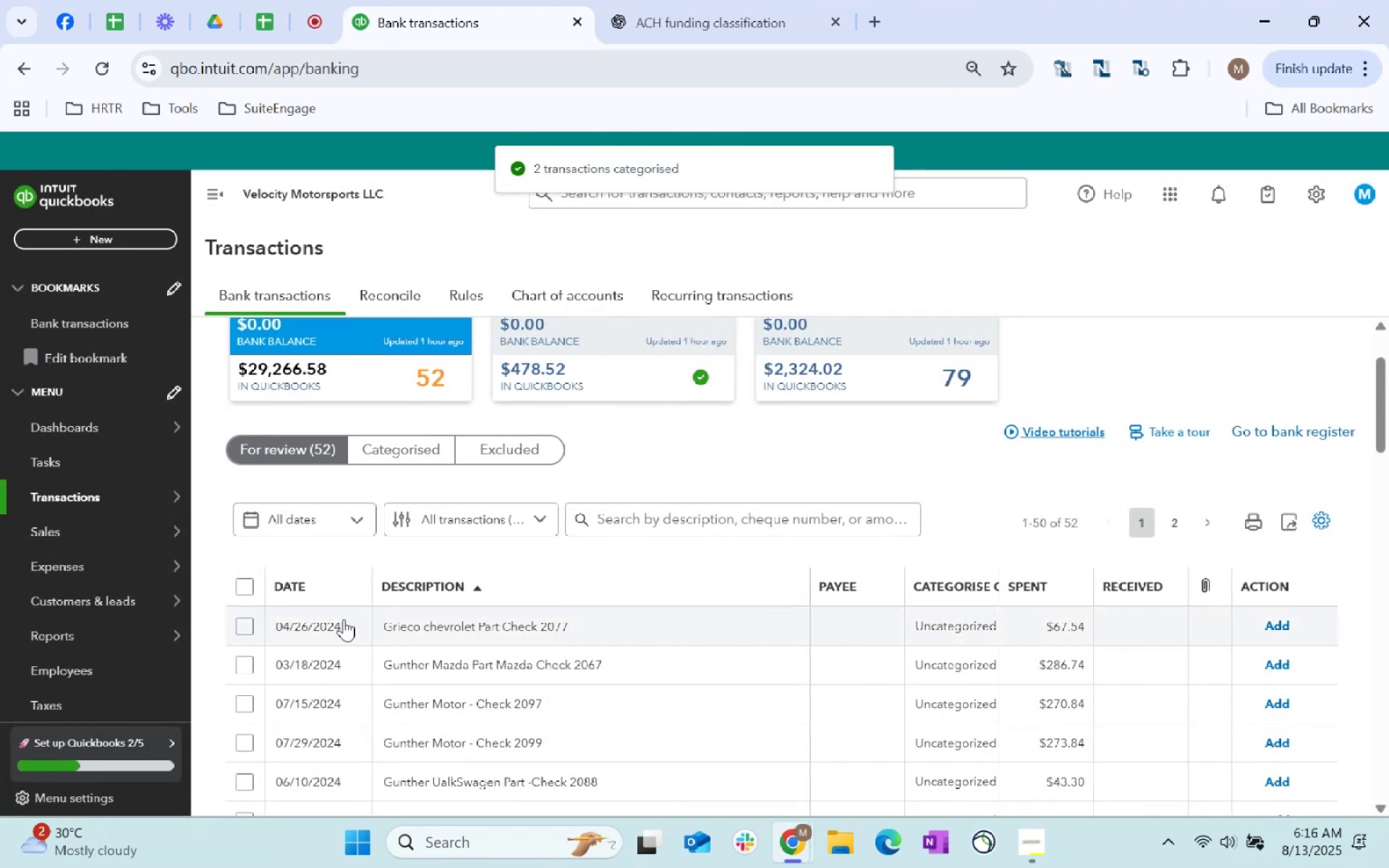 
wait(5.93)
 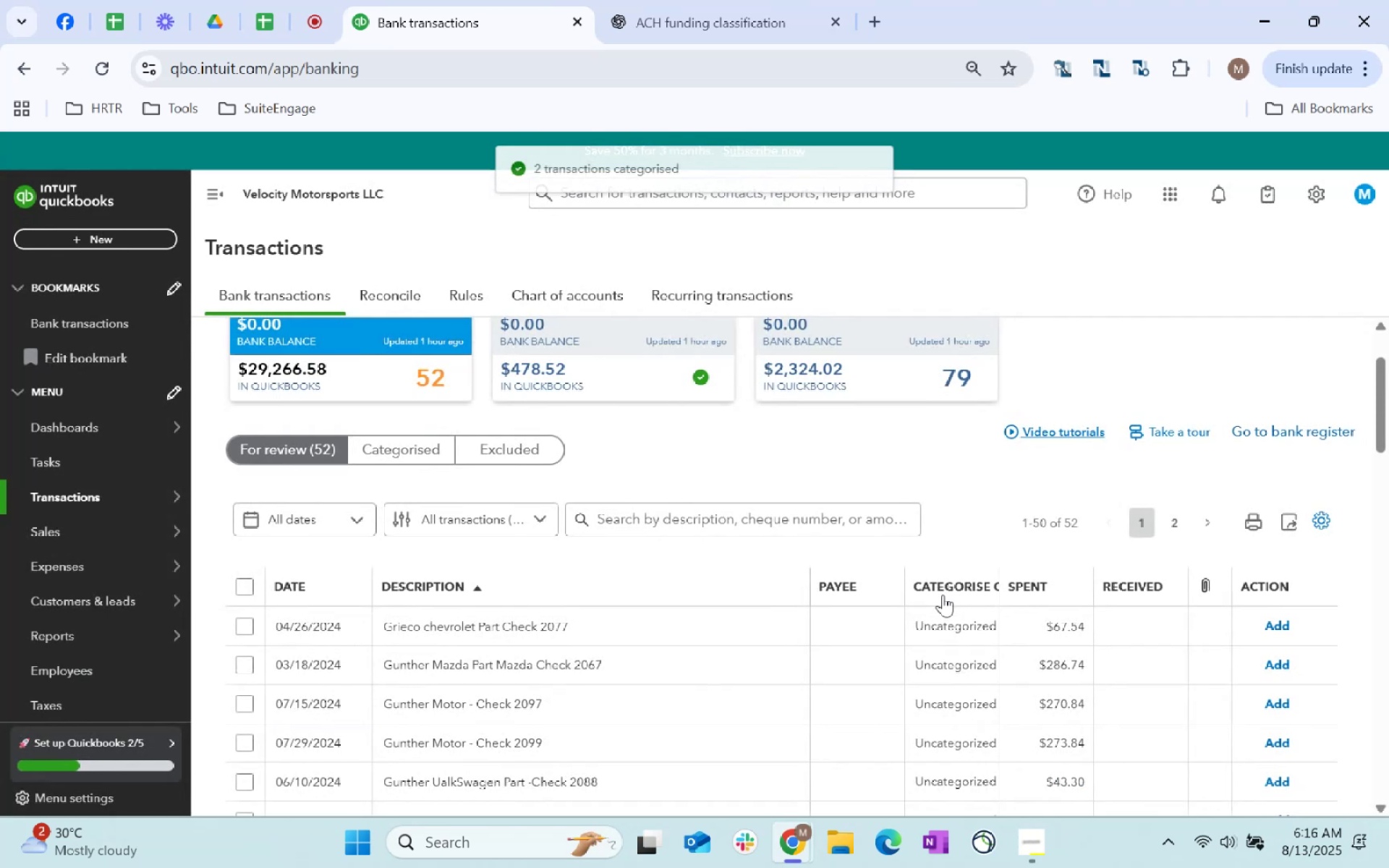 
left_click([247, 626])
 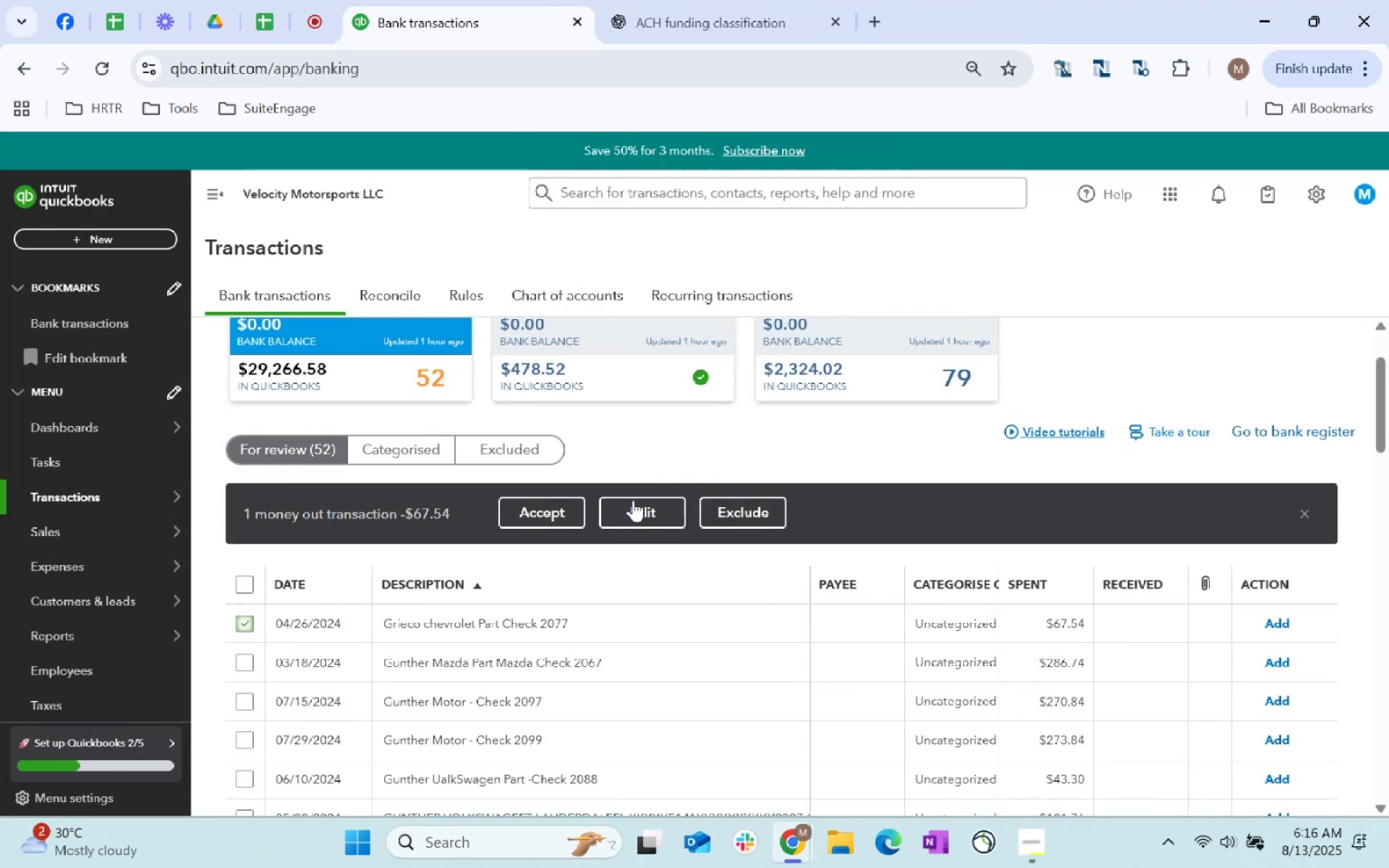 
double_click([651, 499])
 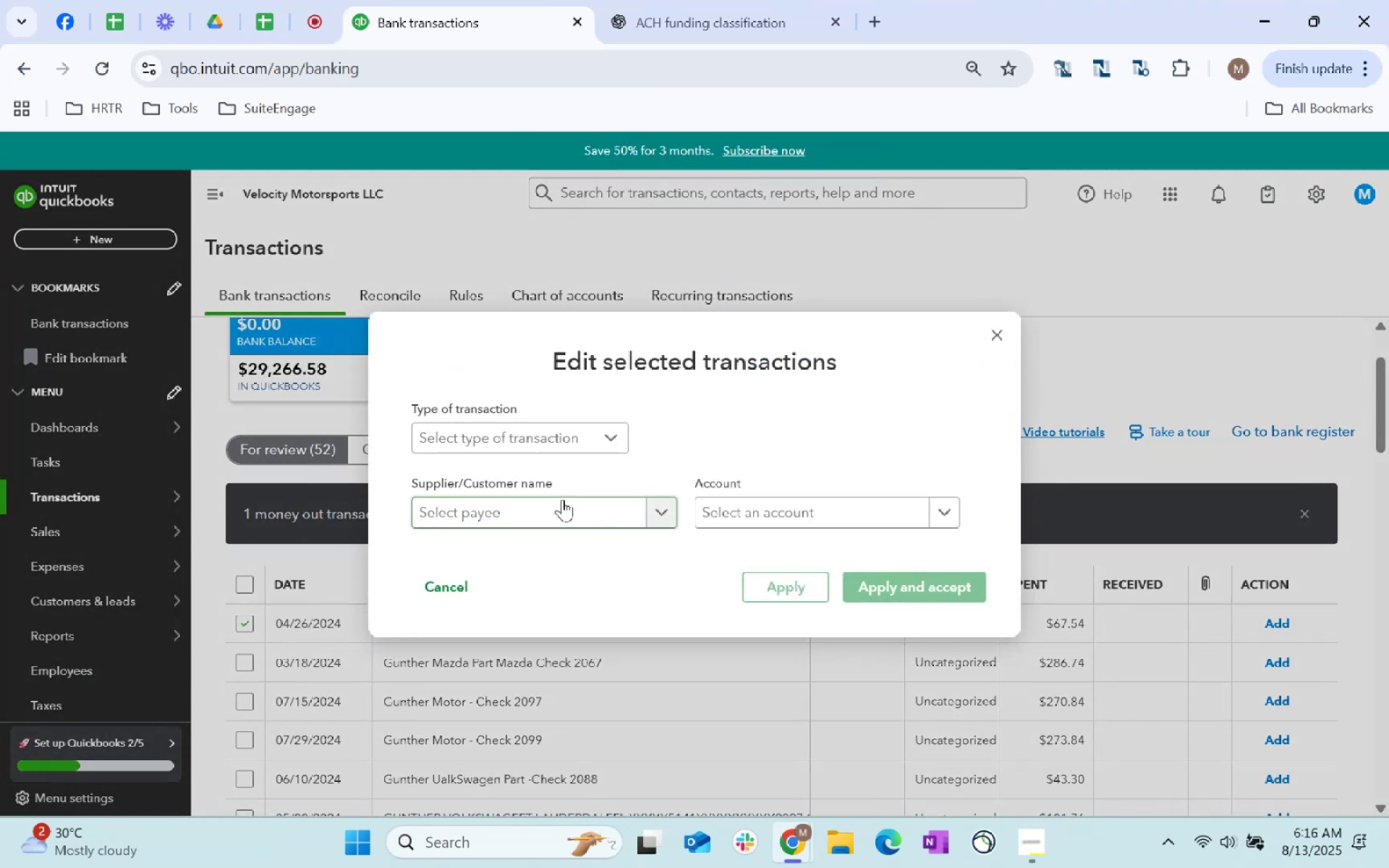 
left_click([574, 460])
 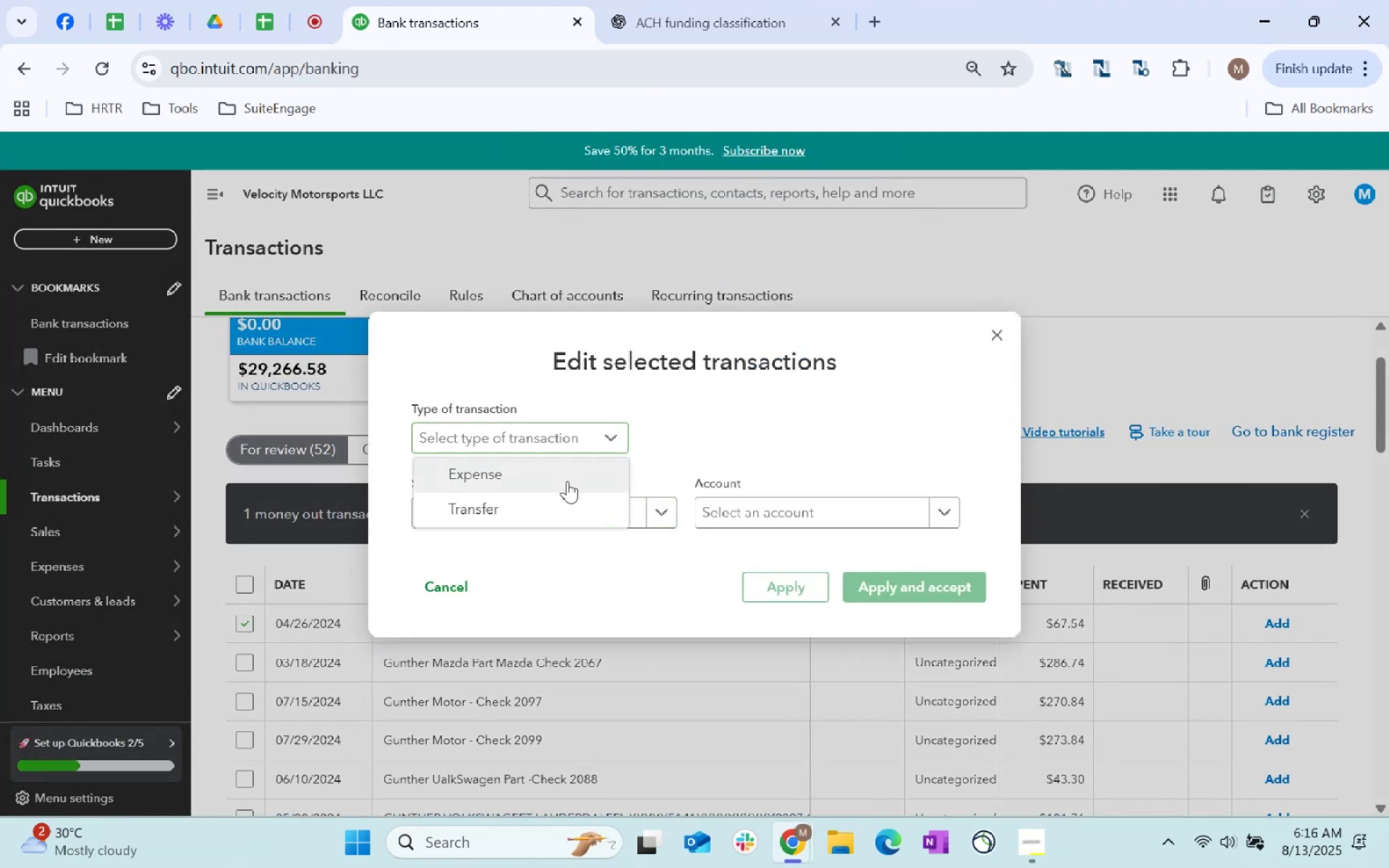 
double_click([564, 514])
 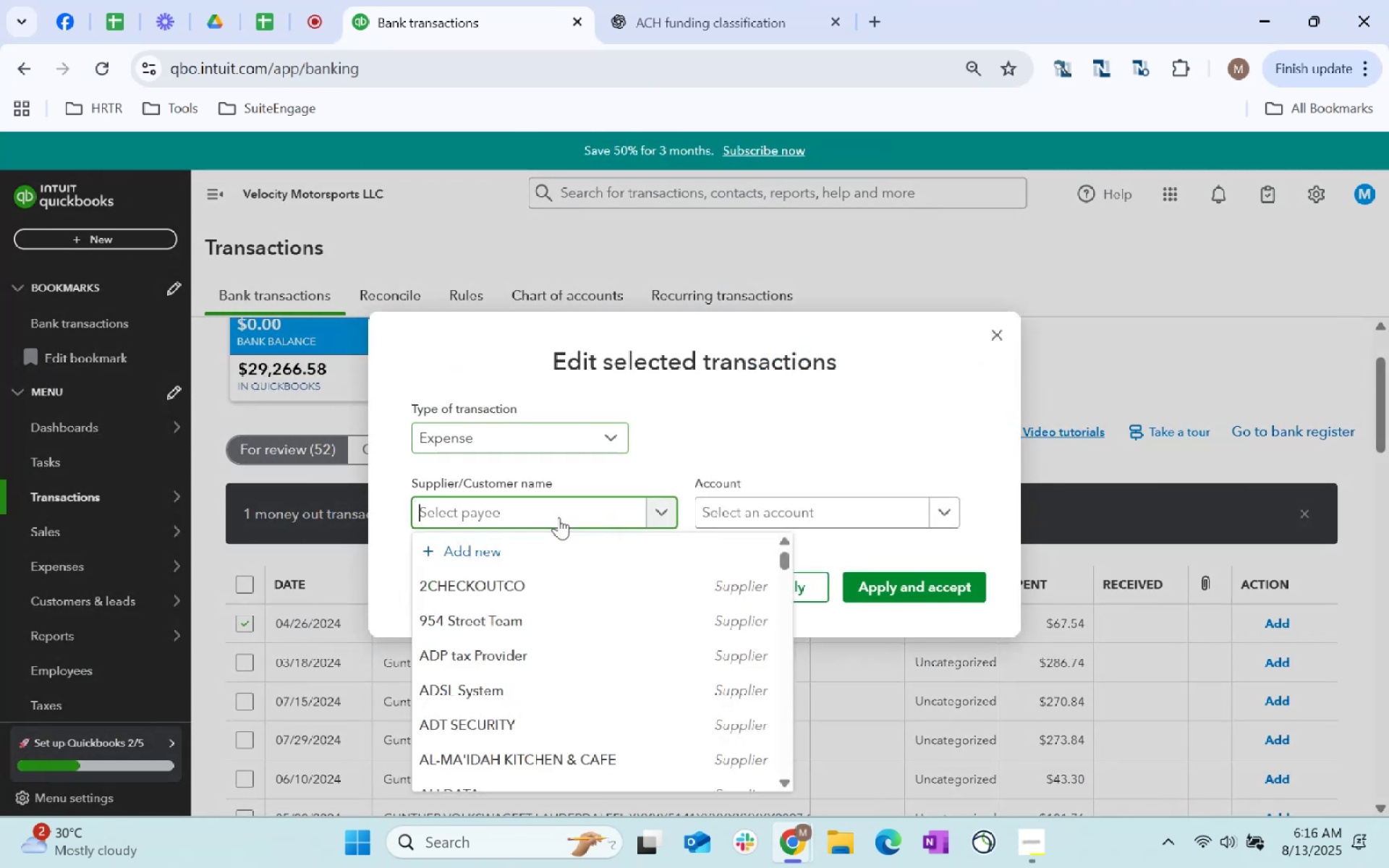 
type(Chevrolet)
 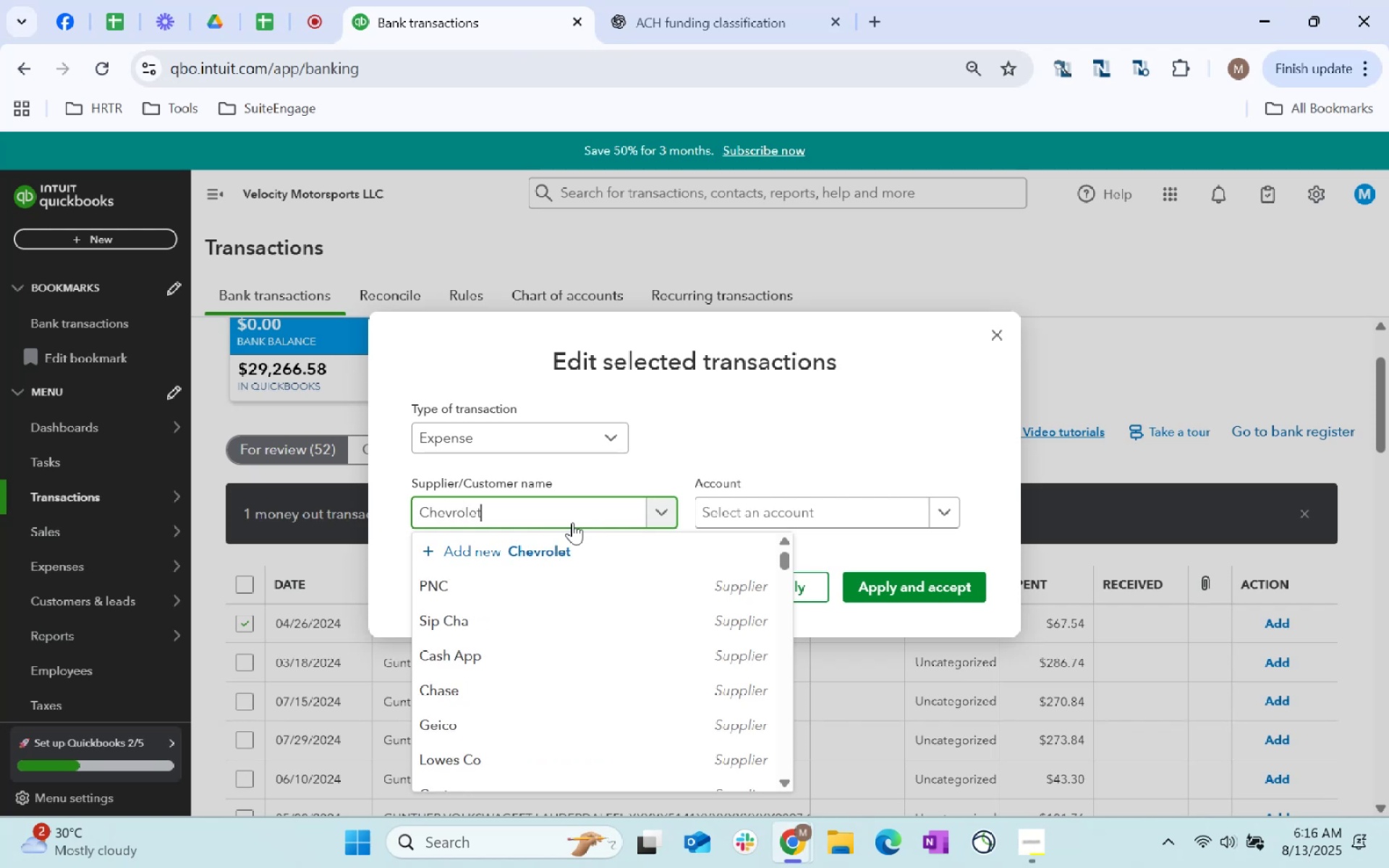 
key(Control+A)
 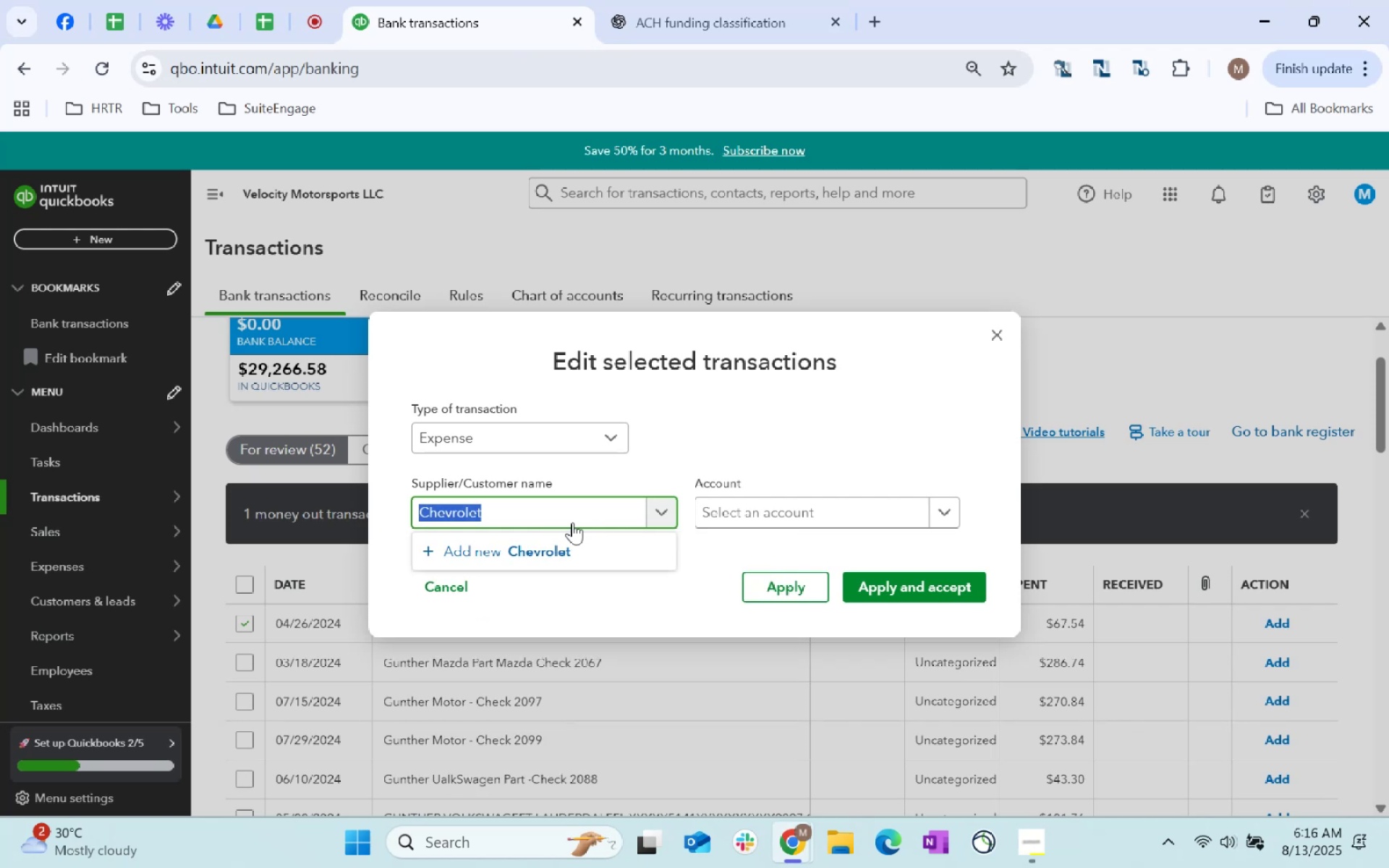 
key(Control+C)
 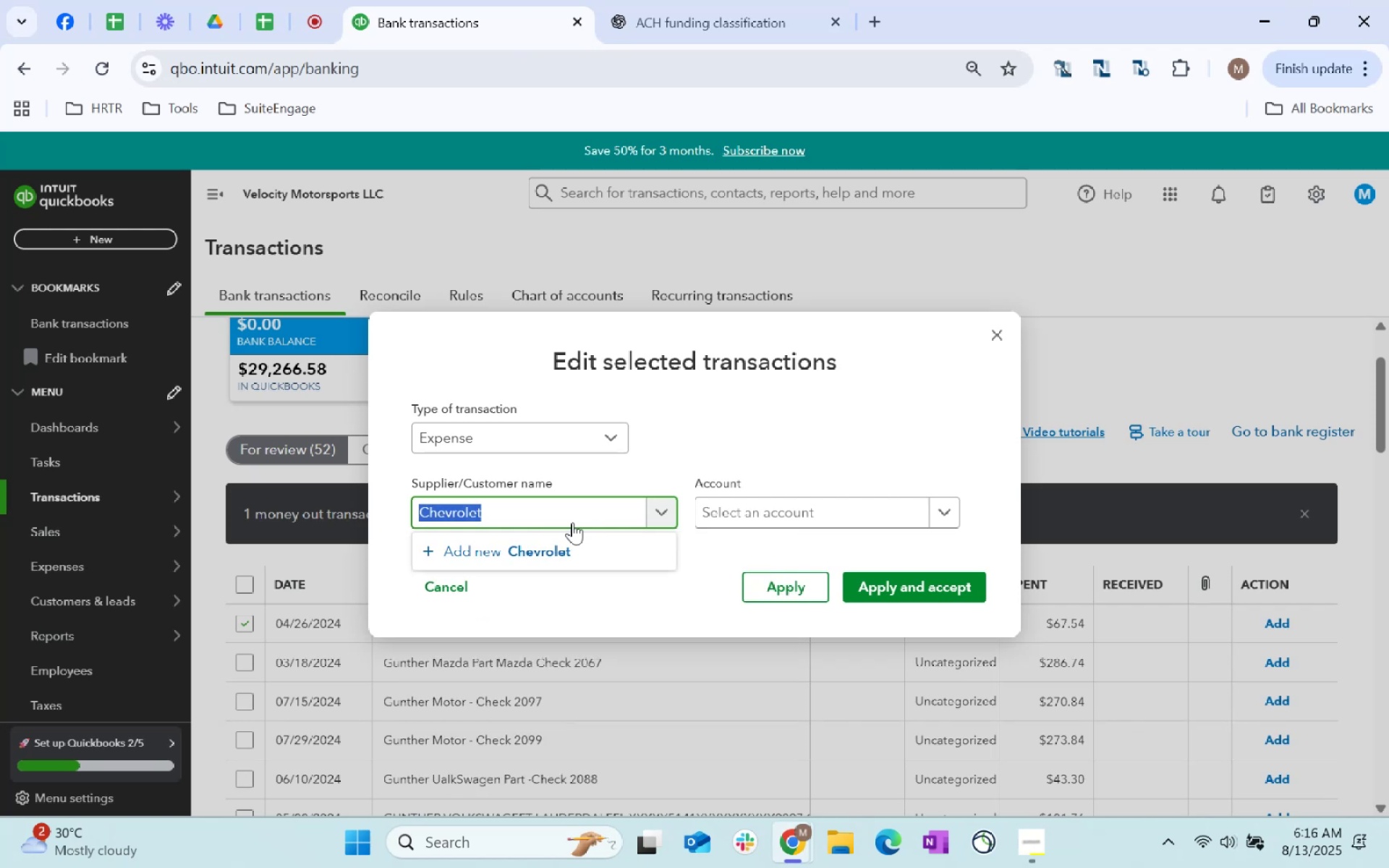 
key(Control+C)
 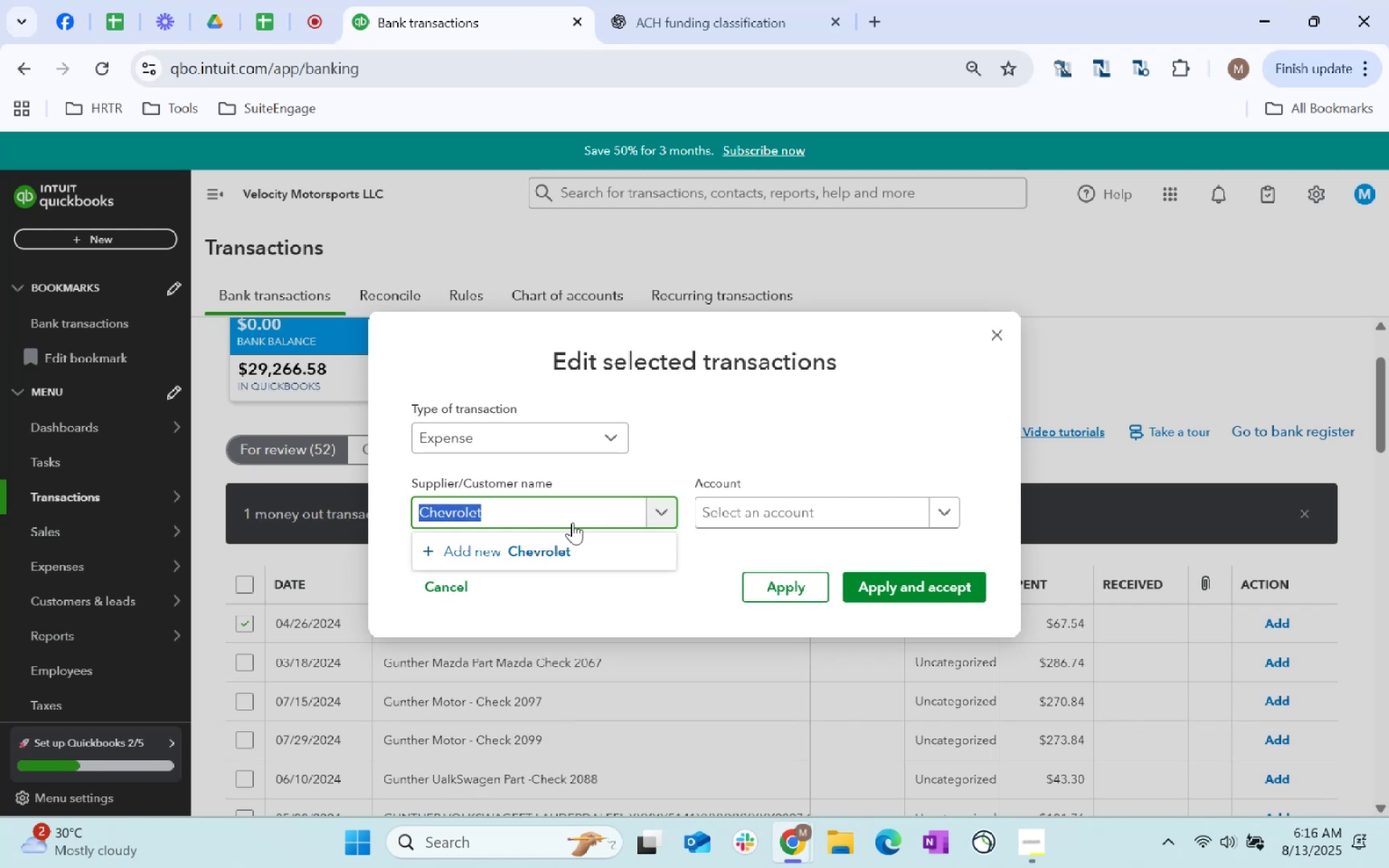 
key(Tab)
 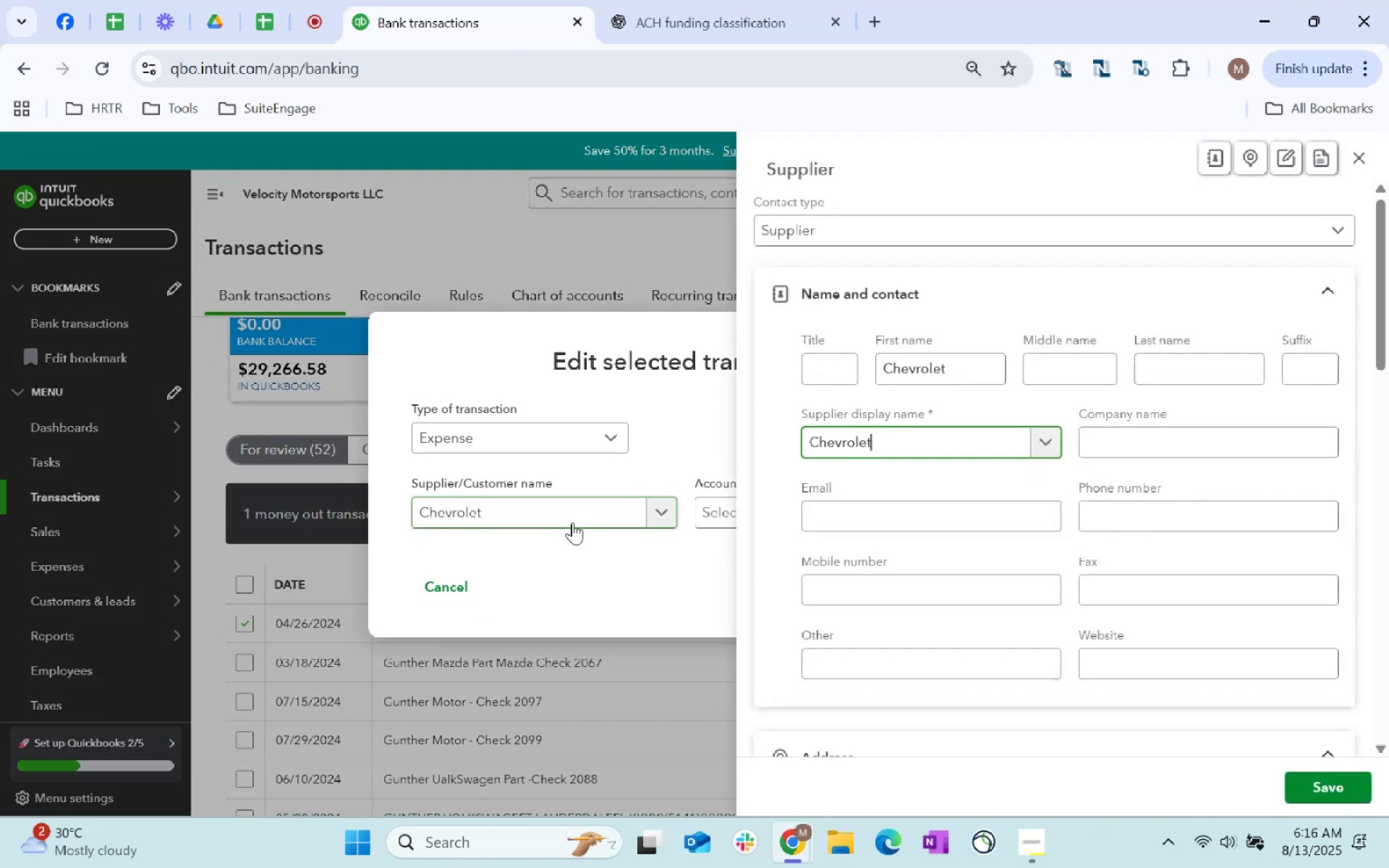 
scroll: coordinate [1076, 479], scroll_direction: down, amount: 144.0
 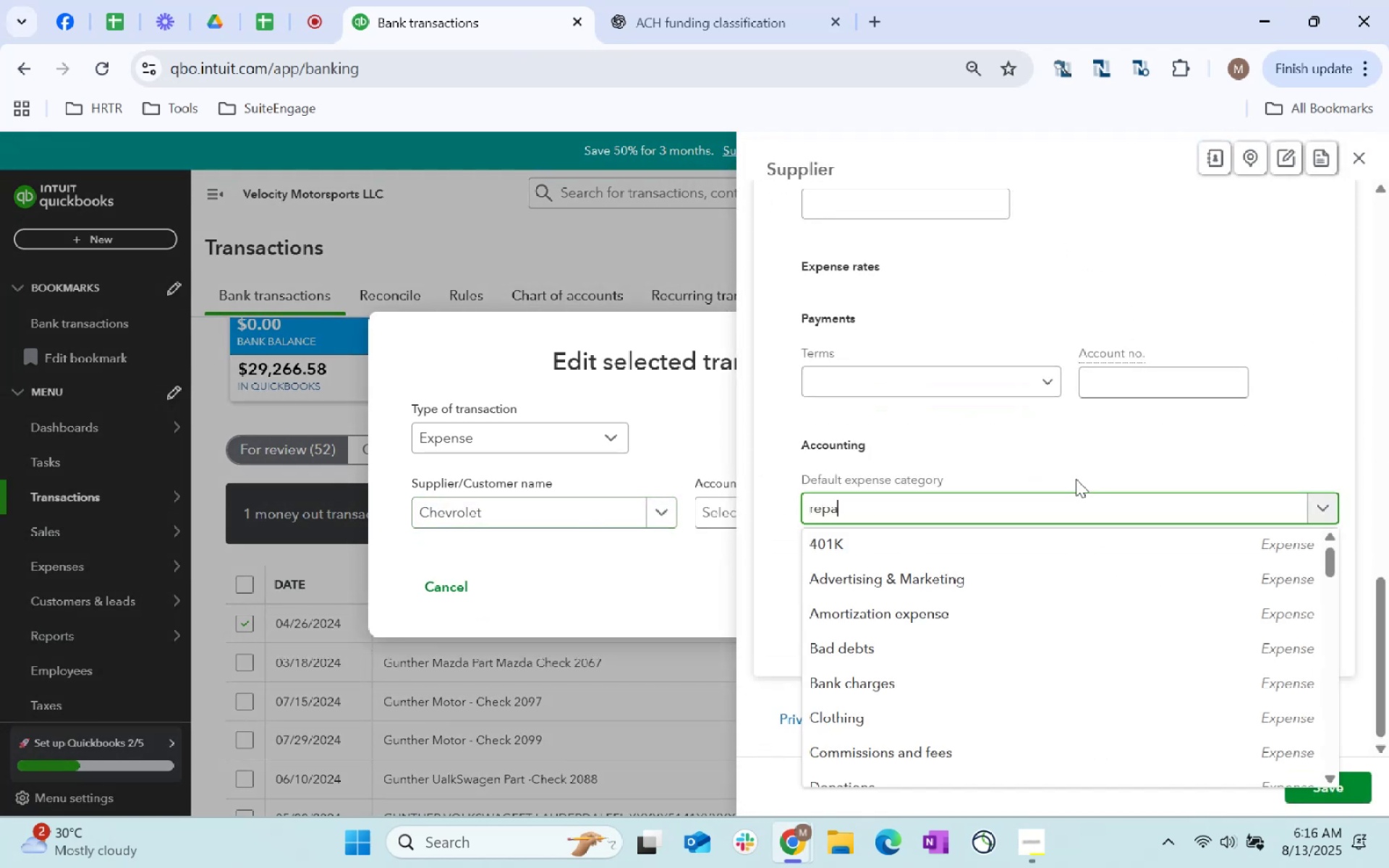 
left_click([1092, 494])
 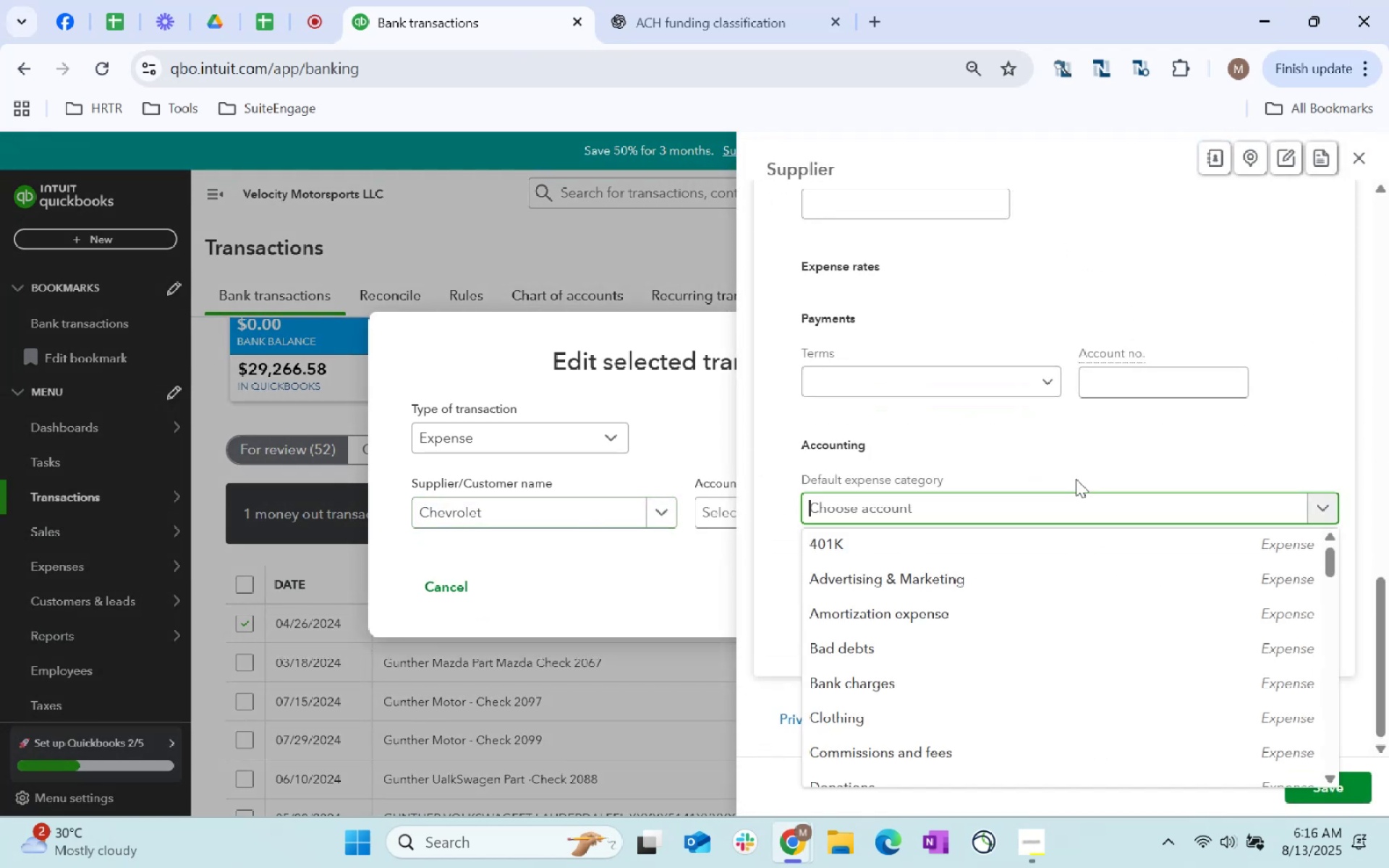 
type(repair)
 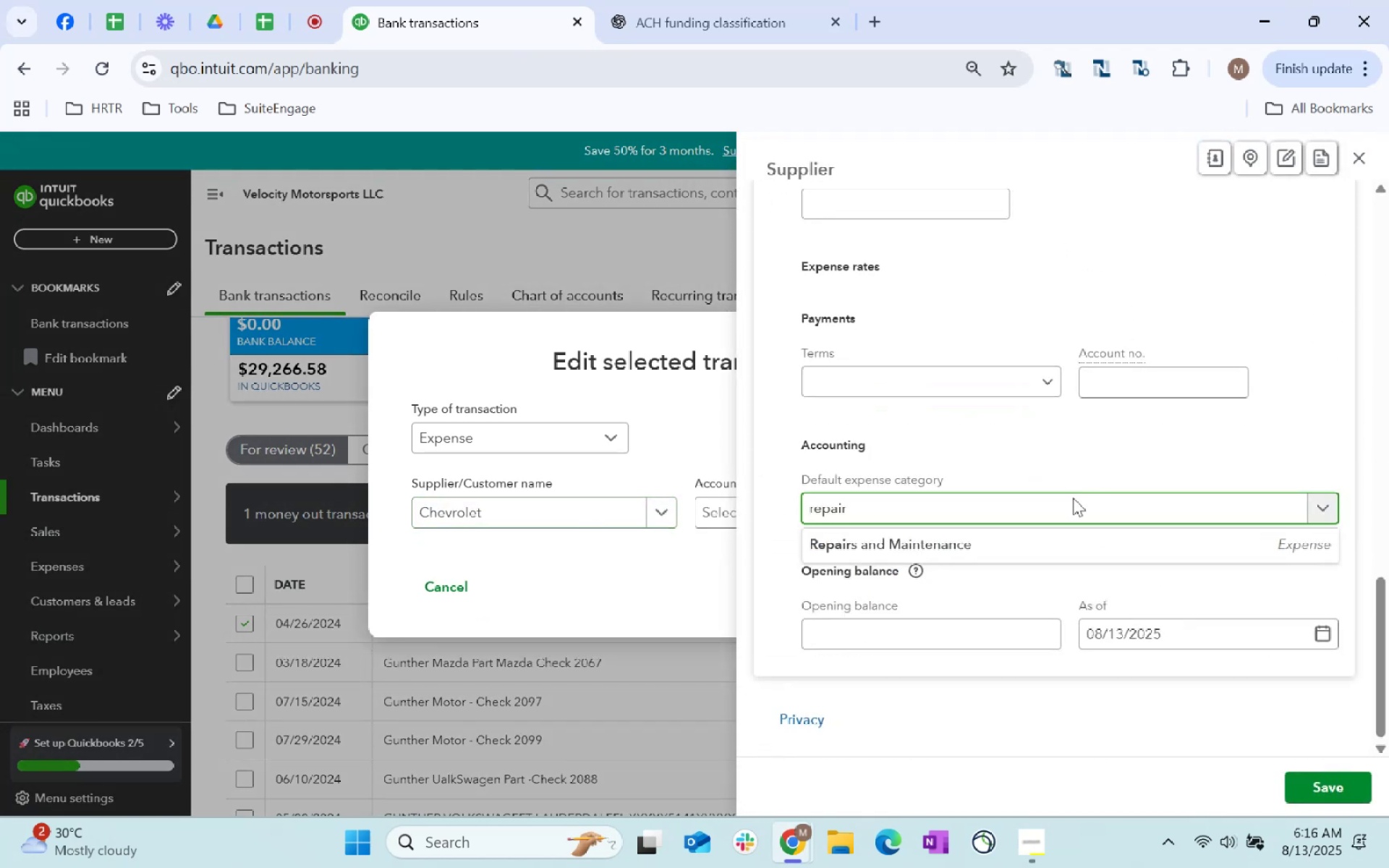 
left_click([1063, 536])
 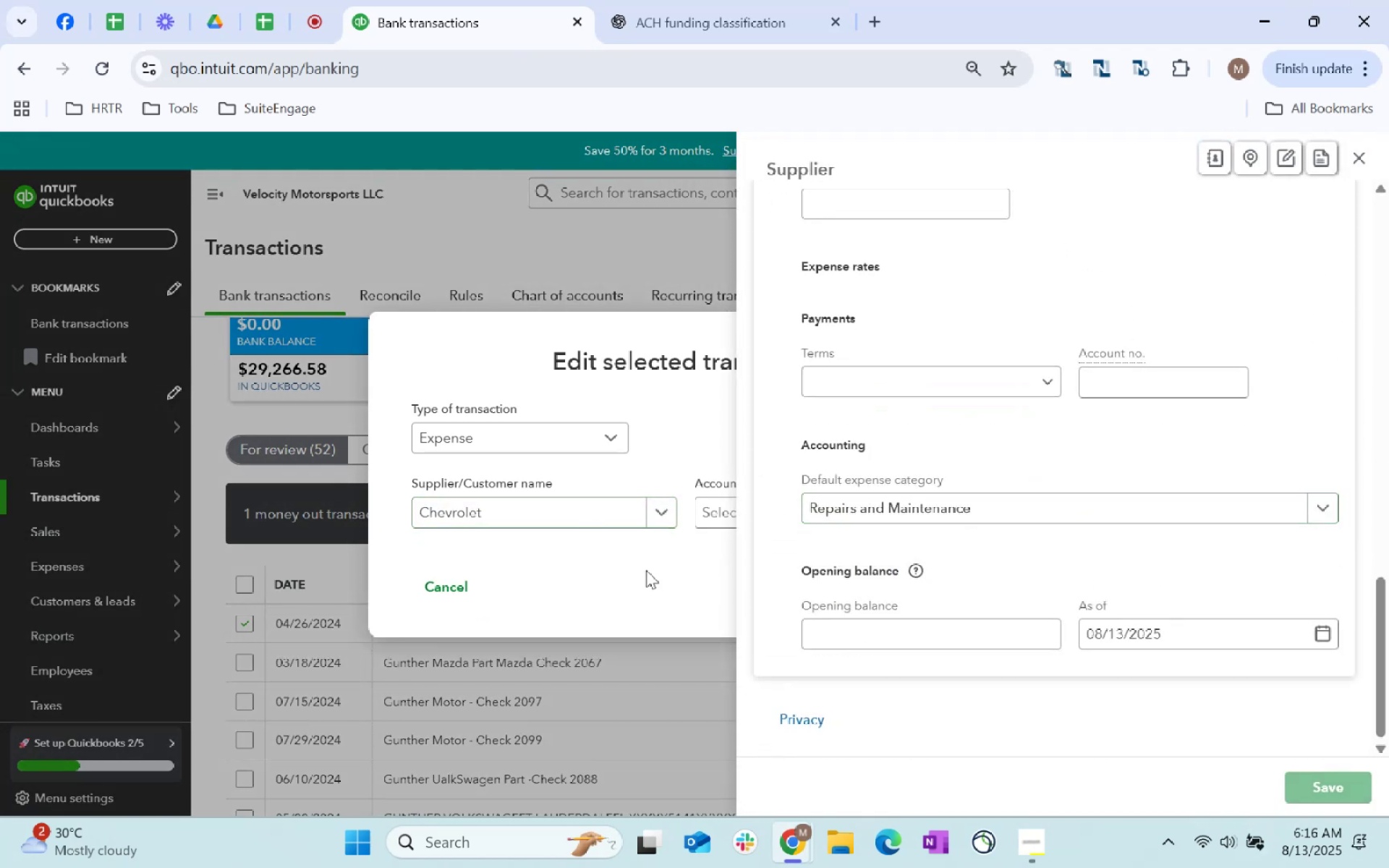 
key(Tab)
 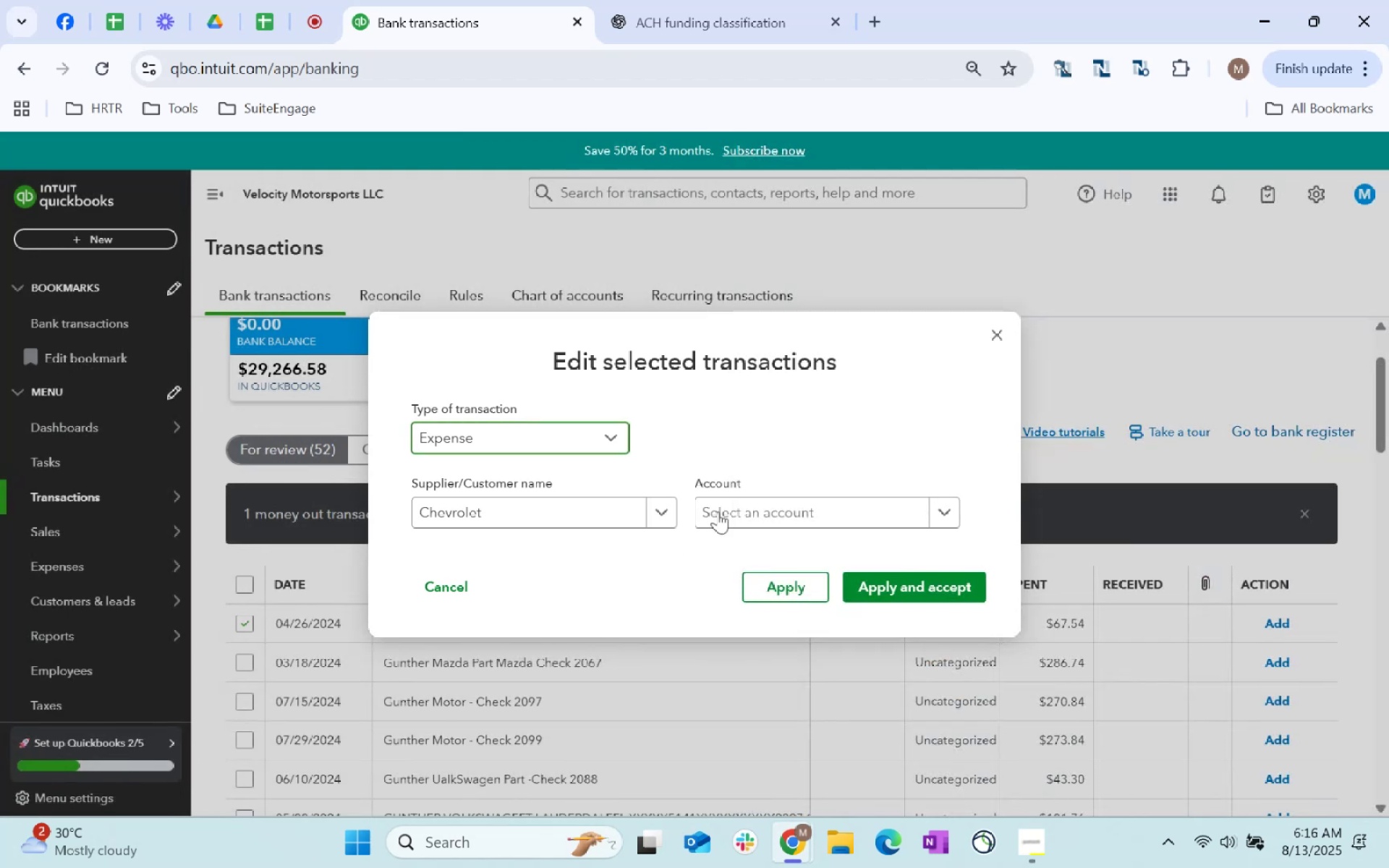 
left_click([736, 504])
 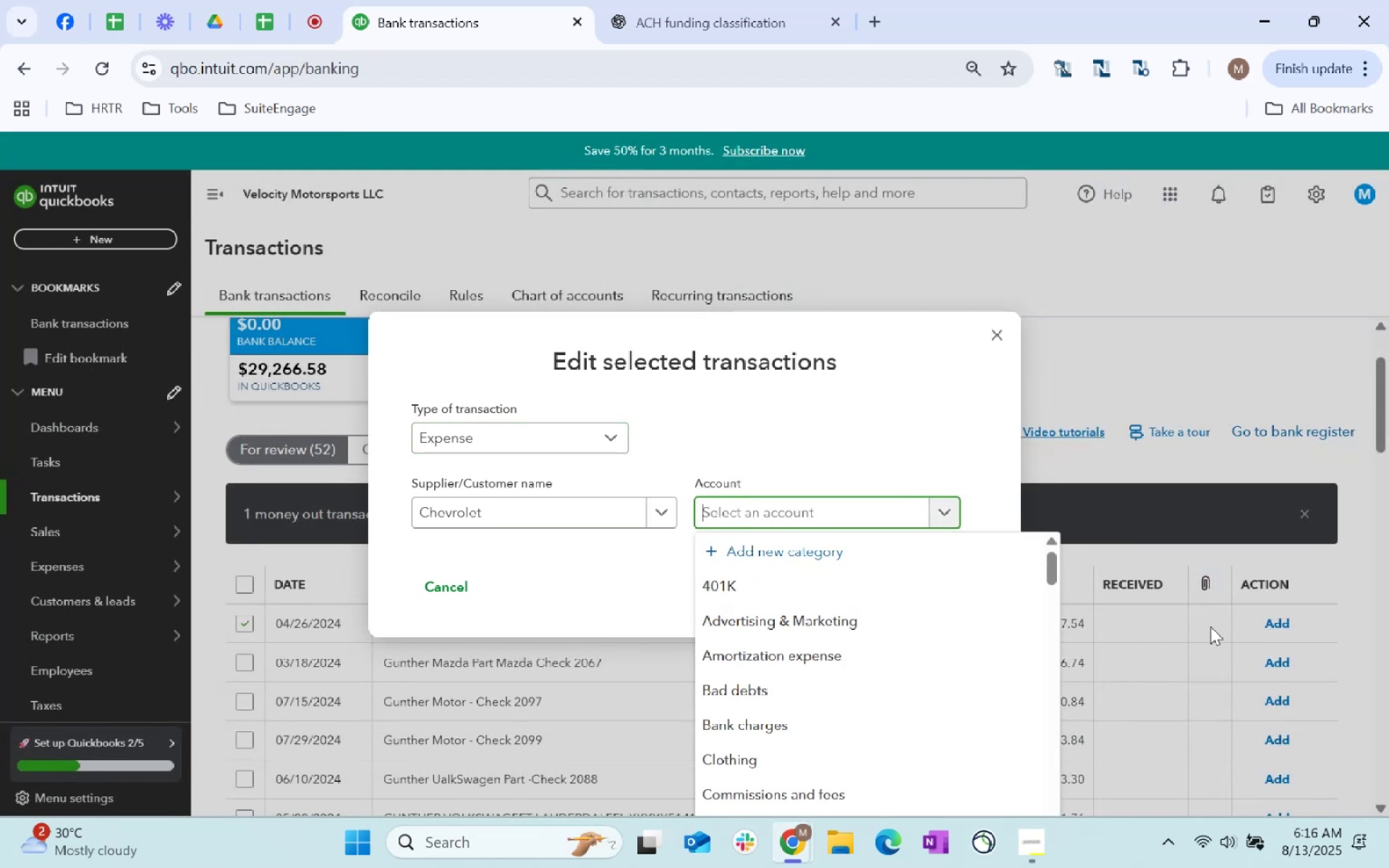 
type(repair)
key(Tab)
 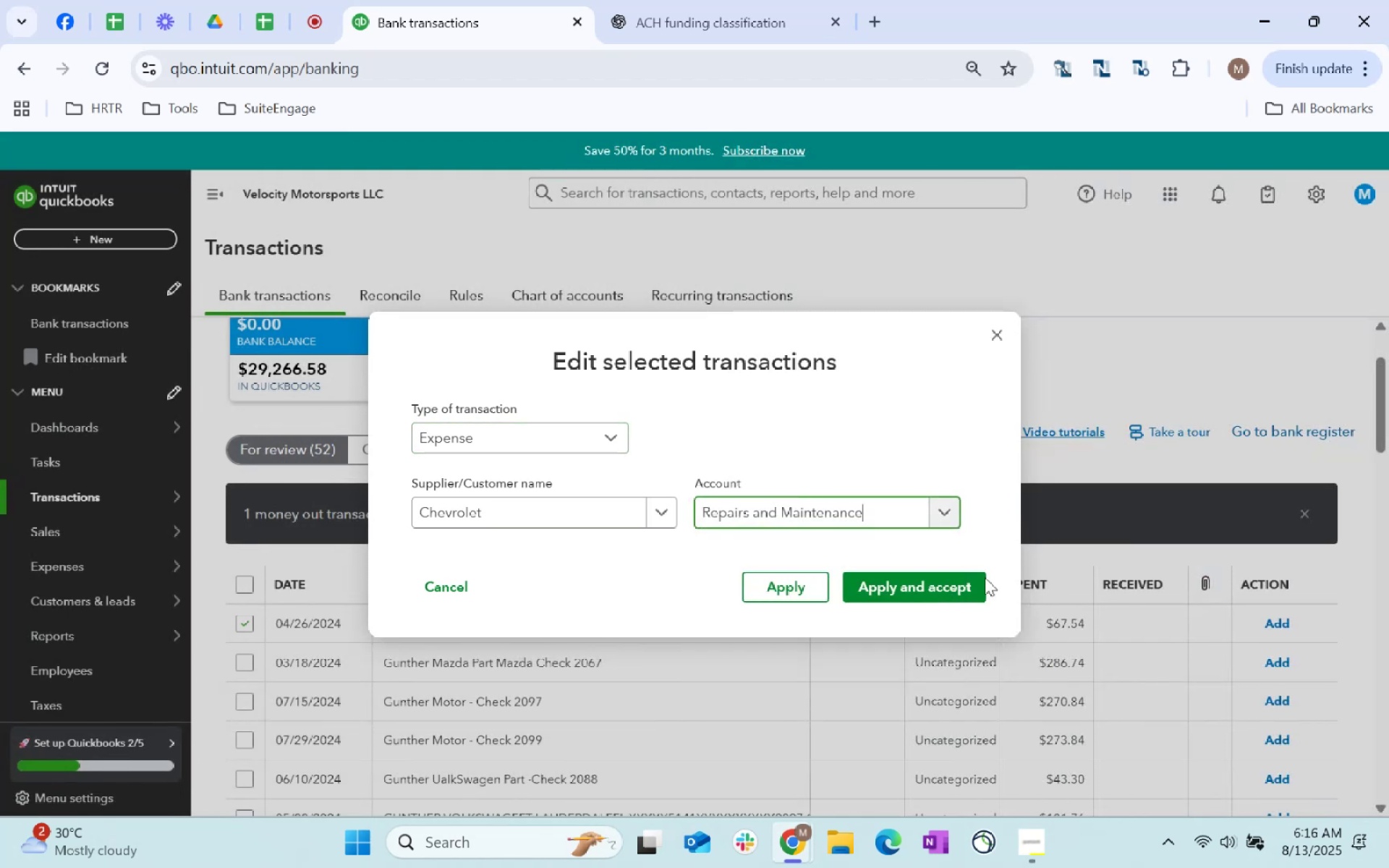 
left_click([934, 575])
 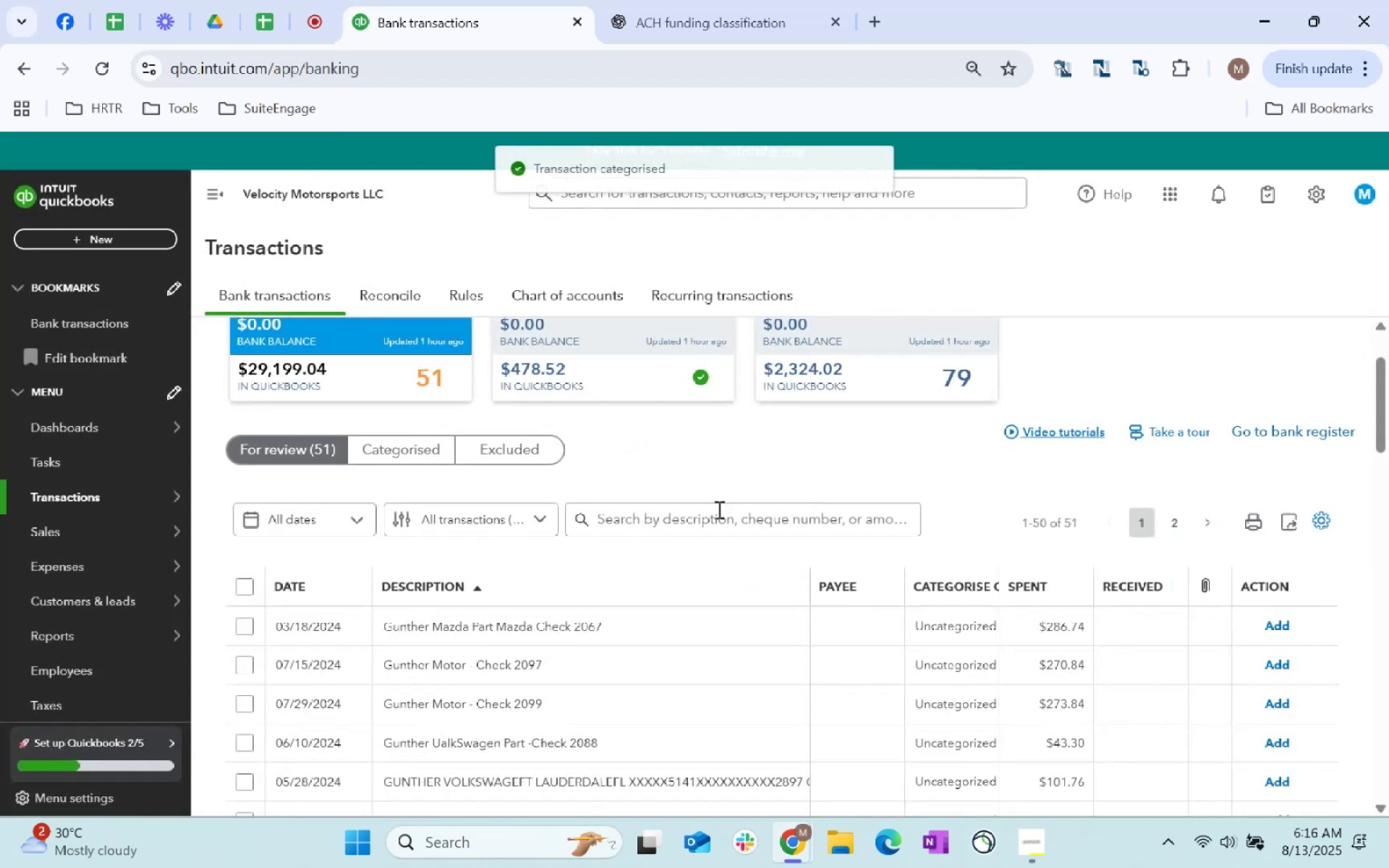 
key(Control+ControlLeft)
 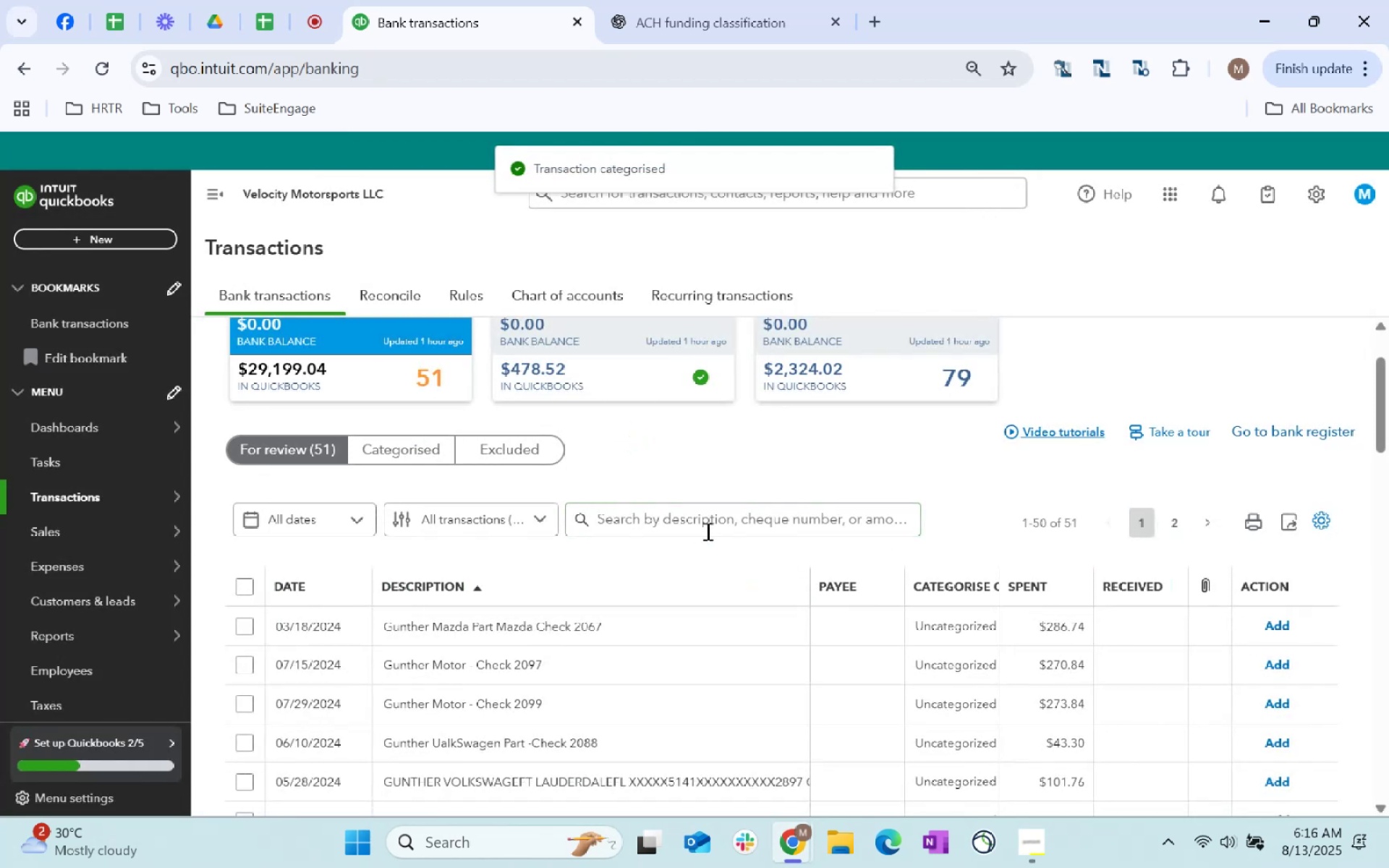 
left_click([706, 529])
 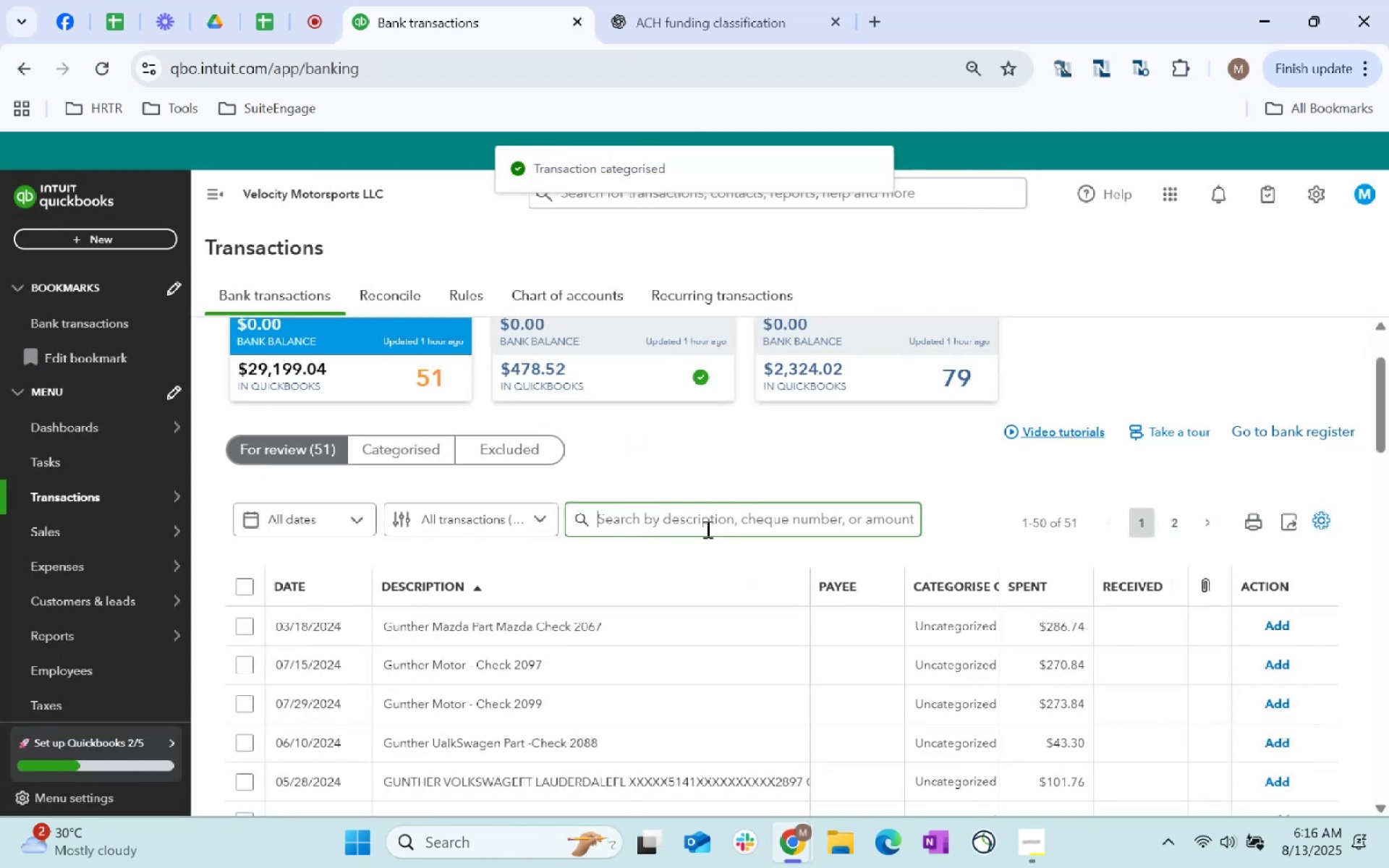 
key(Control+V)
 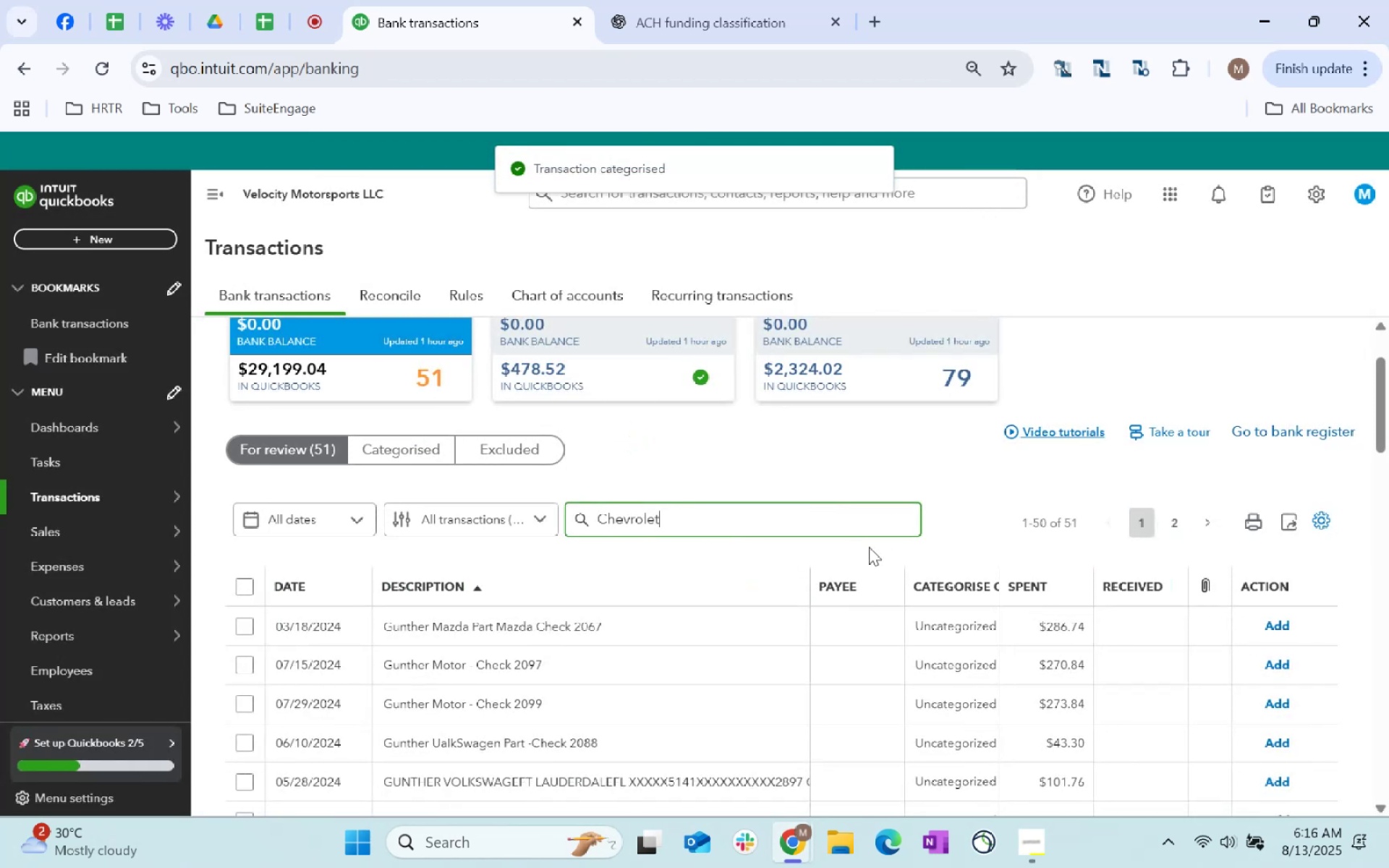 
key(Enter)
 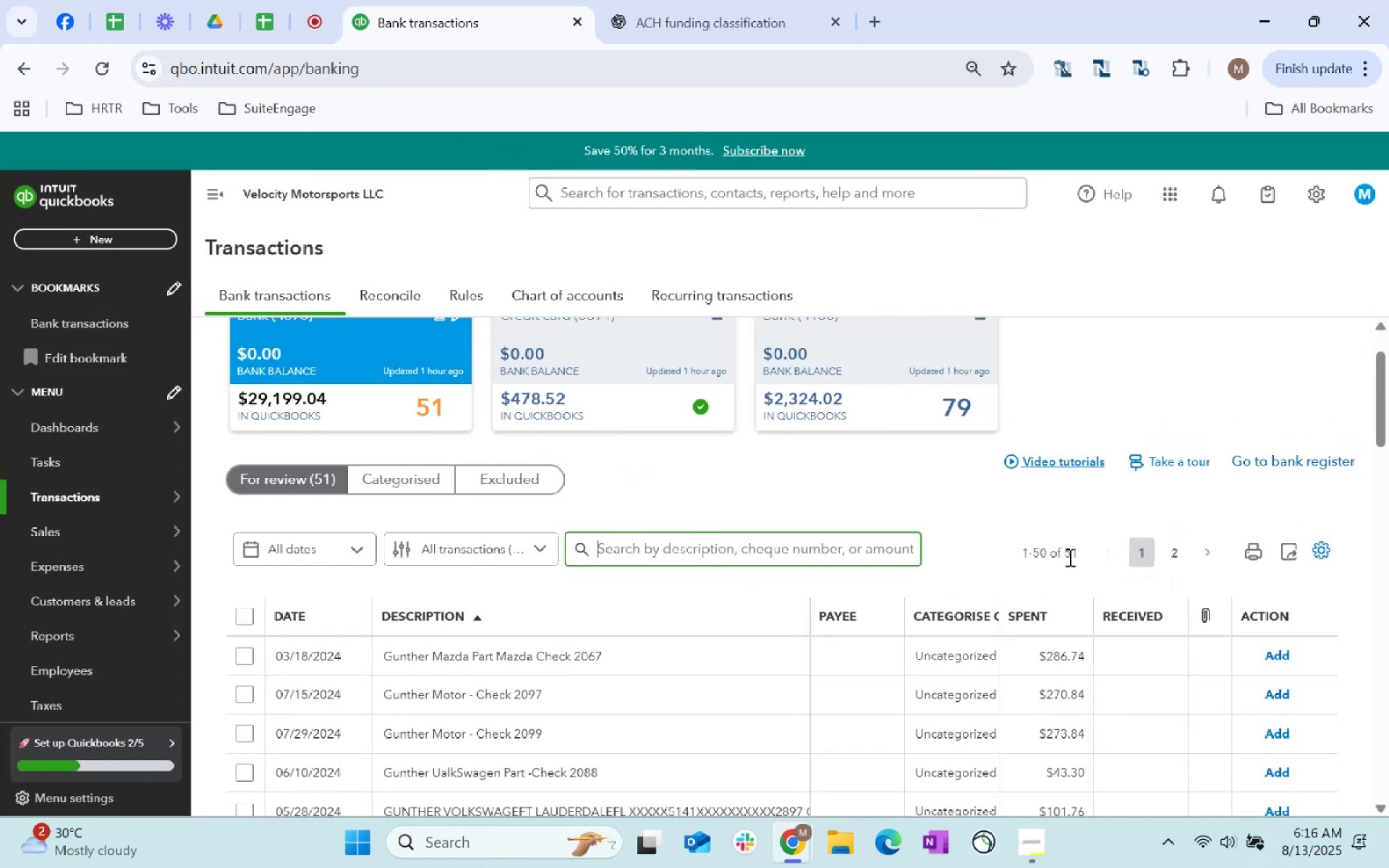 
scroll: coordinate [717, 553], scroll_direction: down, amount: 1.0
 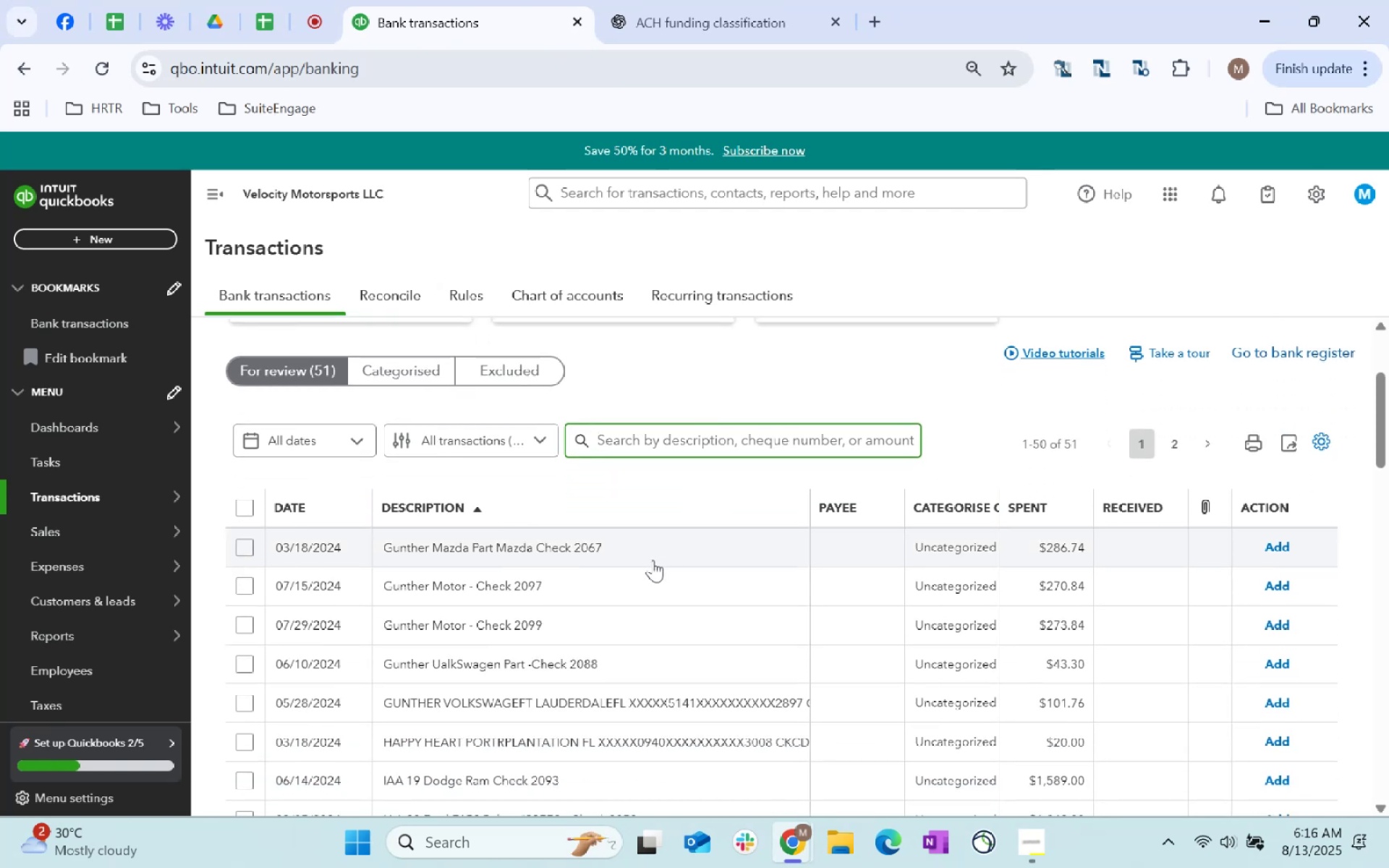 
left_click([647, 561])
 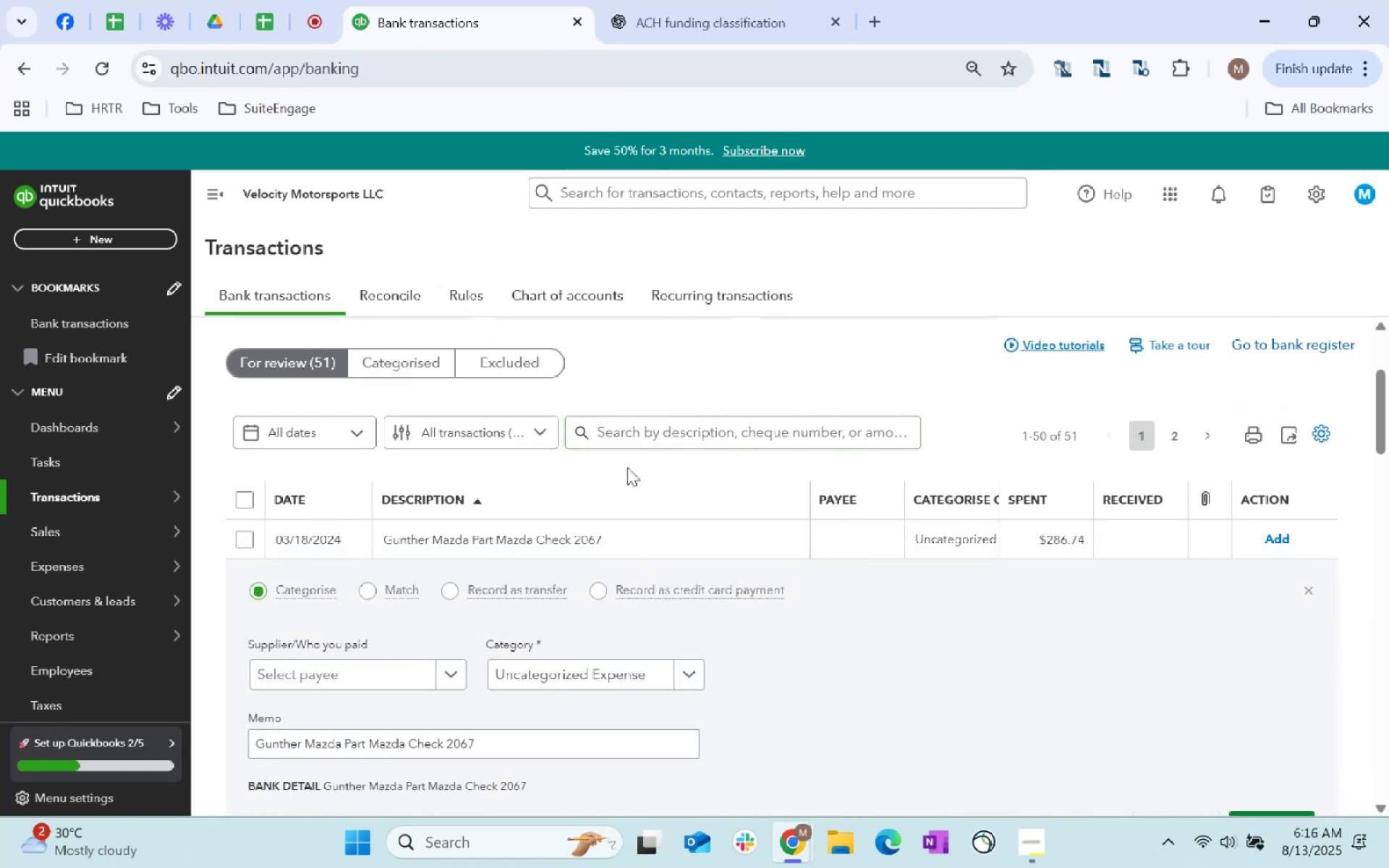 
left_click([641, 438])
 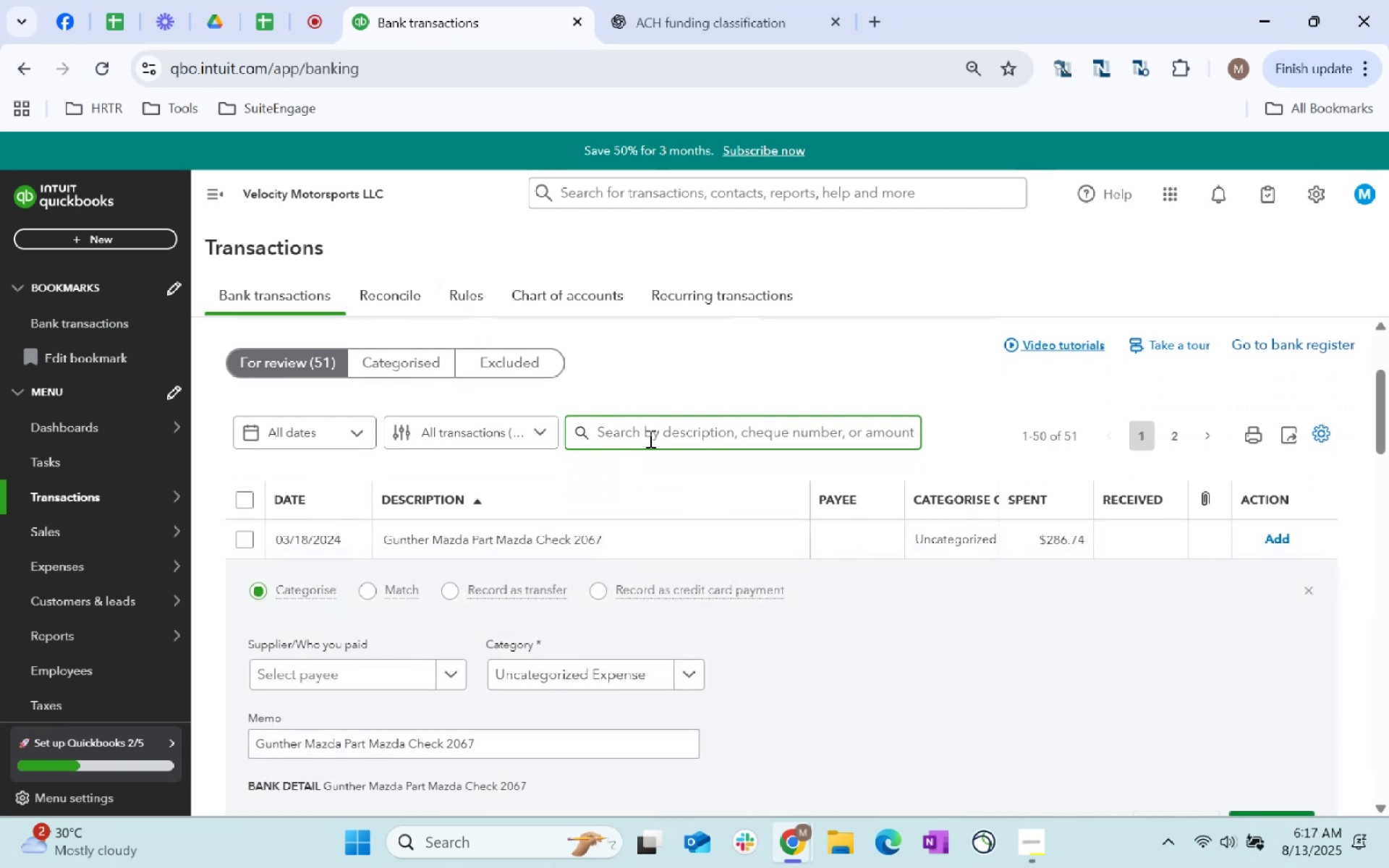 
type(gunther)
 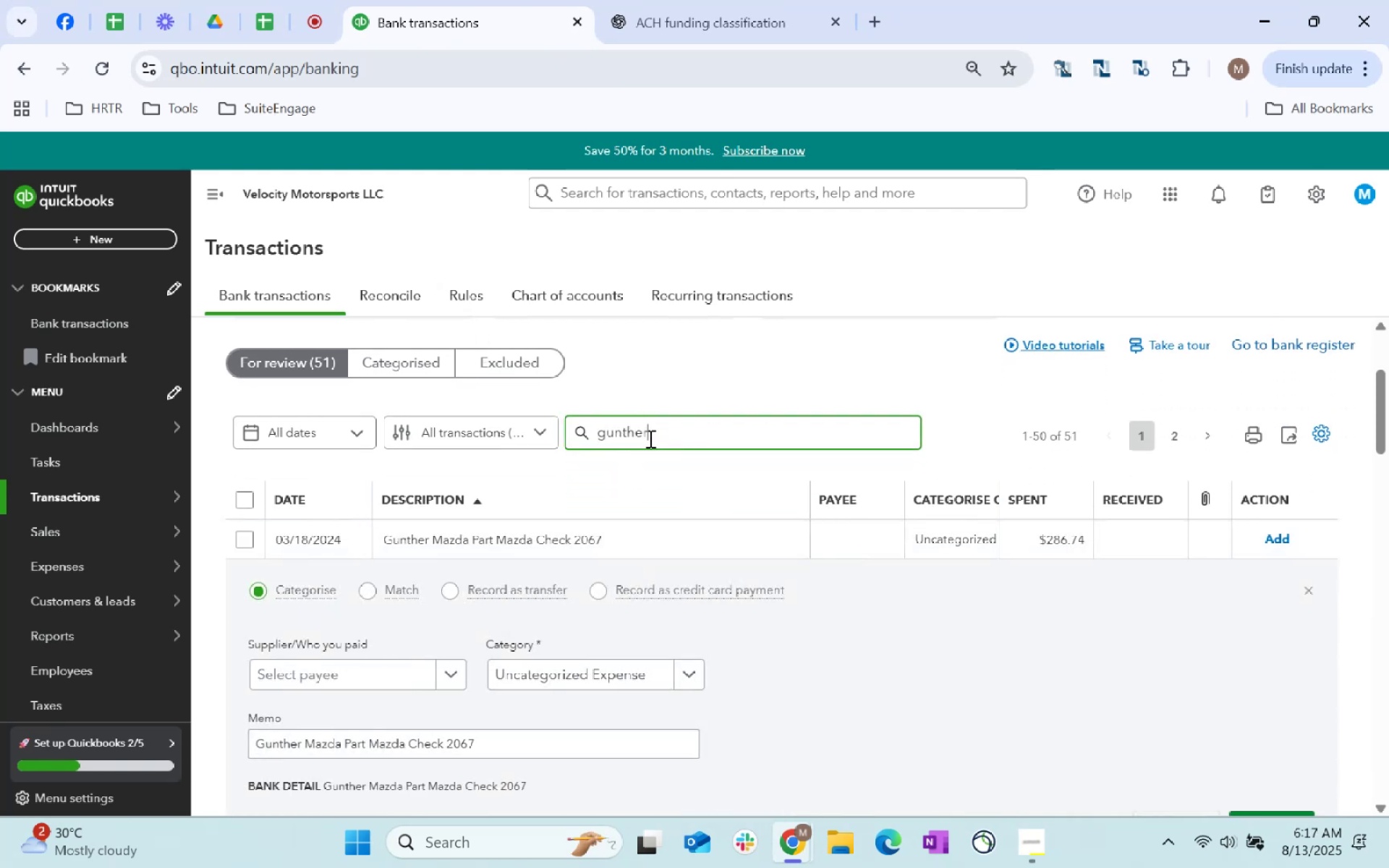 
key(Enter)
 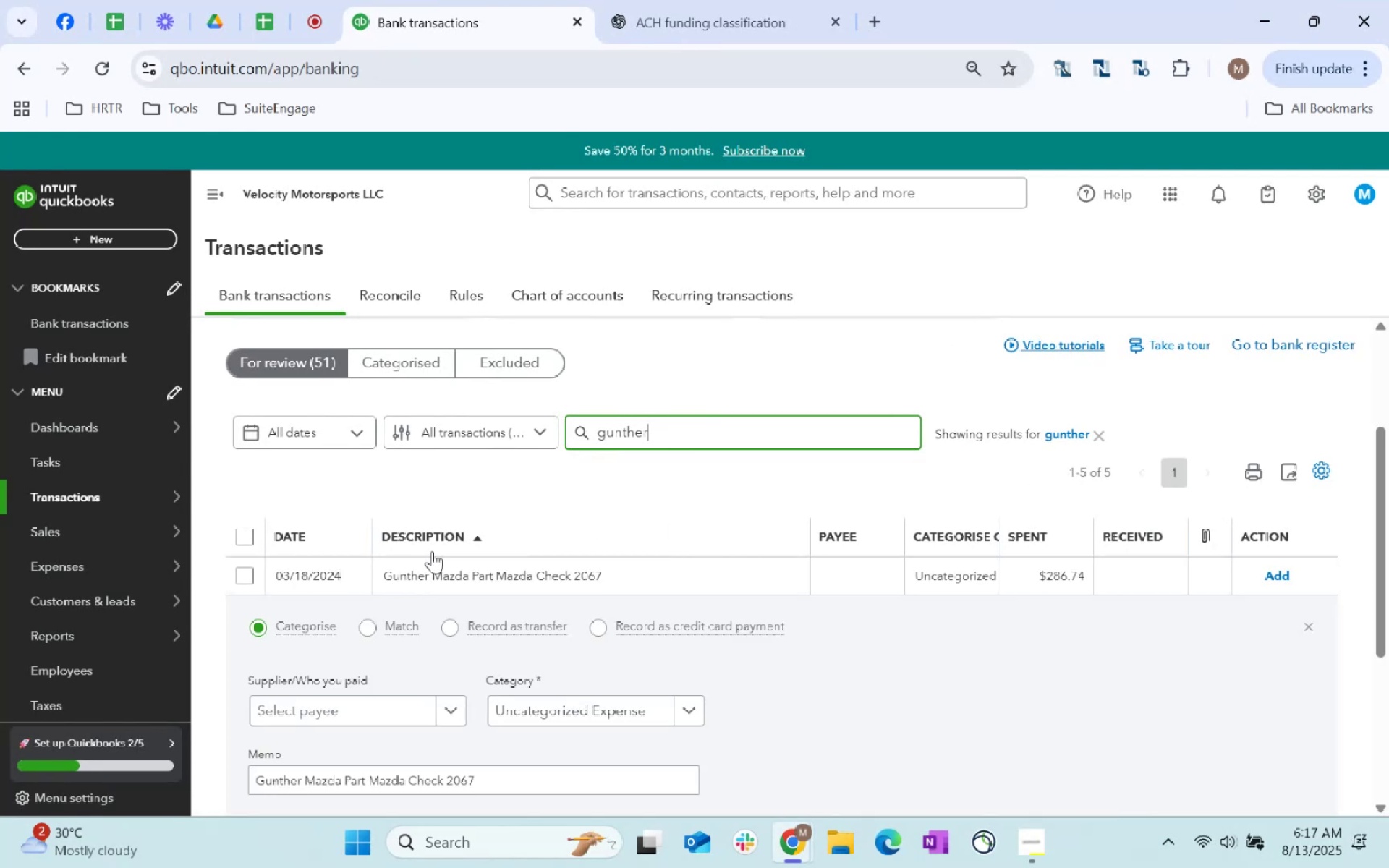 
scroll: coordinate [822, 541], scroll_direction: down, amount: 8.0
 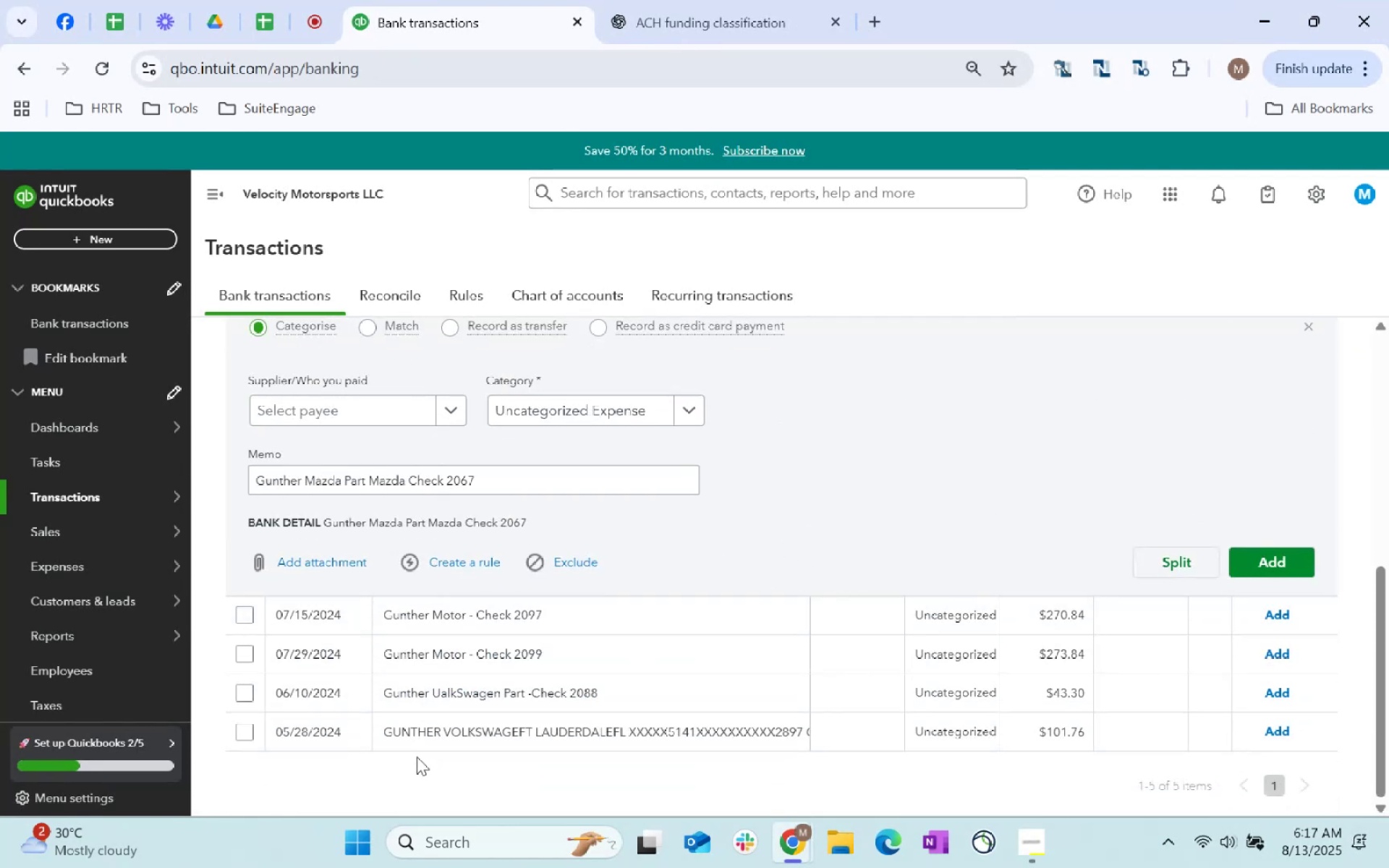 
scroll: coordinate [417, 757], scroll_direction: up, amount: 7.0
 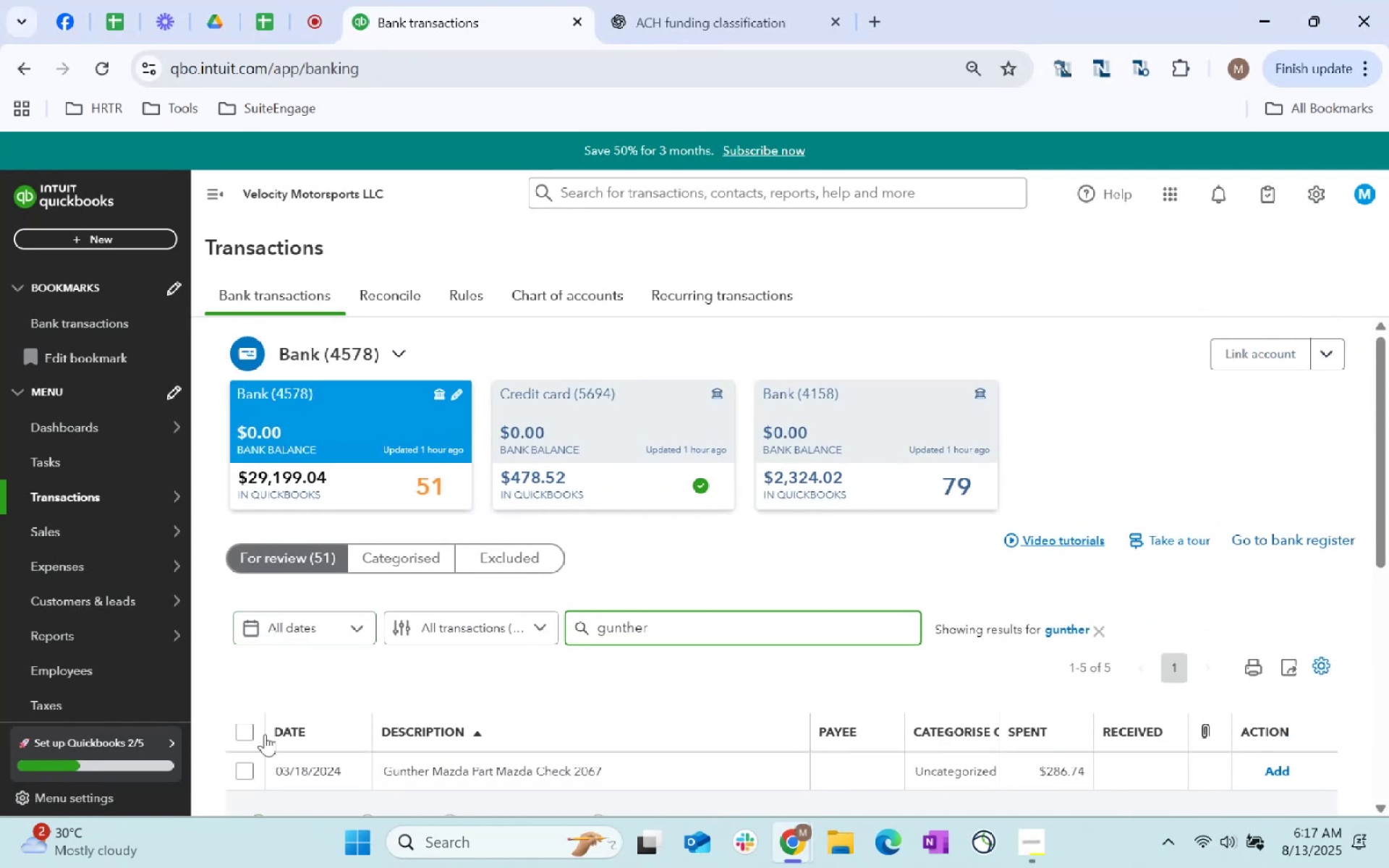 
left_click([245, 725])
 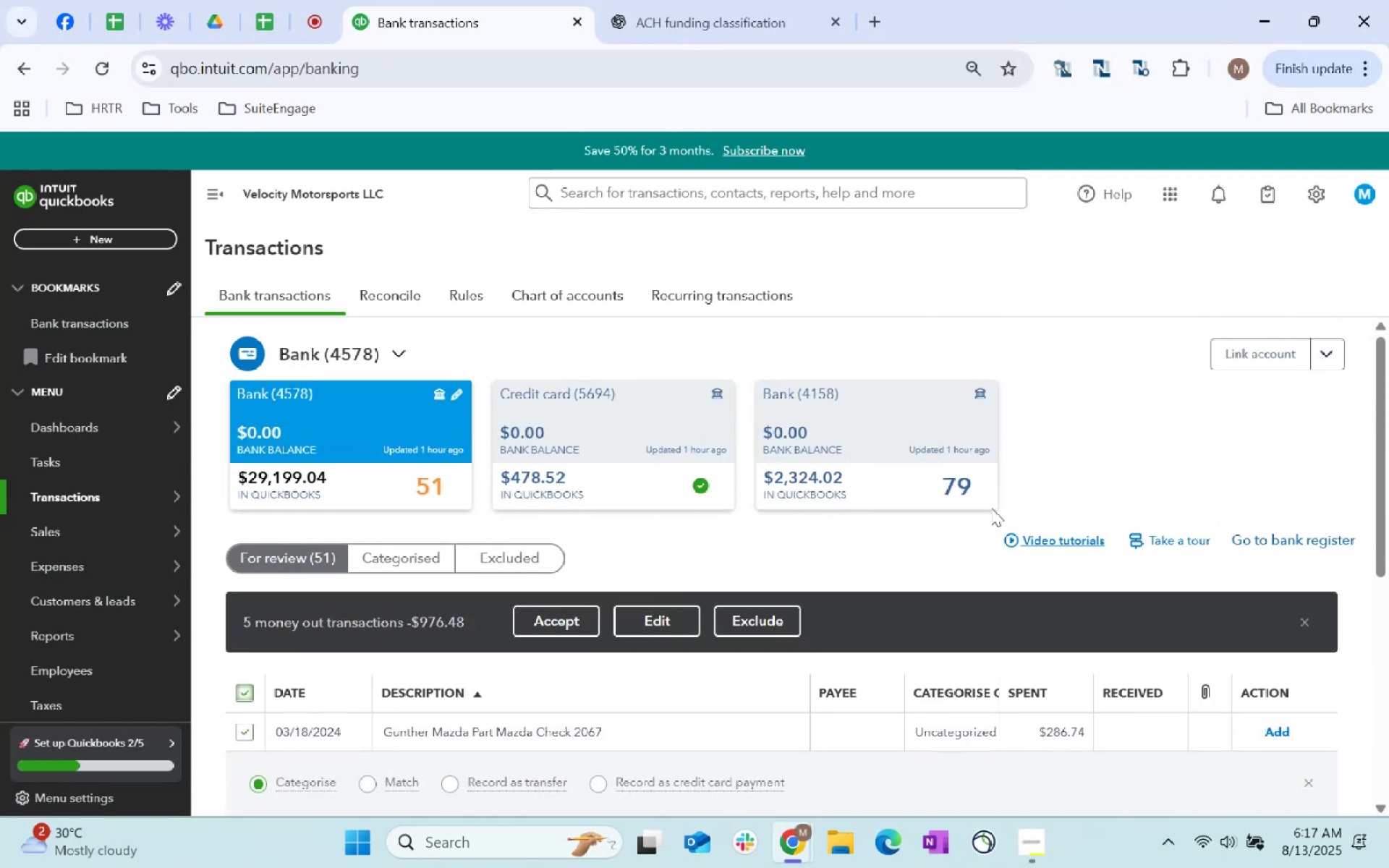 
scroll: coordinate [1113, 564], scroll_direction: down, amount: 1.0
 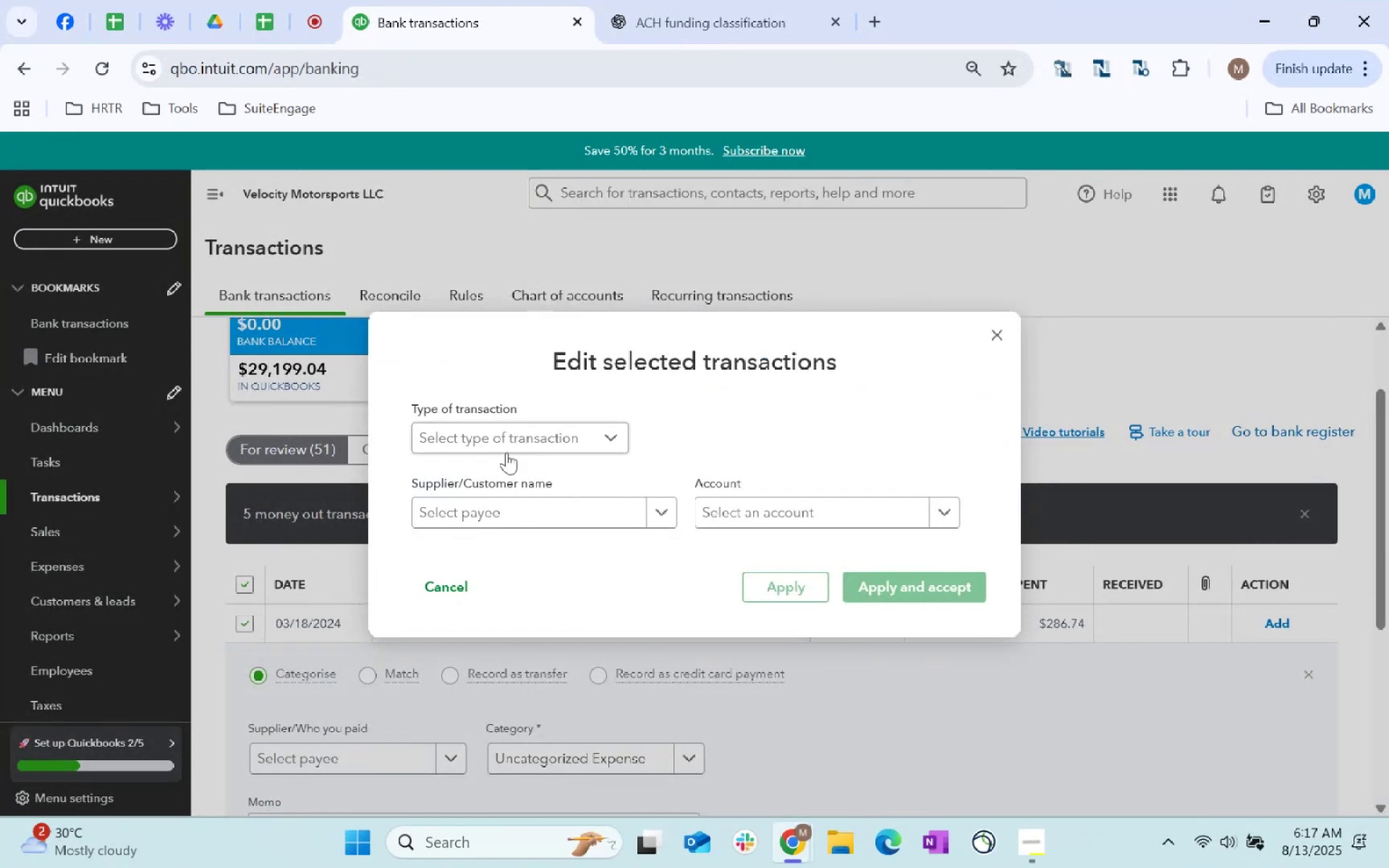 
double_click([507, 471])
 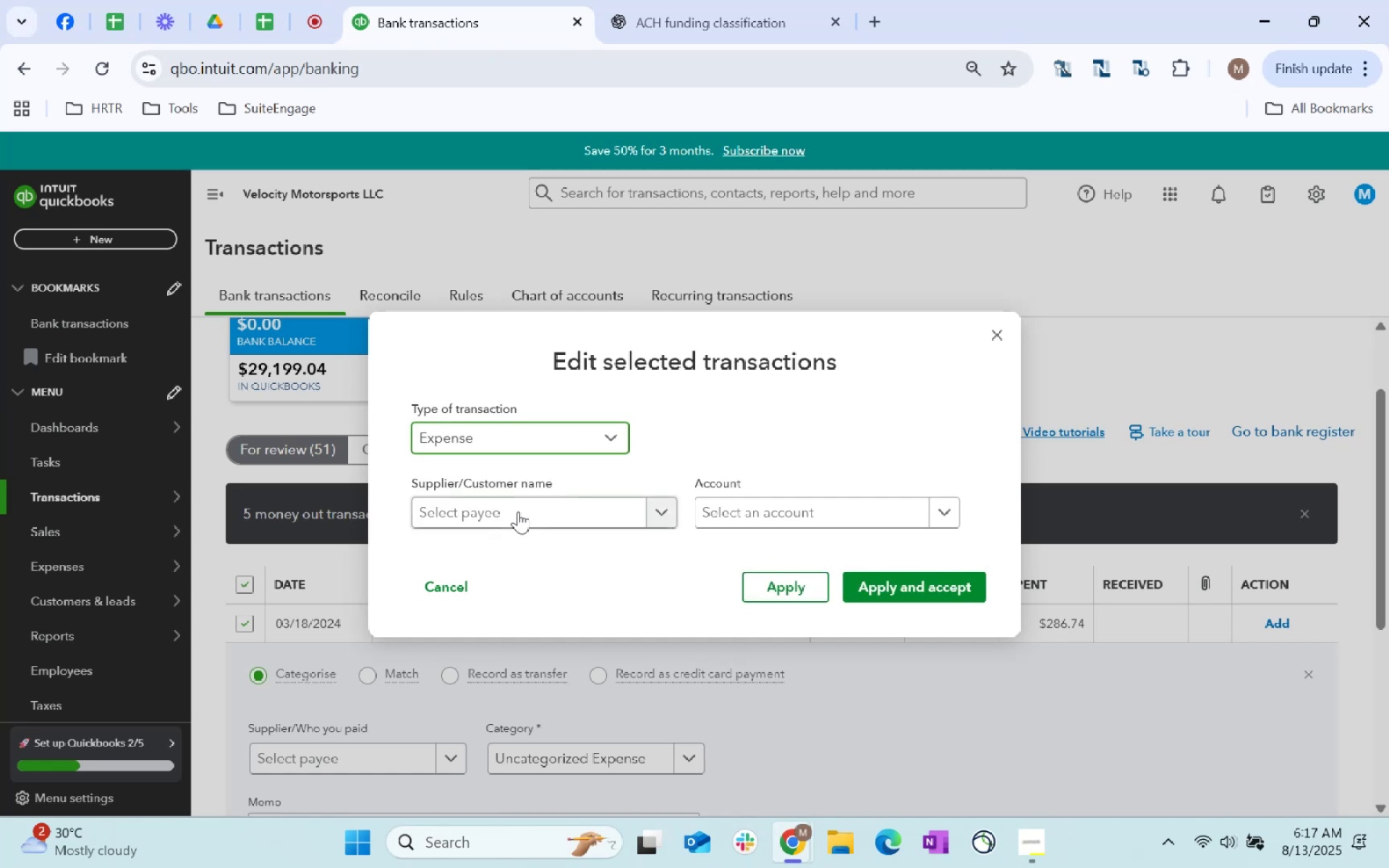 
triple_click([518, 511])
 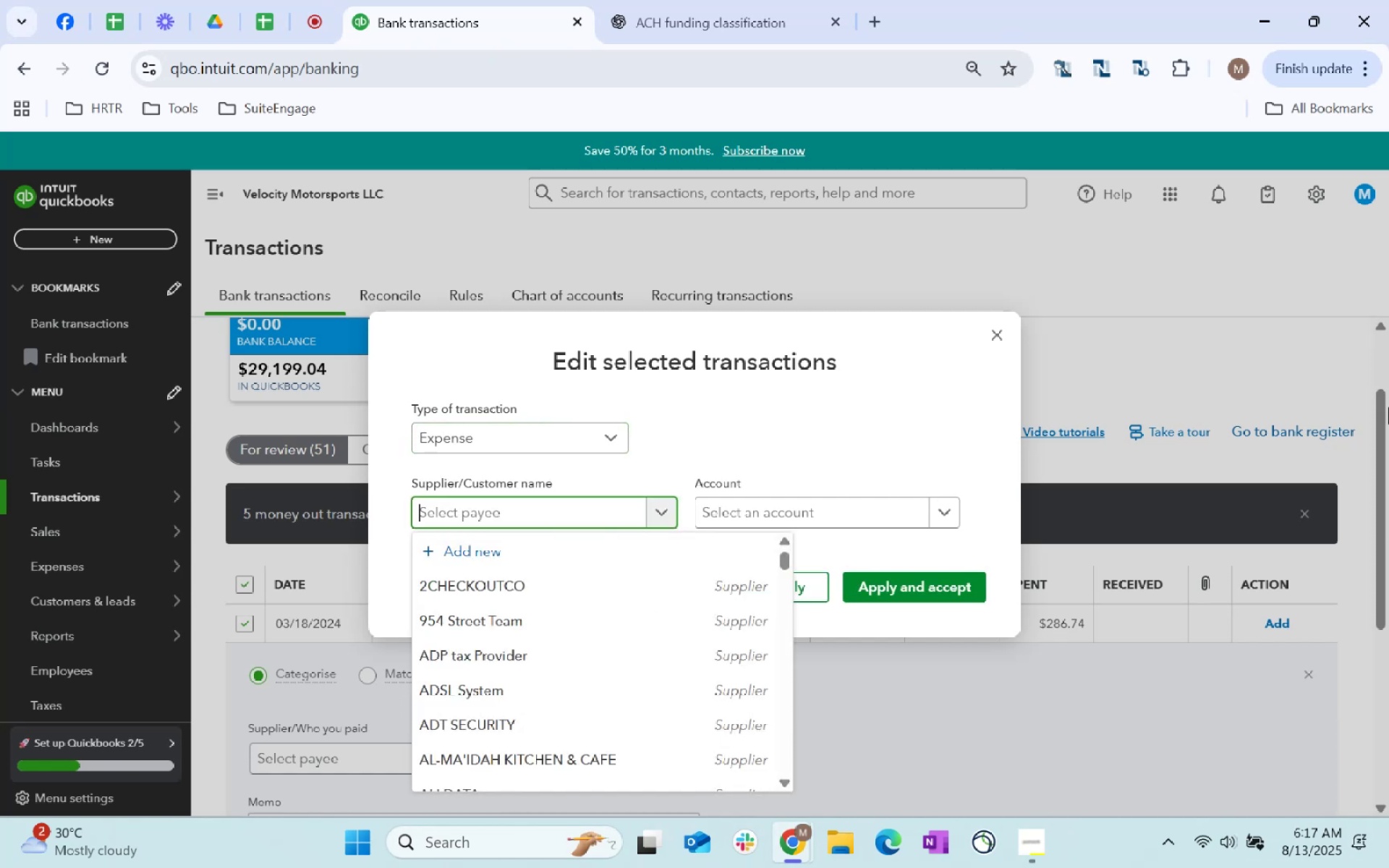 
type(Gunther Motors)
key(Tab)
 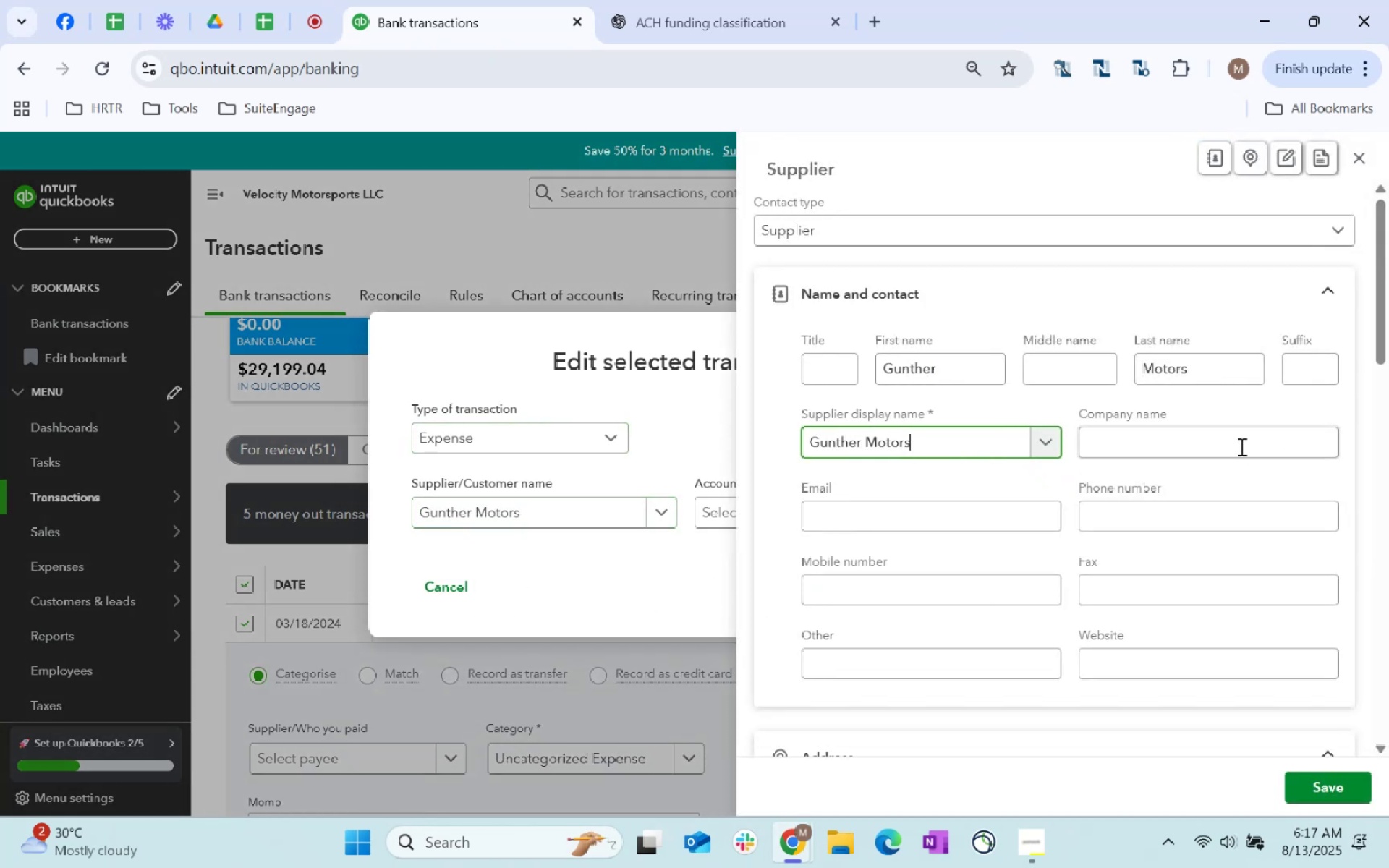 
scroll: coordinate [1064, 519], scroll_direction: down, amount: 229.0
 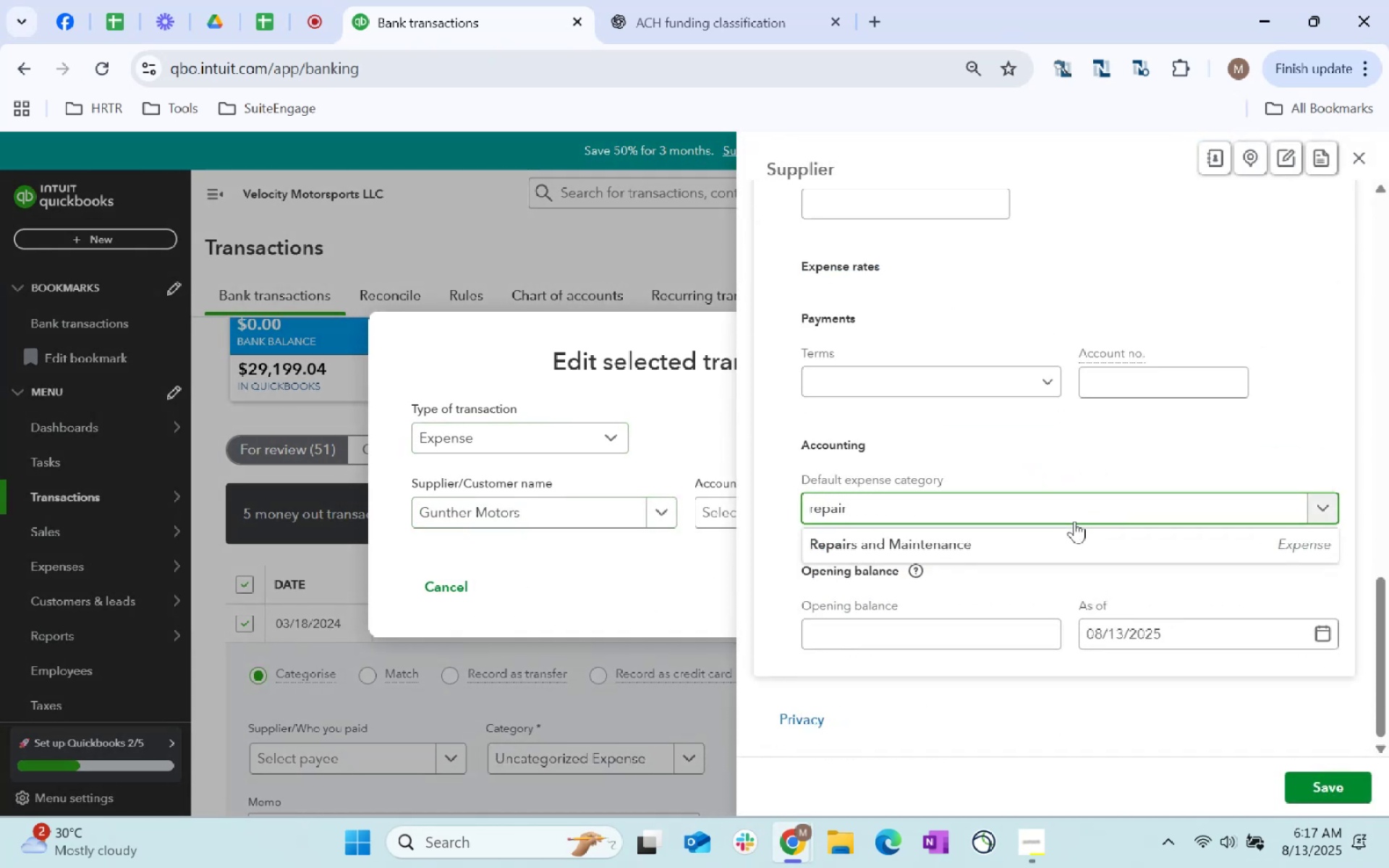 
left_click([1064, 519])
 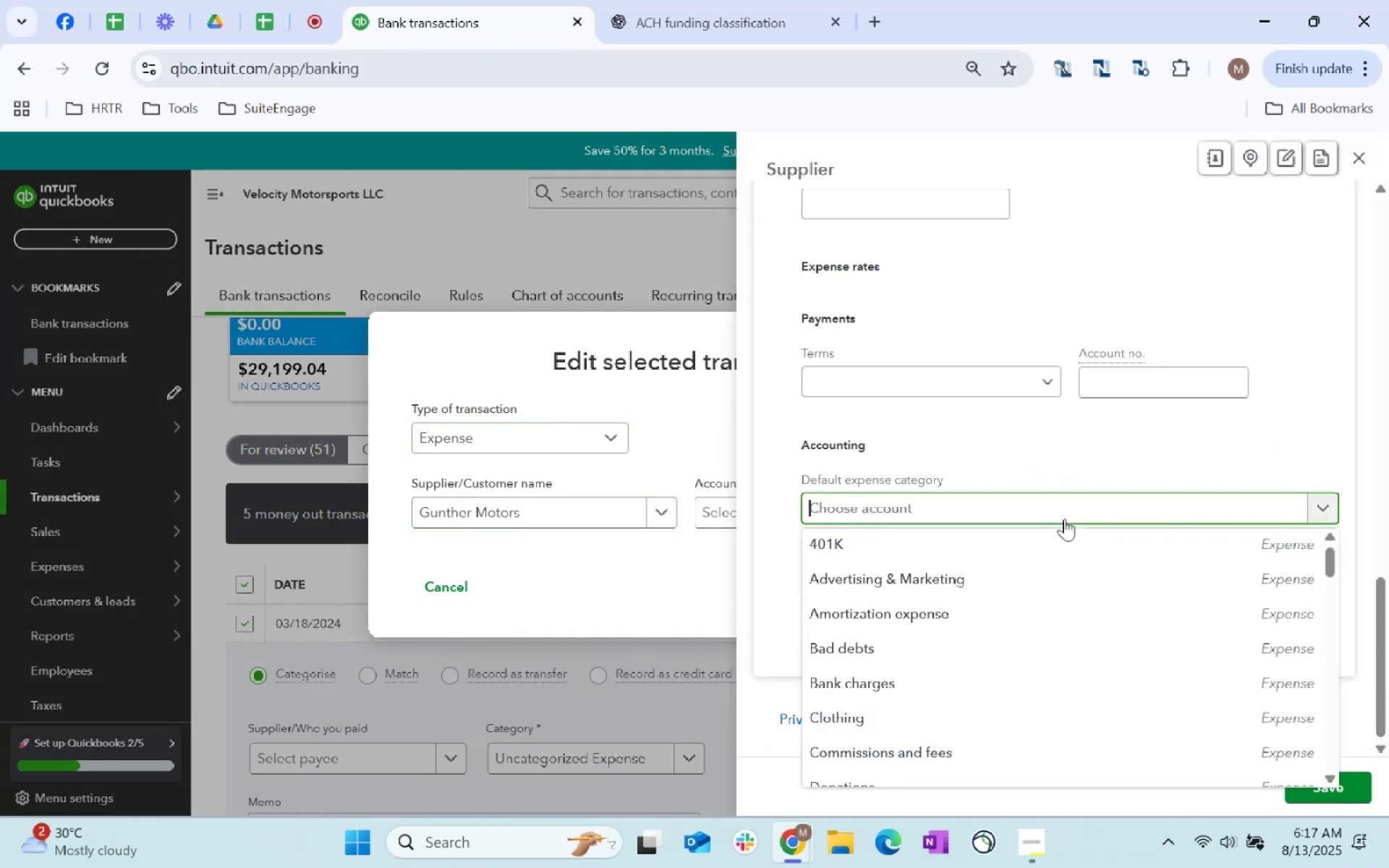 
type(repair)
key(Tab)
type(r)
key(Tab)
type(repair)
key(Tab)
 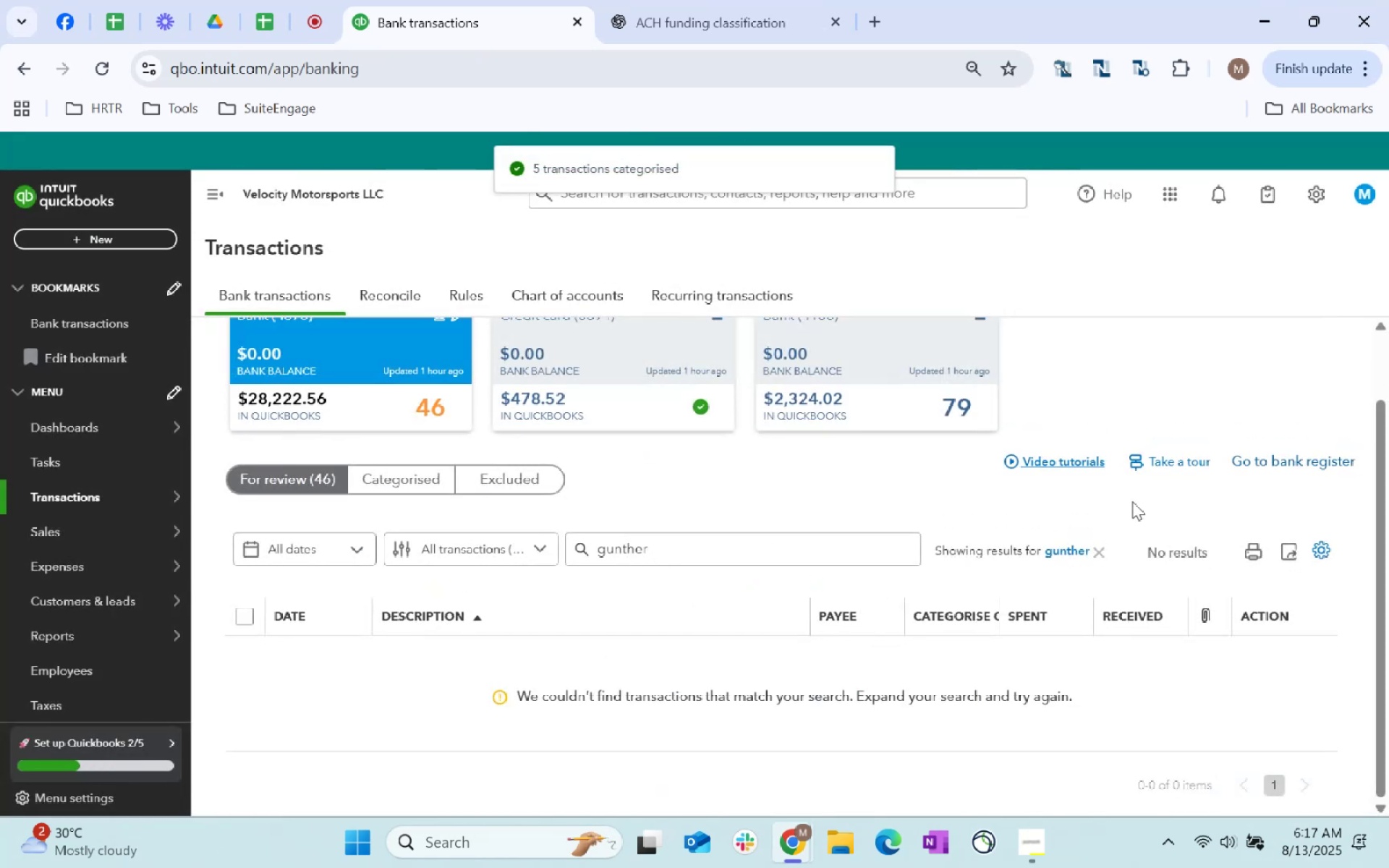 
left_click([1095, 555])
 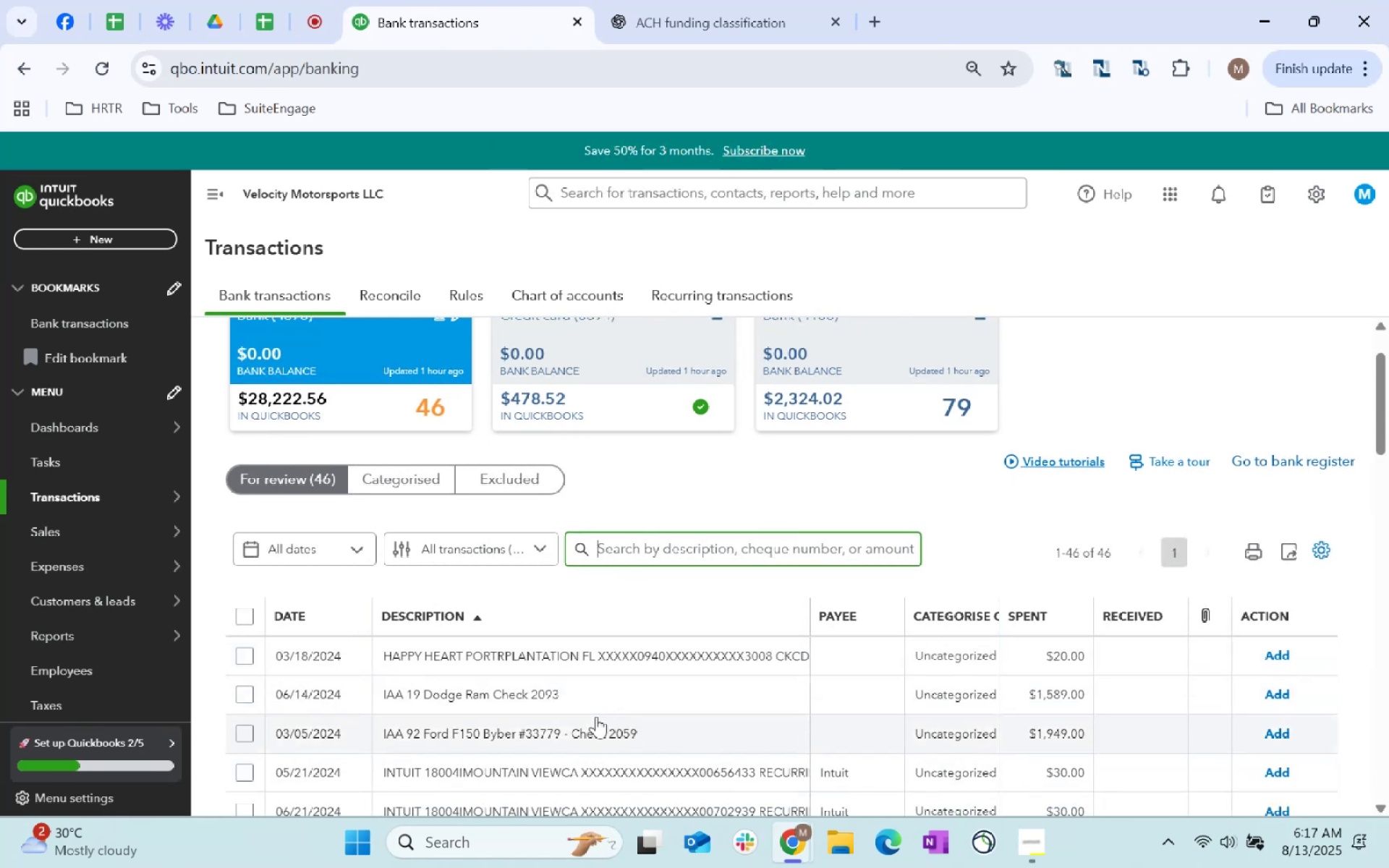 
wait(13.94)
 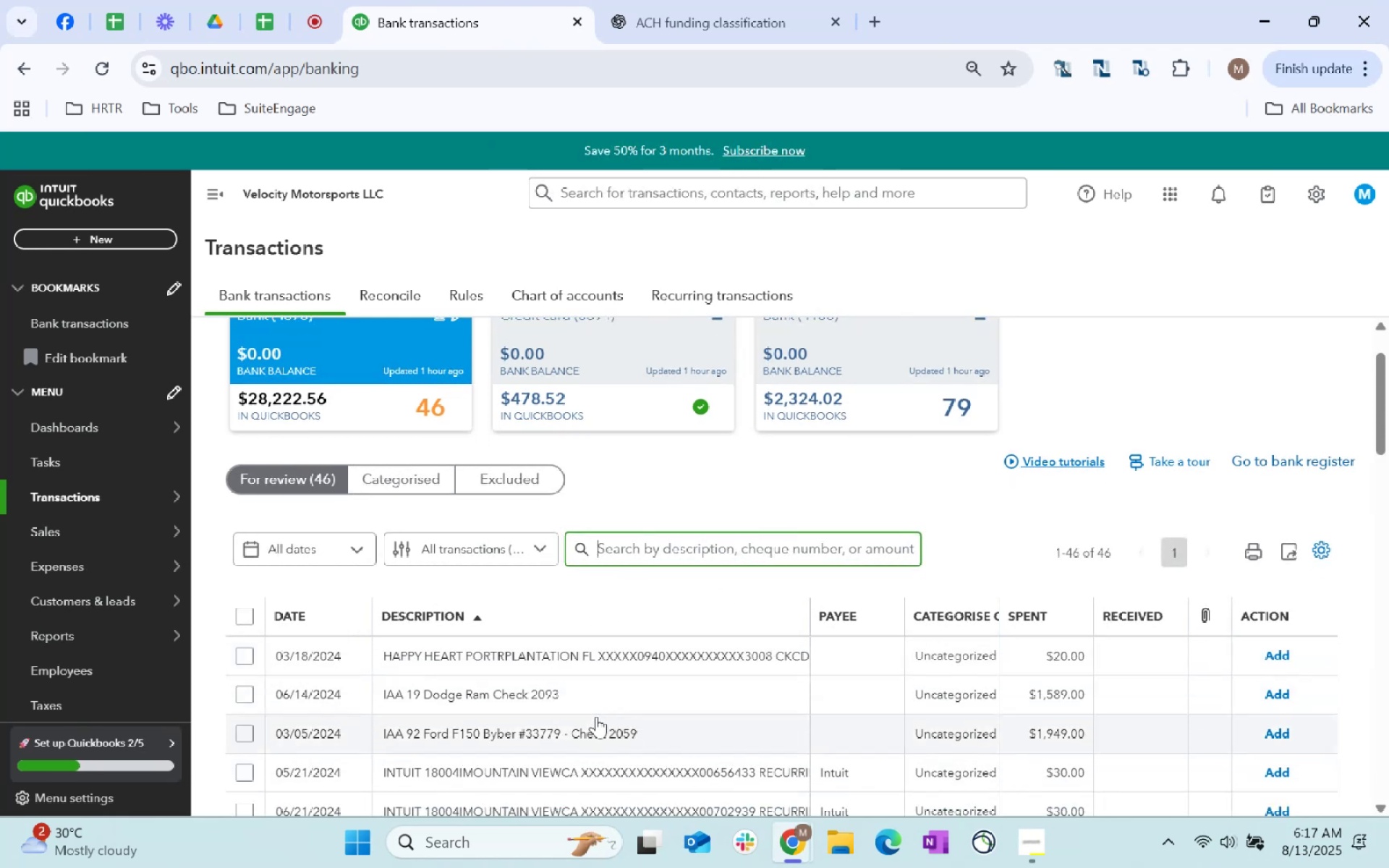 
type(ford)
 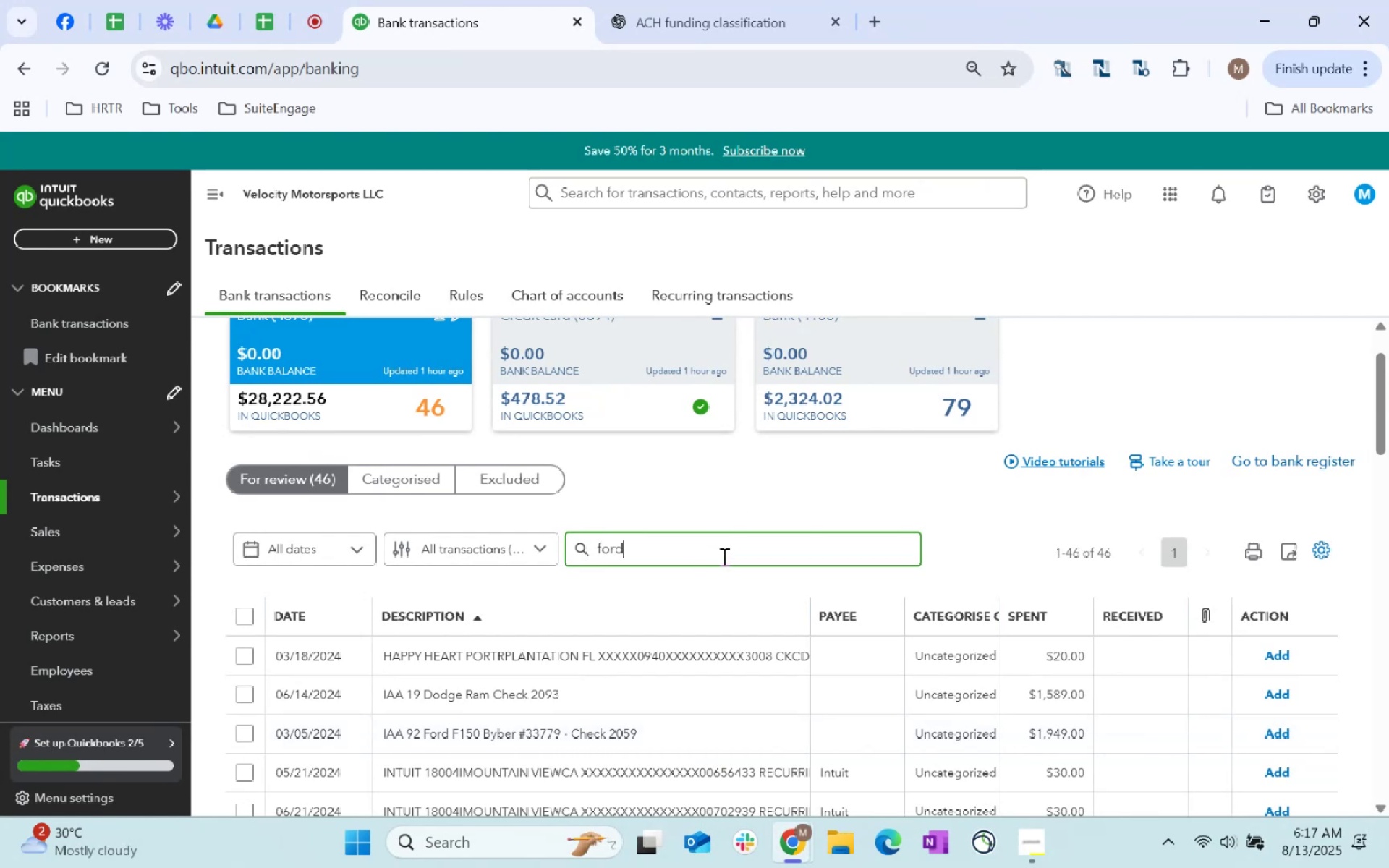 
key(Enter)
 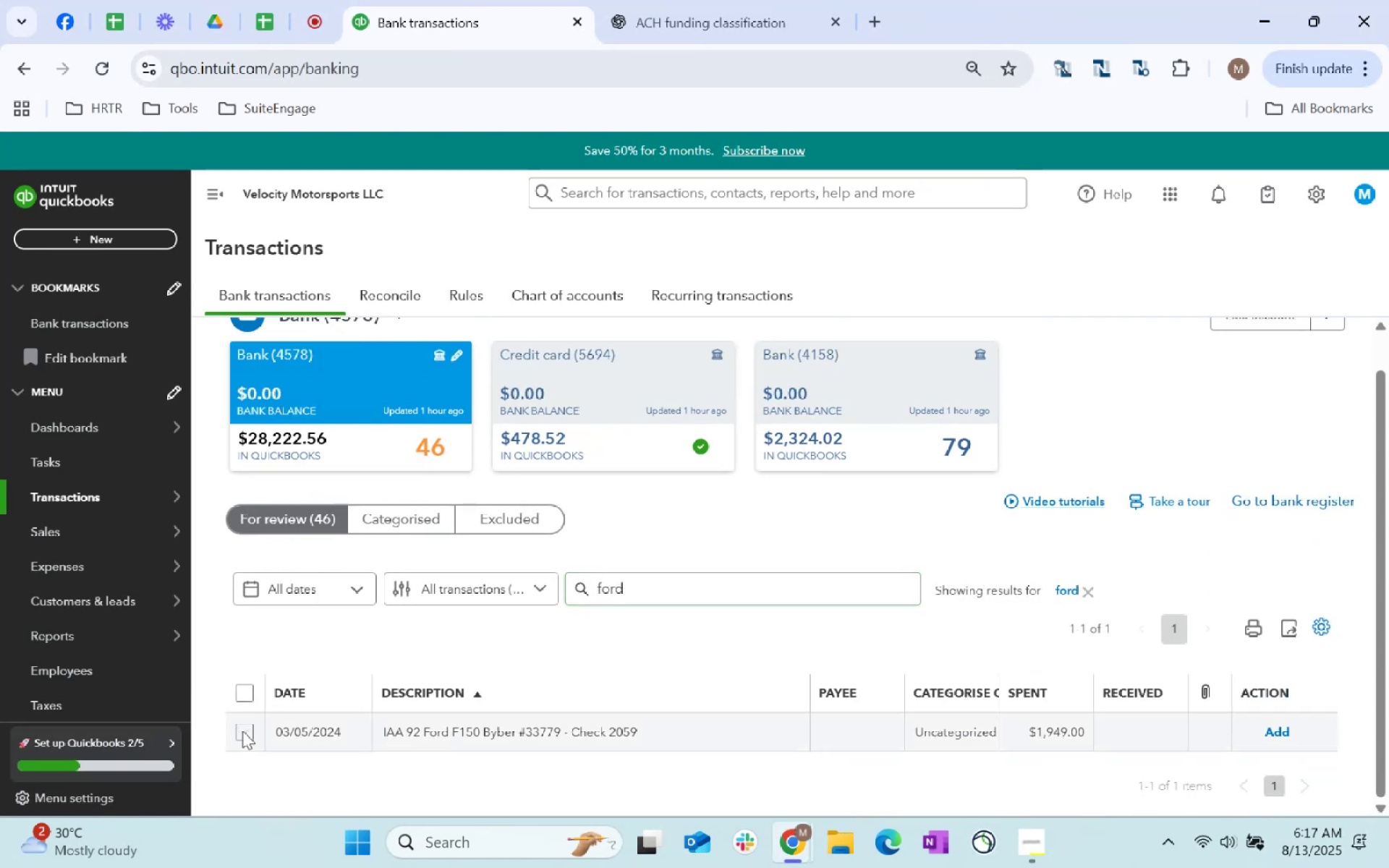 
wait(5.43)
 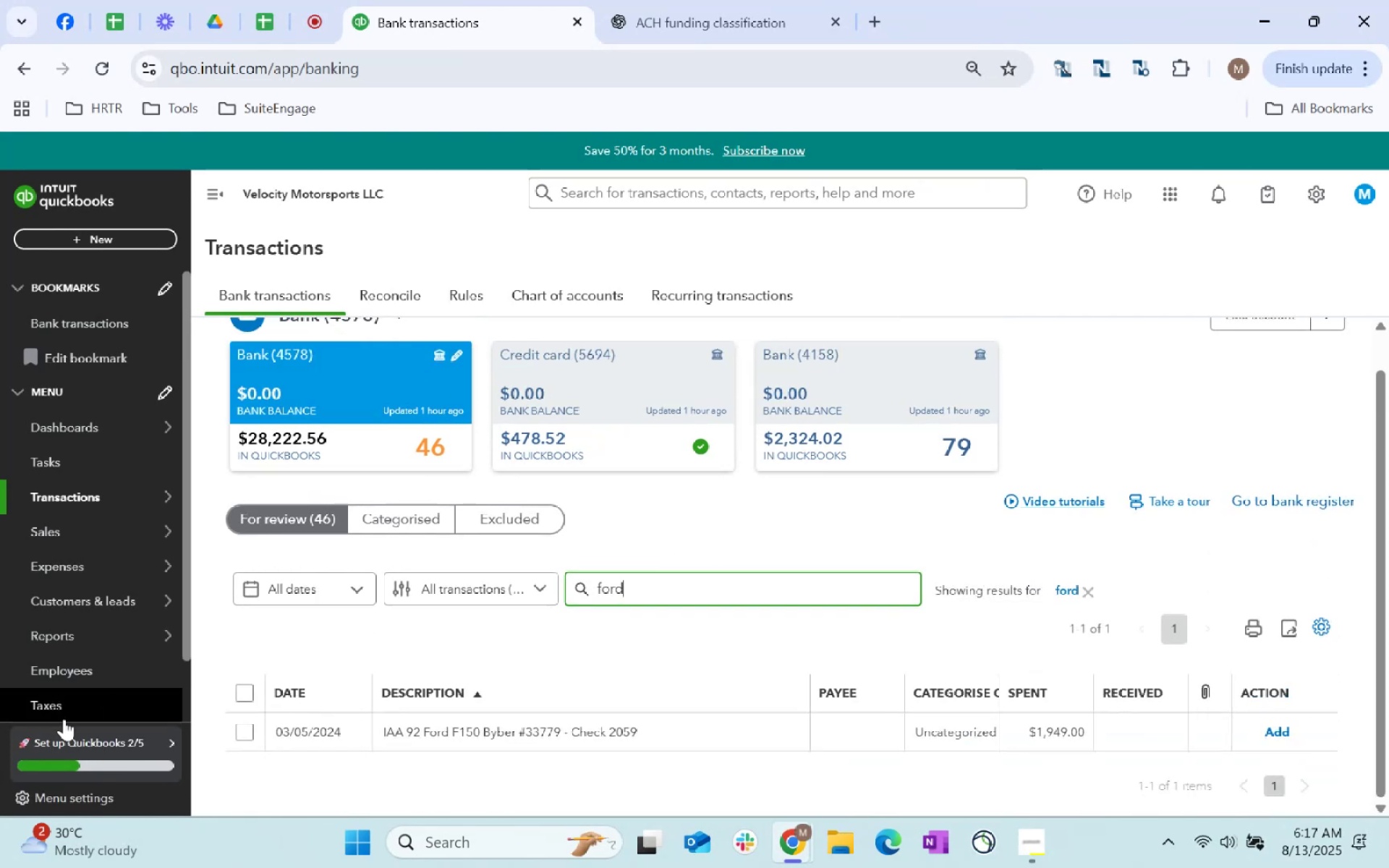 
left_click([676, 596])
 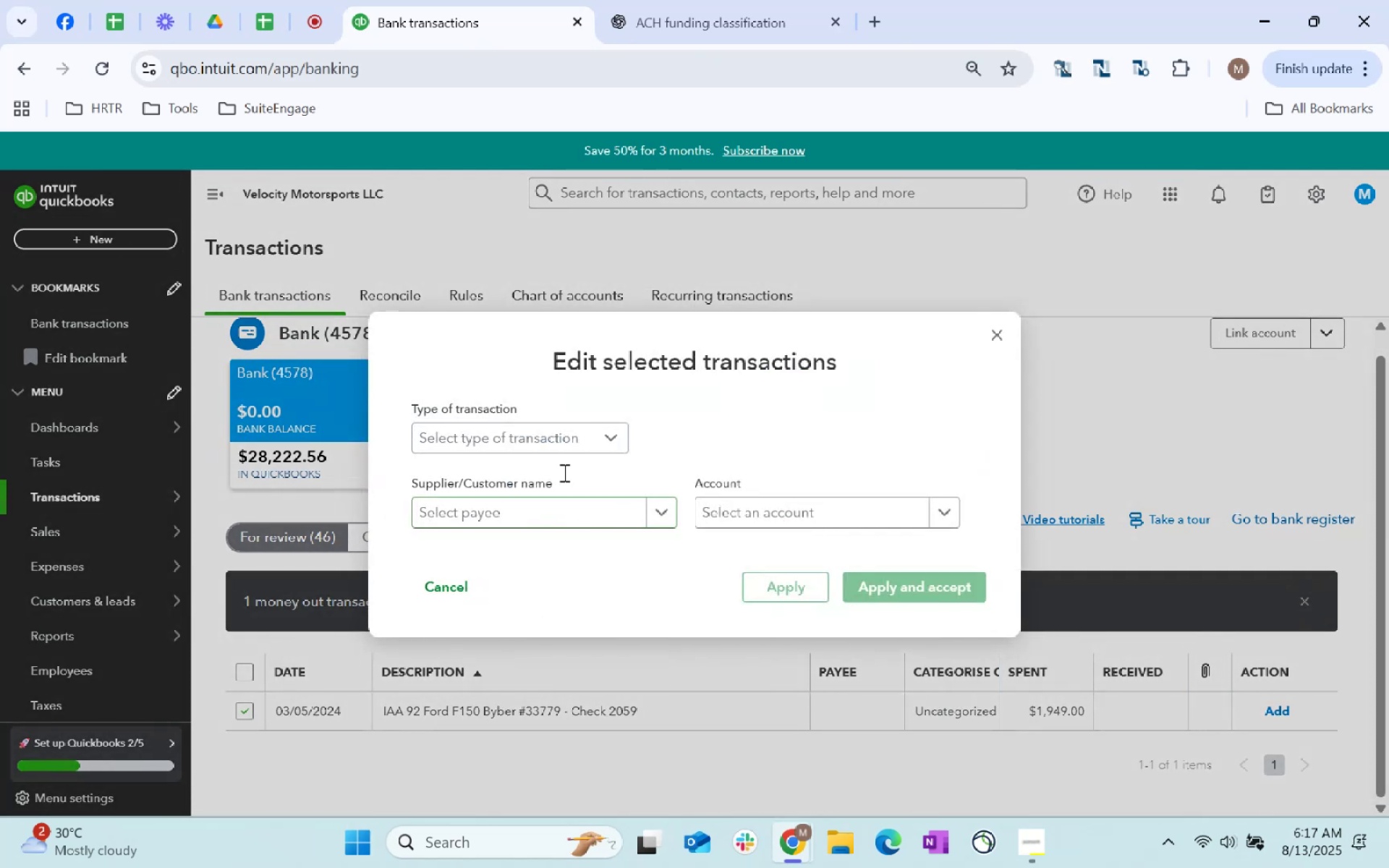 
left_click([556, 439])
 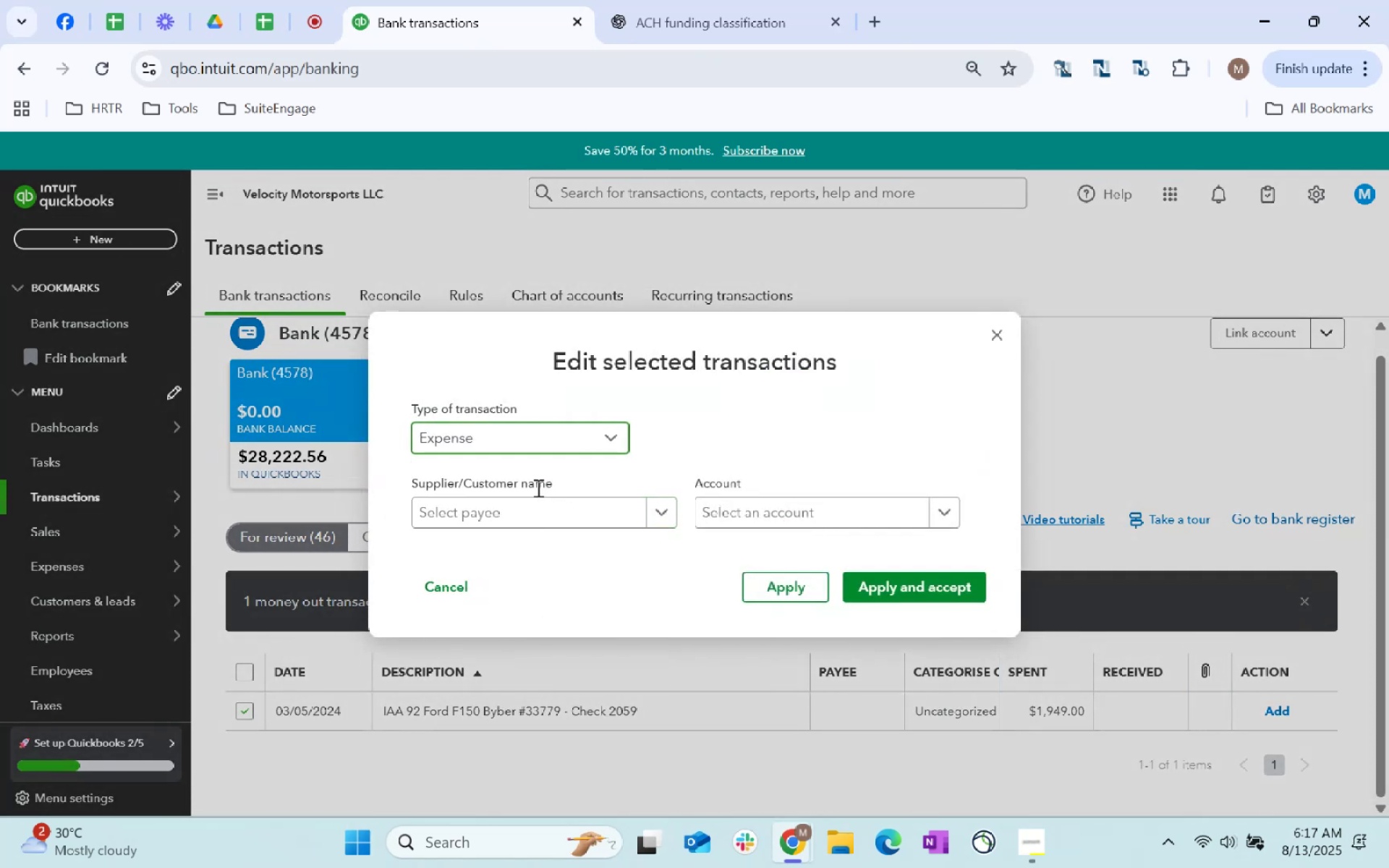 
double_click([529, 506])
 